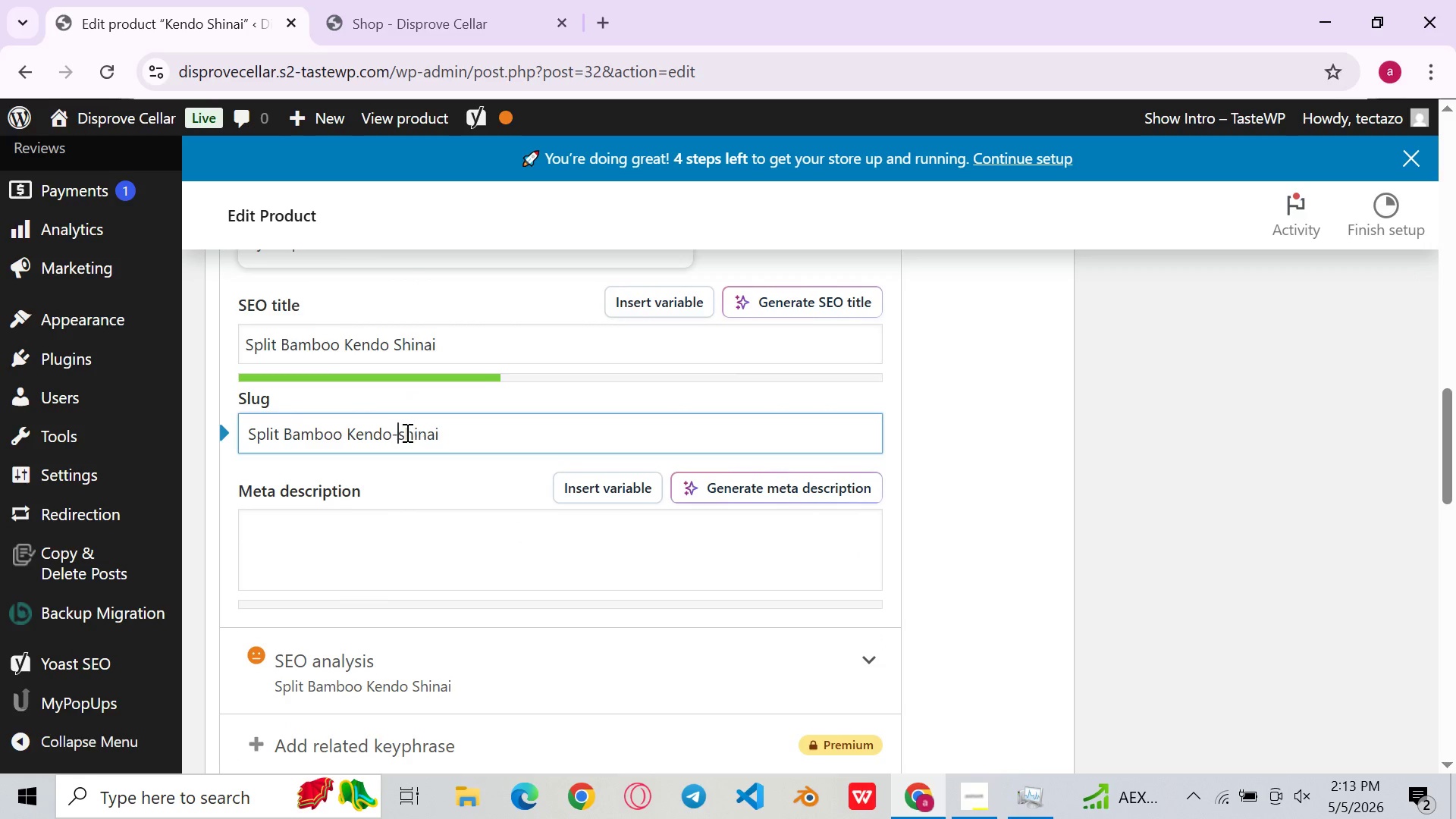 
key(Minus)
 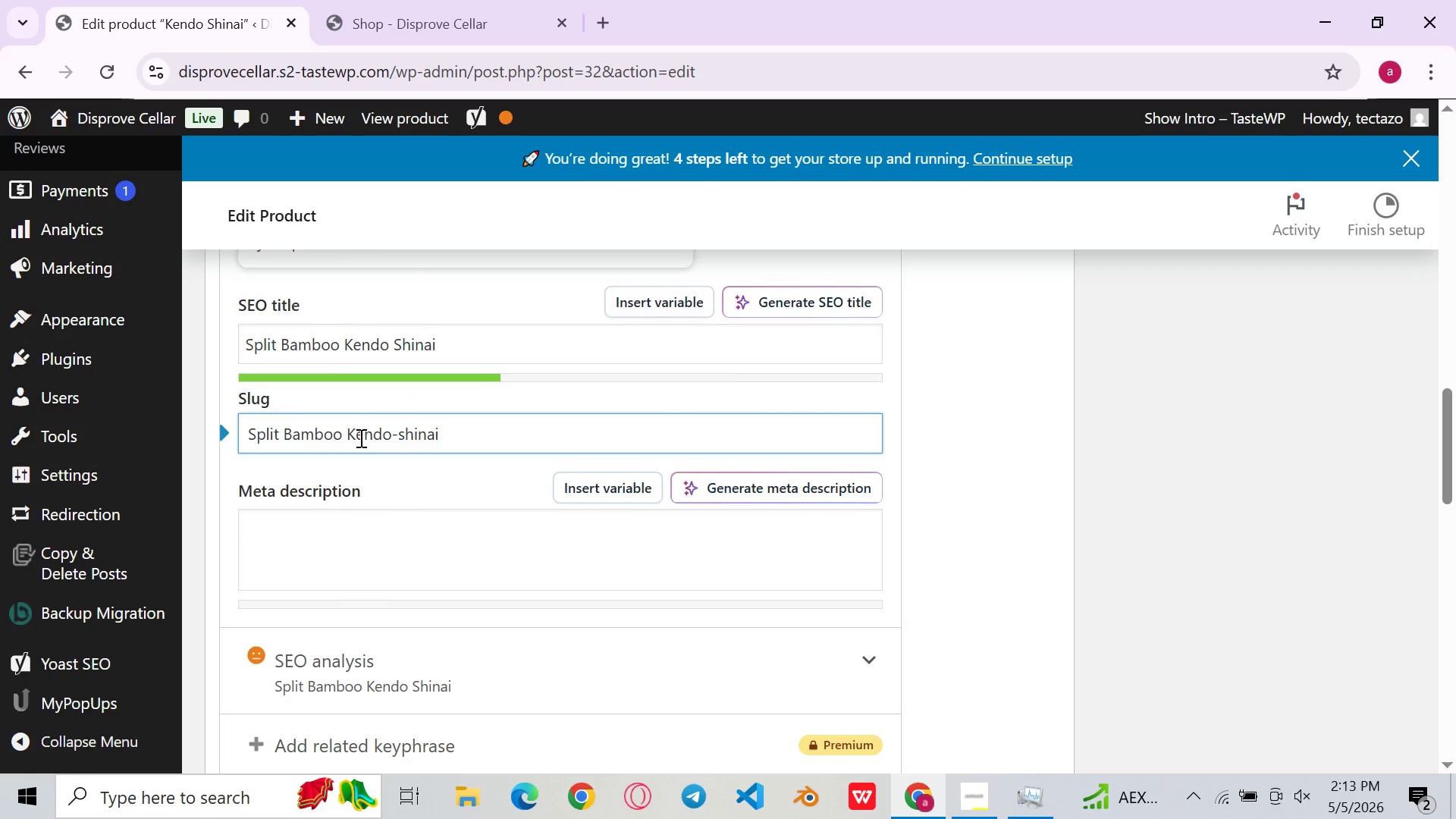 
left_click([357, 438])
 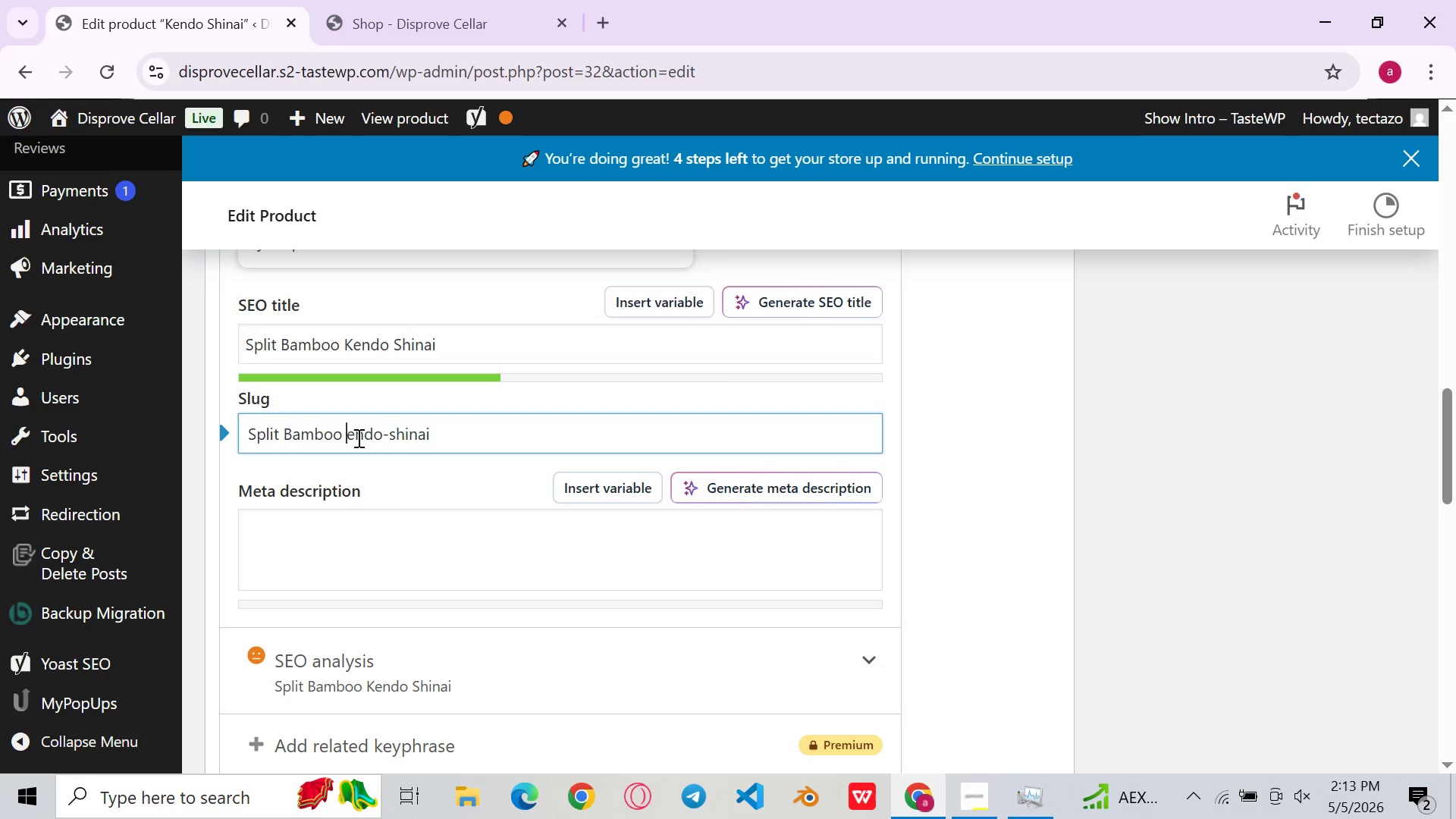 
key(Backspace)
 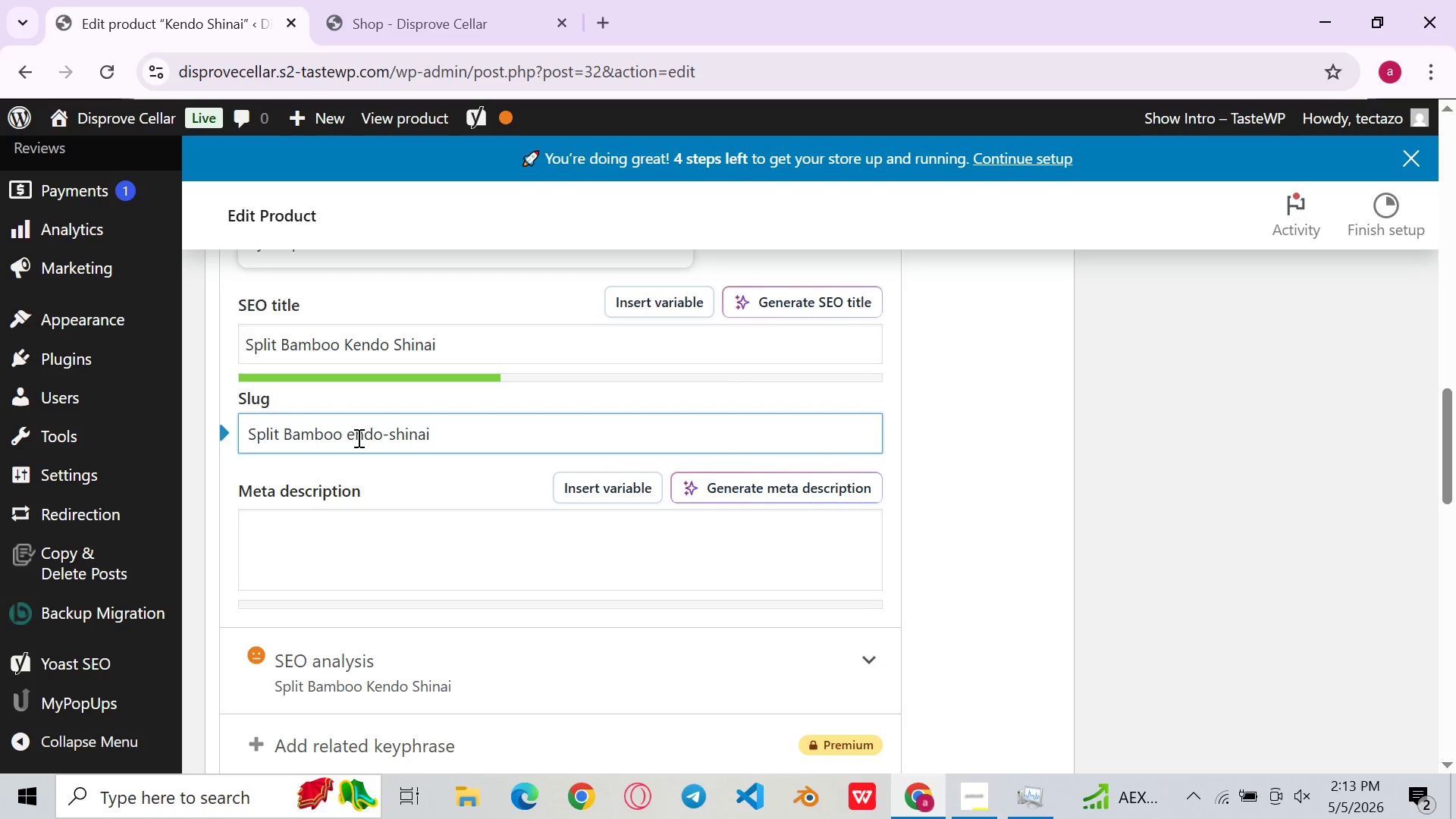 
key(K)
 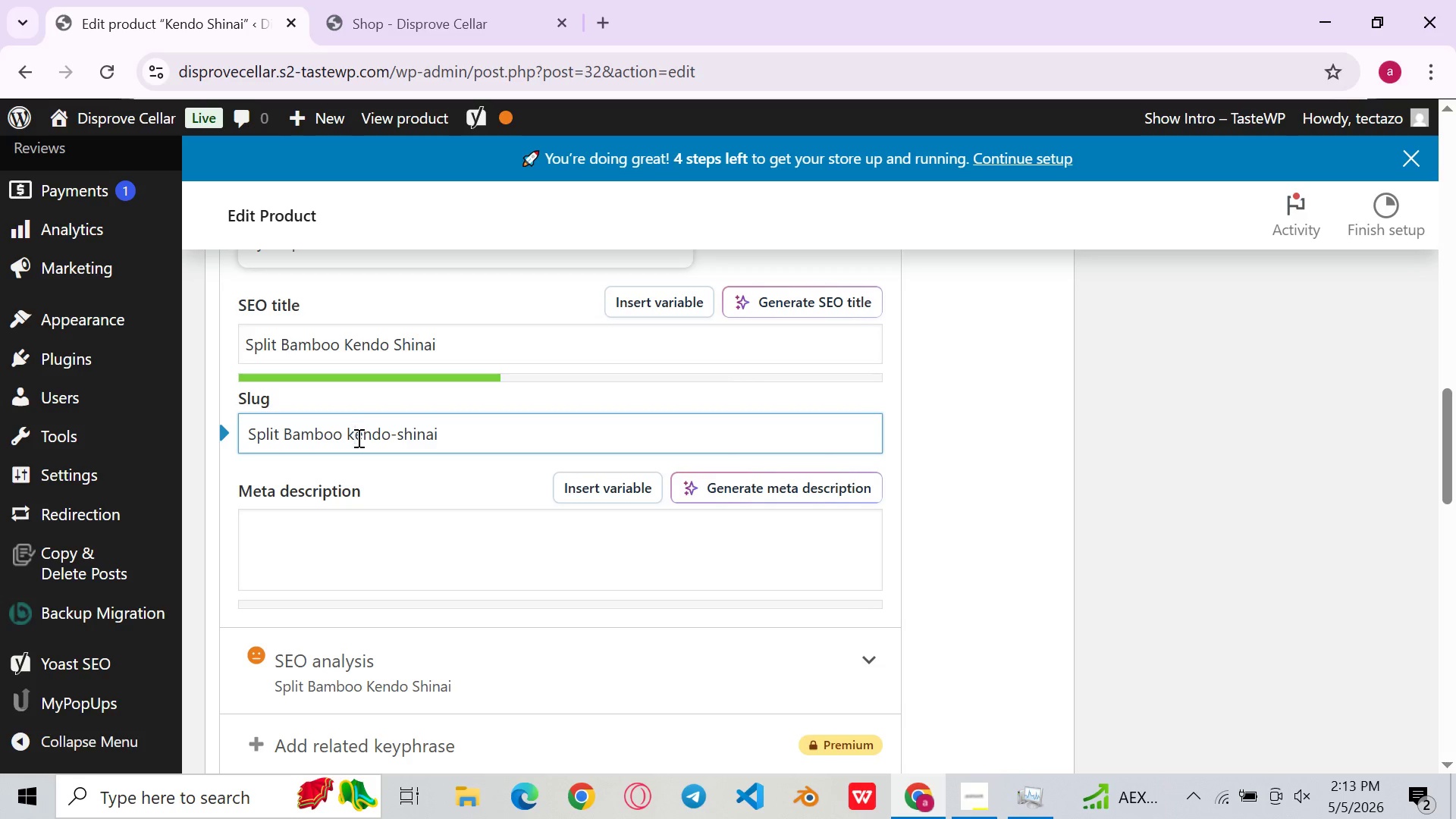 
key(ArrowLeft)
 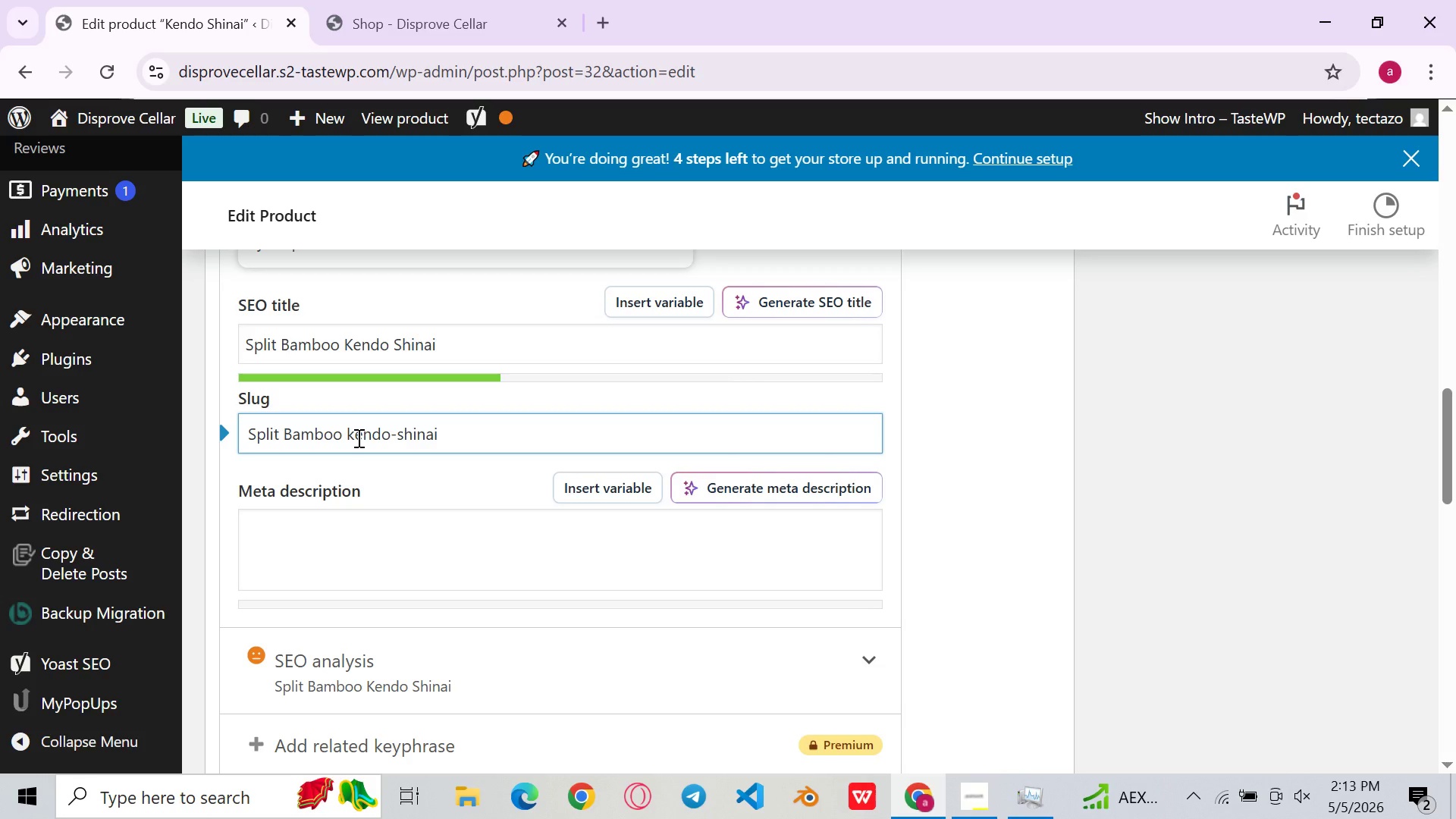 
key(Minus)
 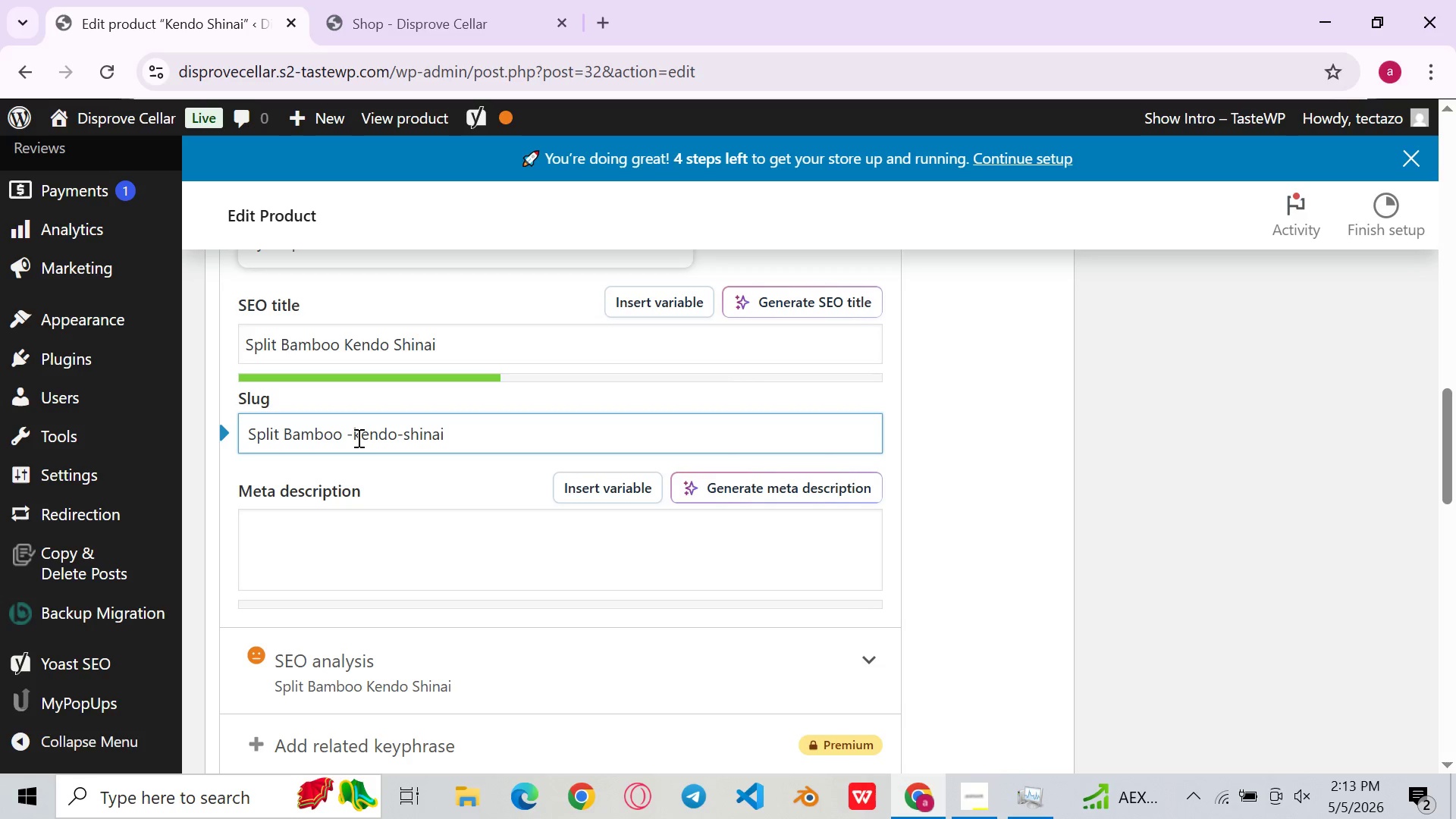 
key(ArrowLeft)
 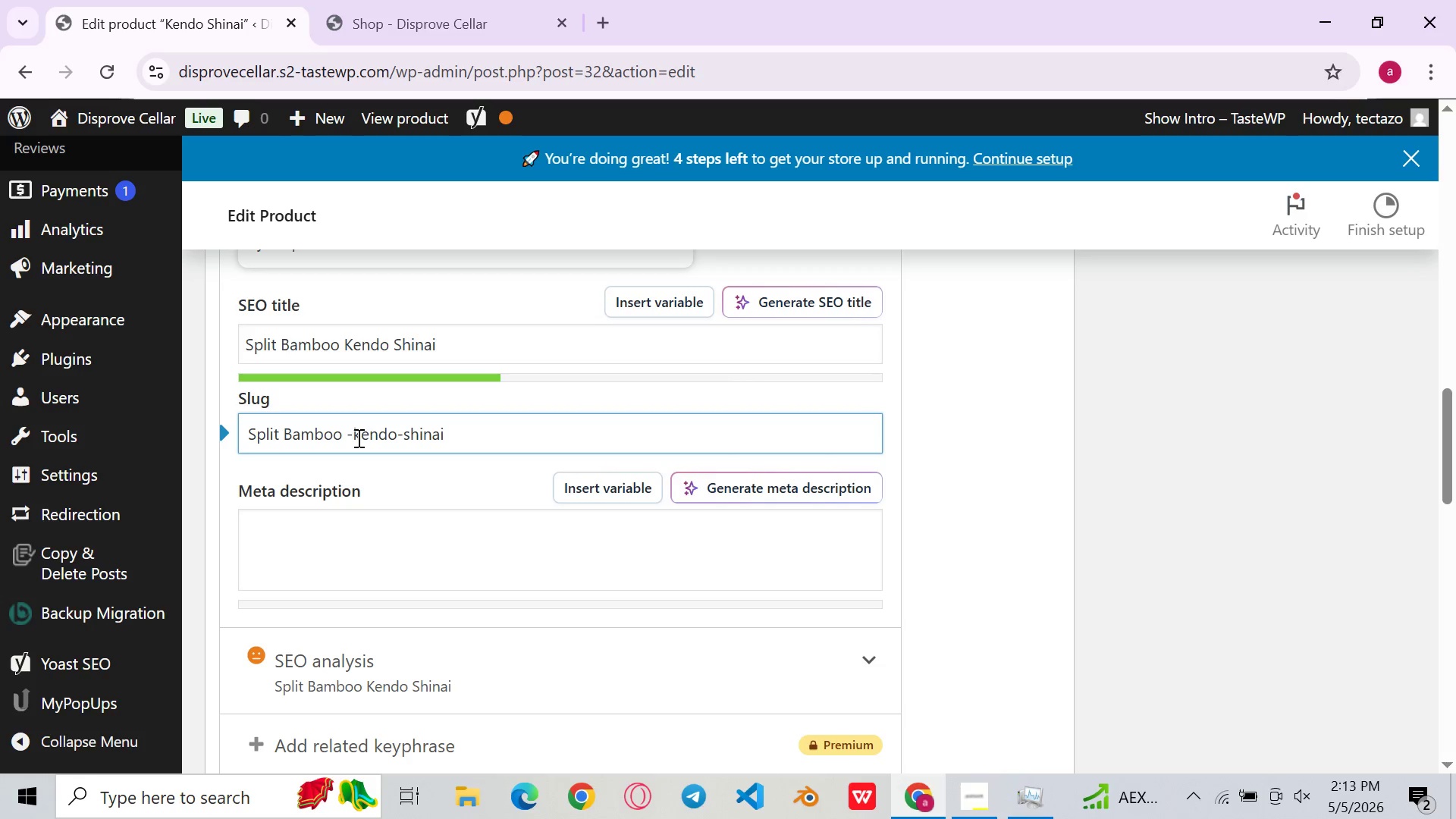 
key(Backspace)
 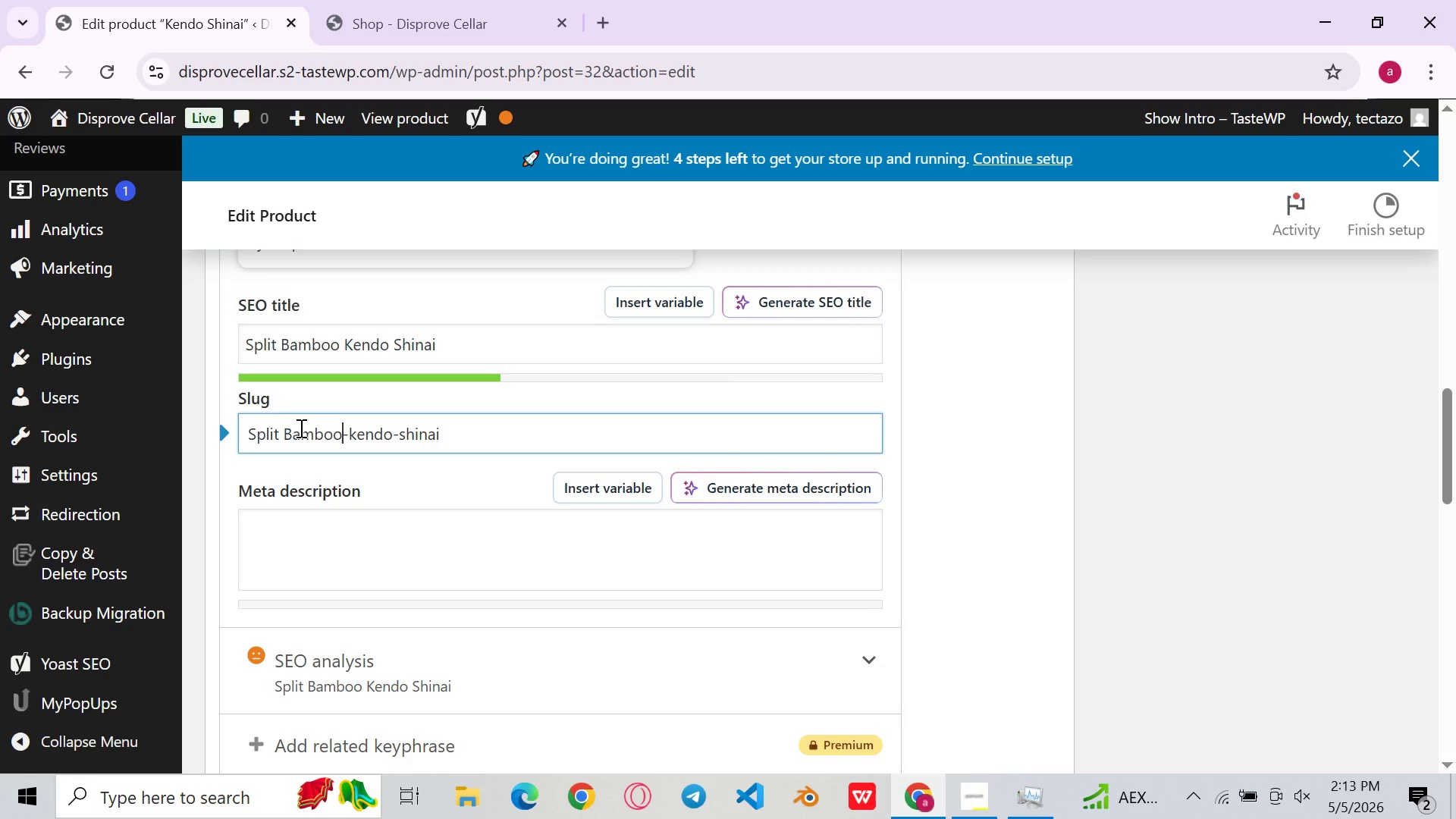 
left_click([290, 428])
 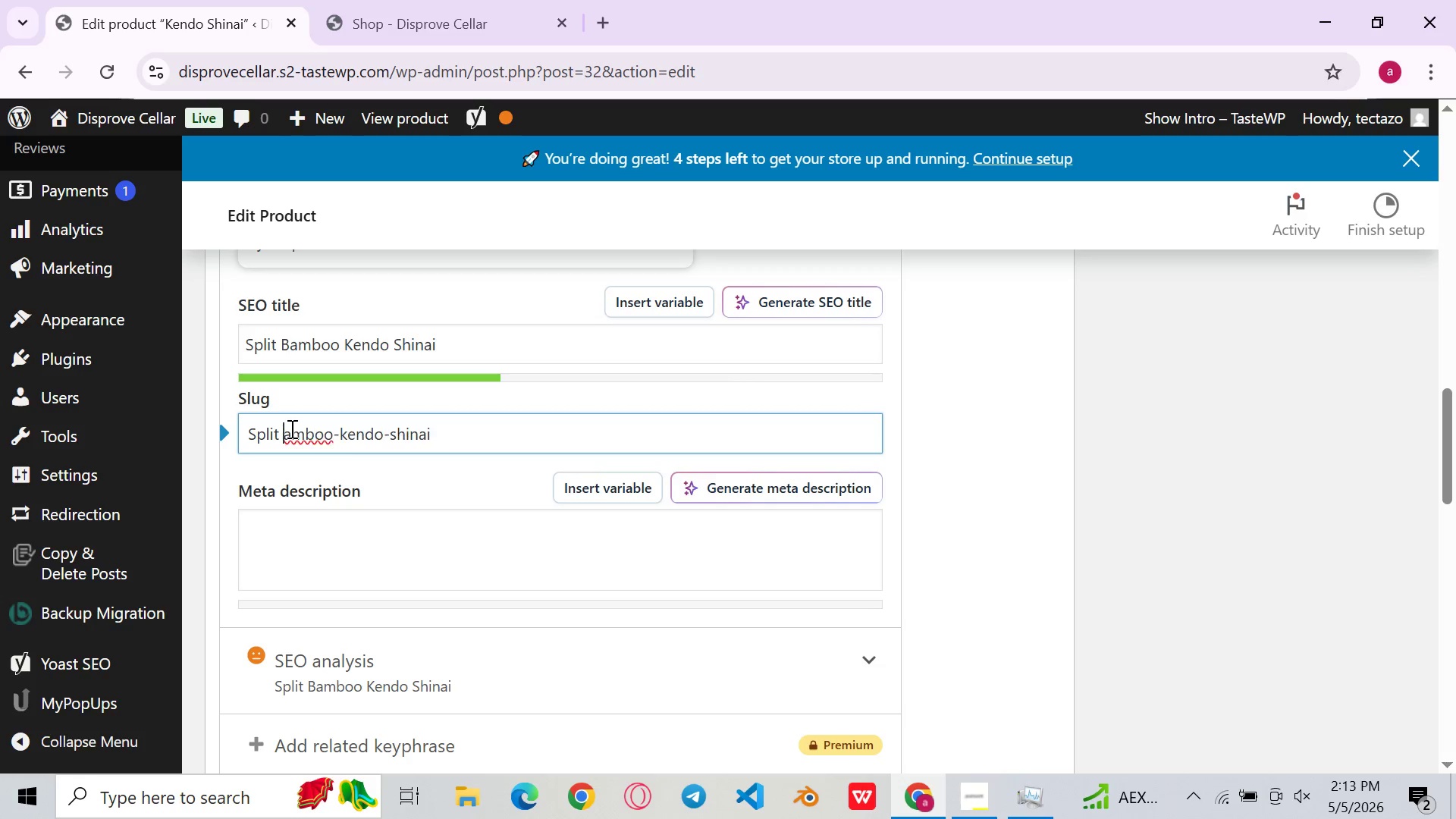 
key(Backspace)
 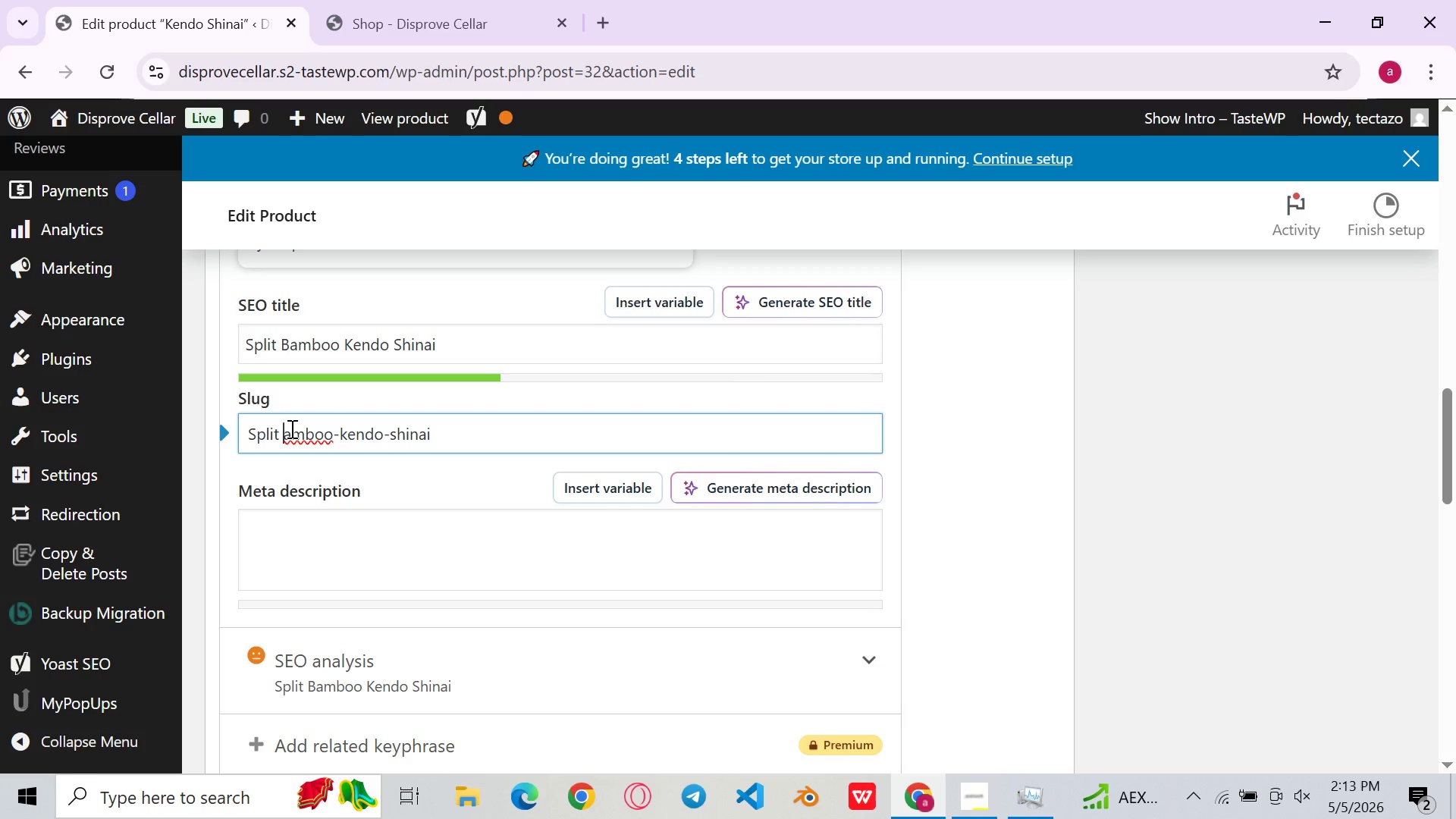 
key(B)
 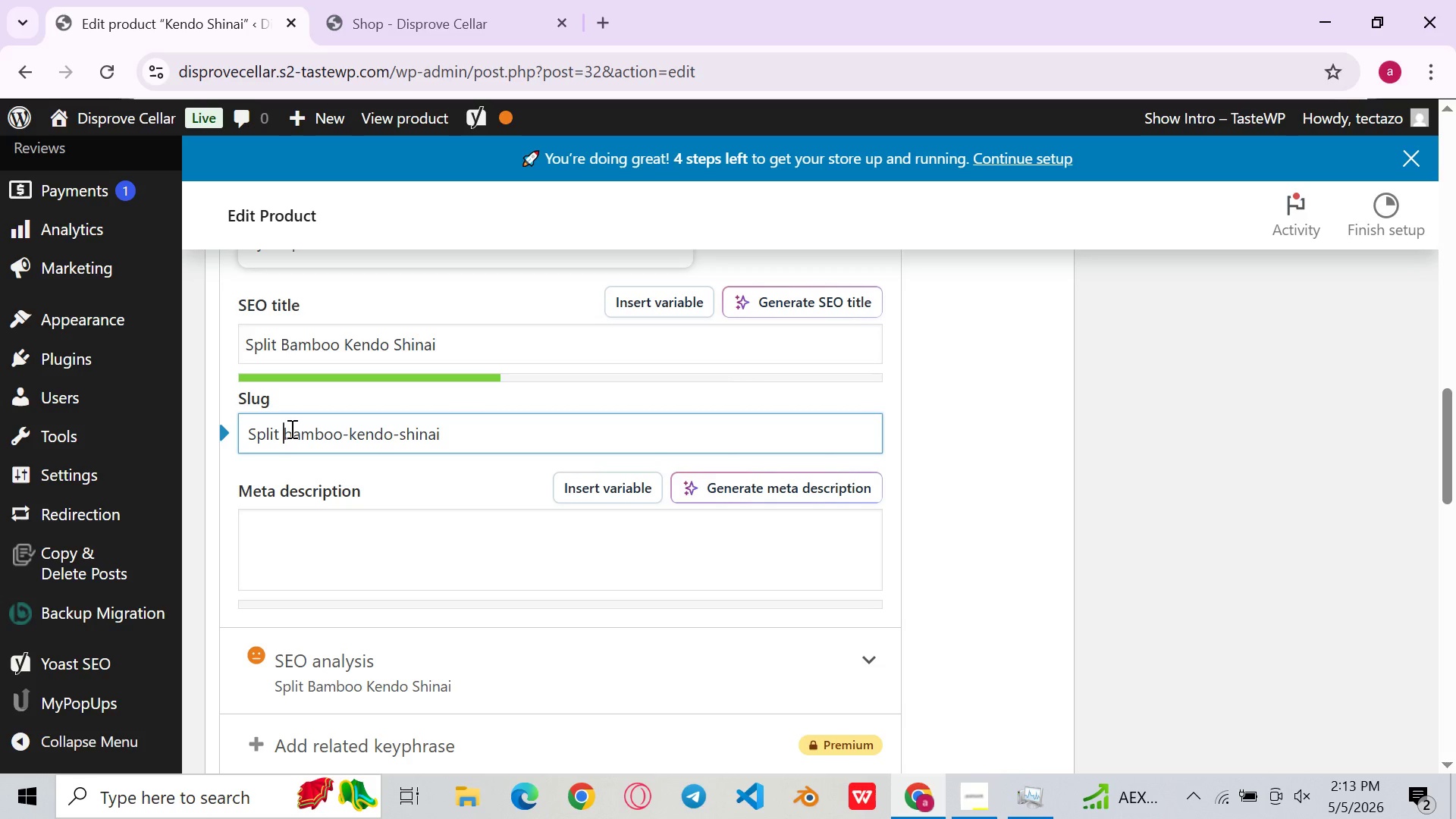 
key(ArrowLeft)
 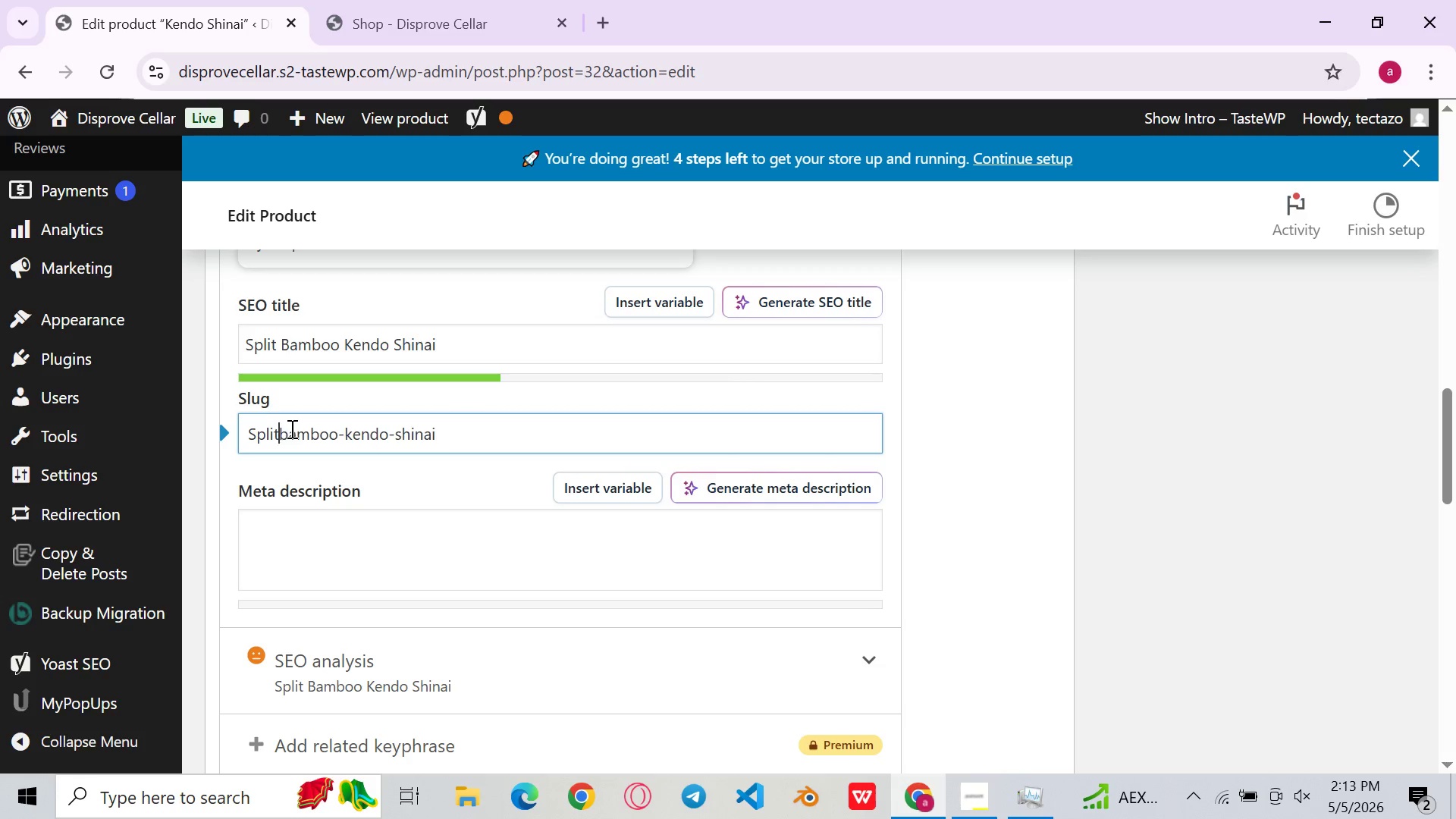 
key(Backspace)
 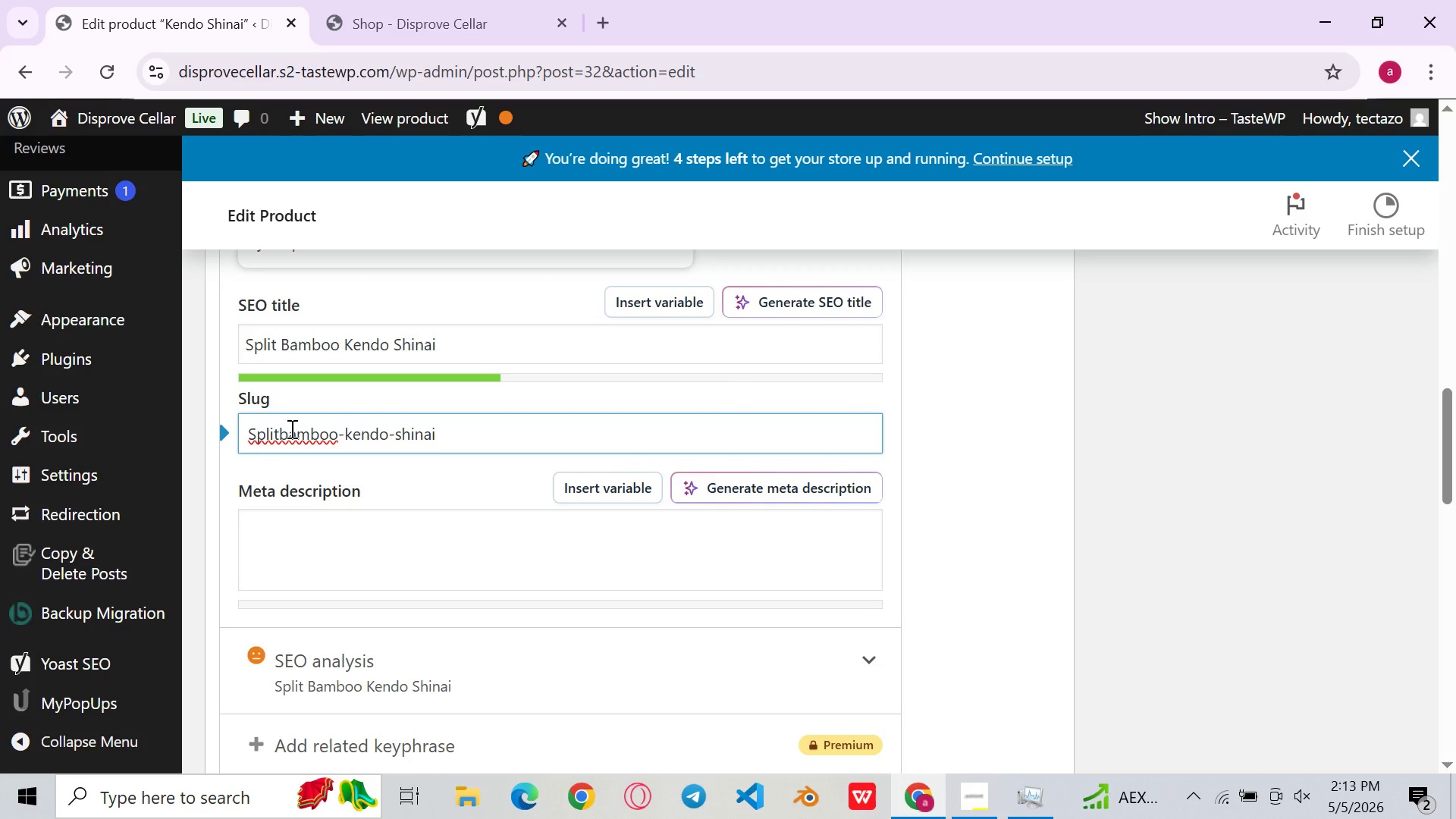 
key(Minus)
 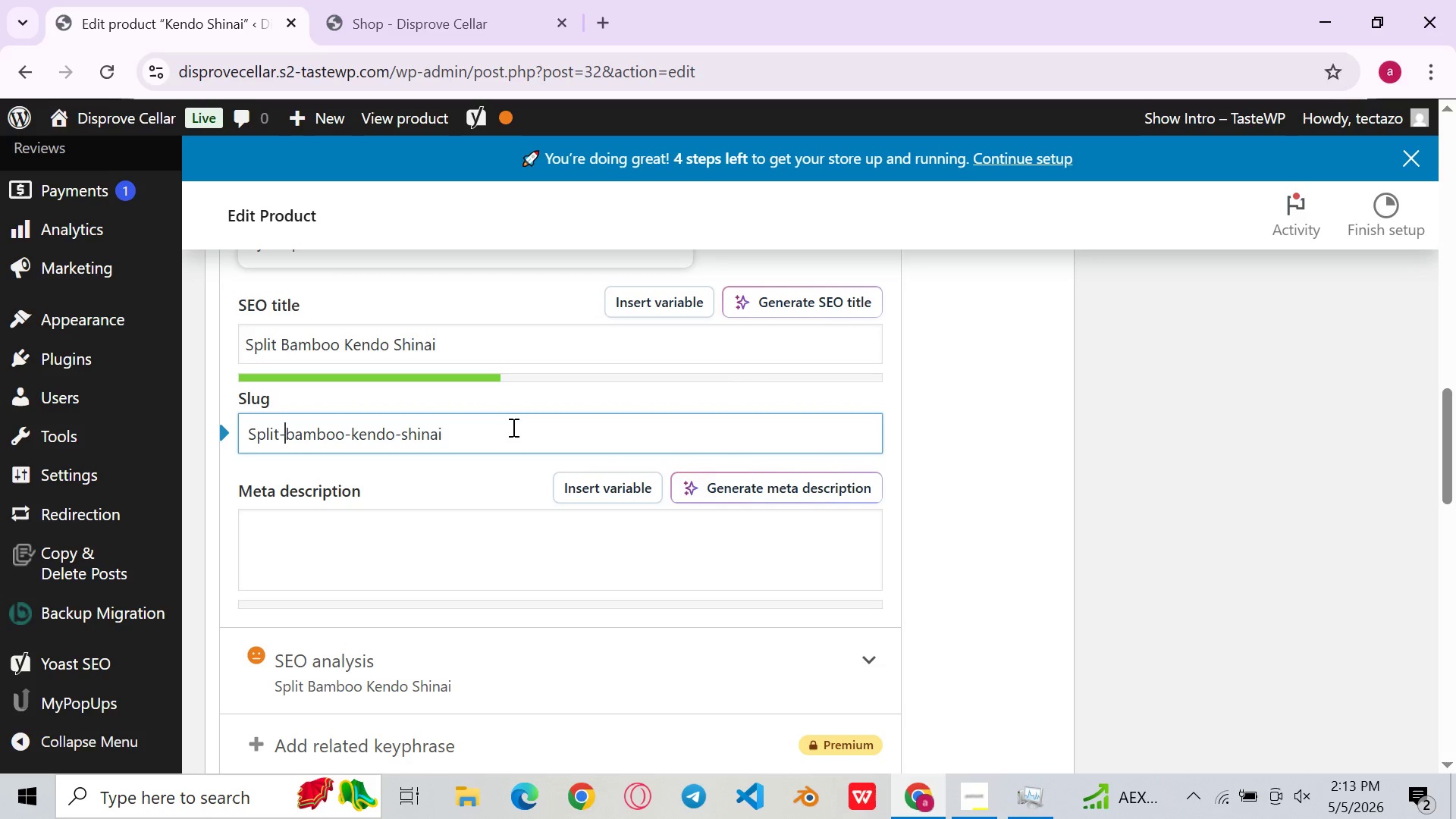 
left_click([504, 434])
 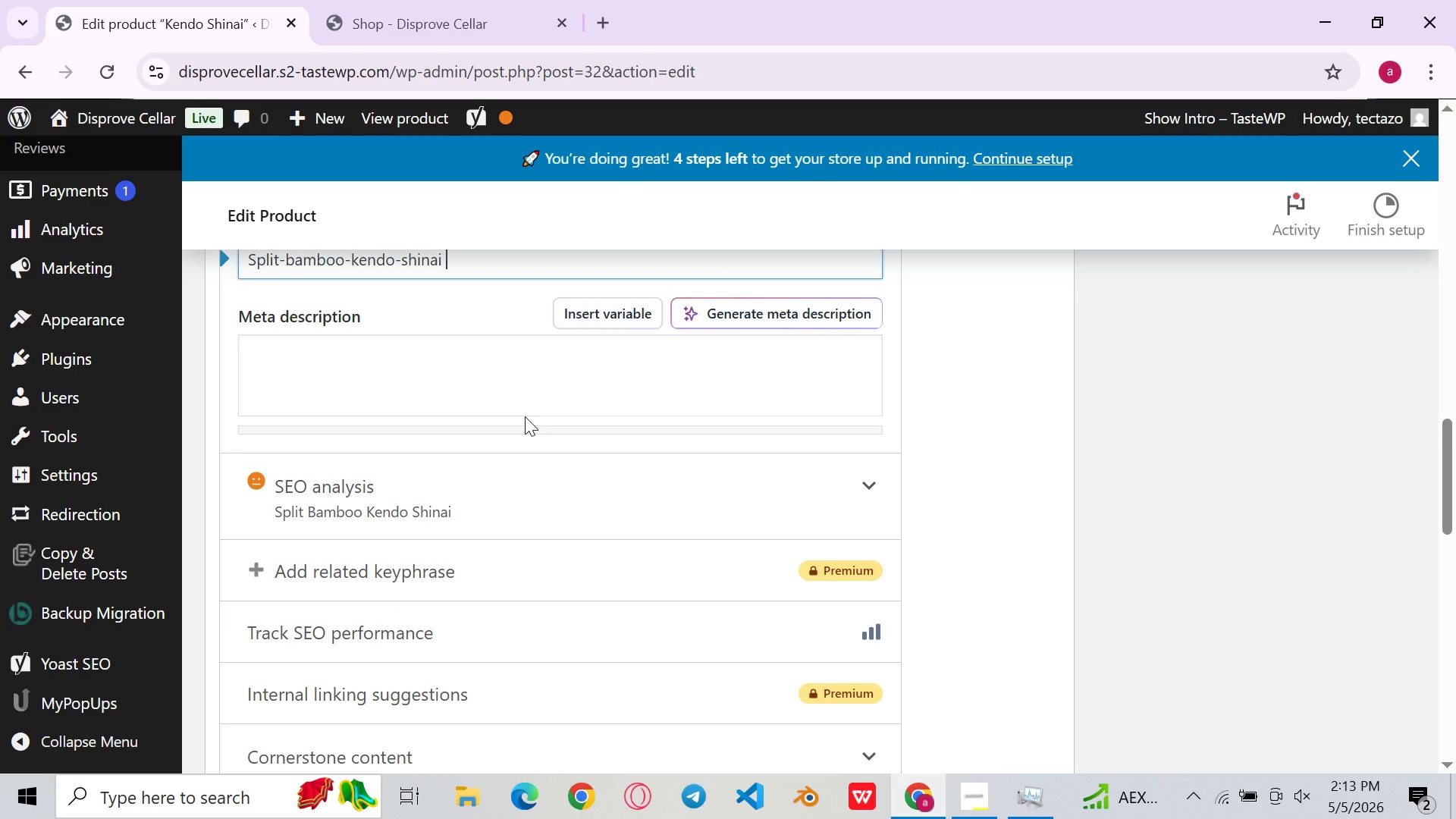 
wait(7.39)
 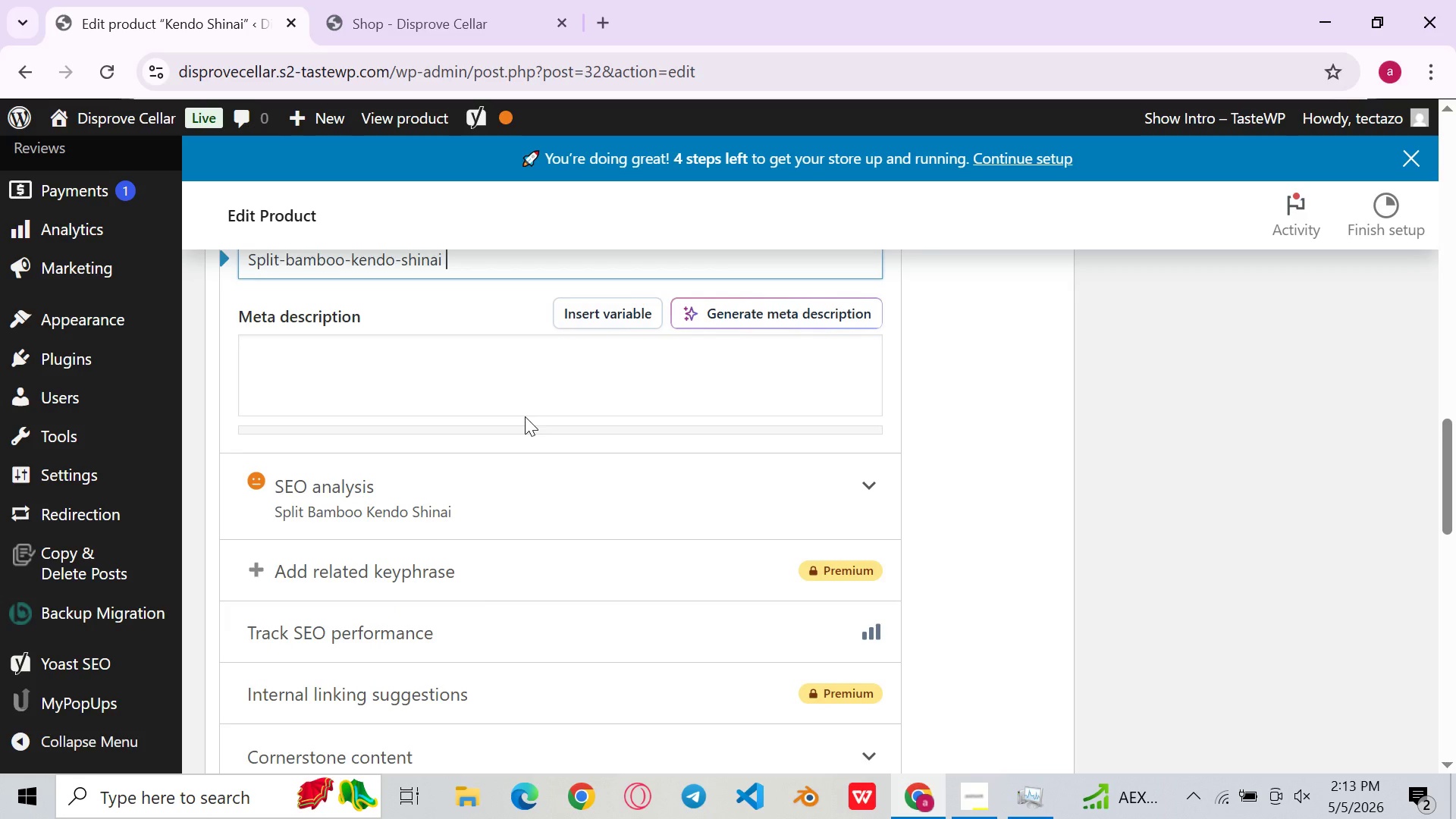 
left_click([502, 387])
 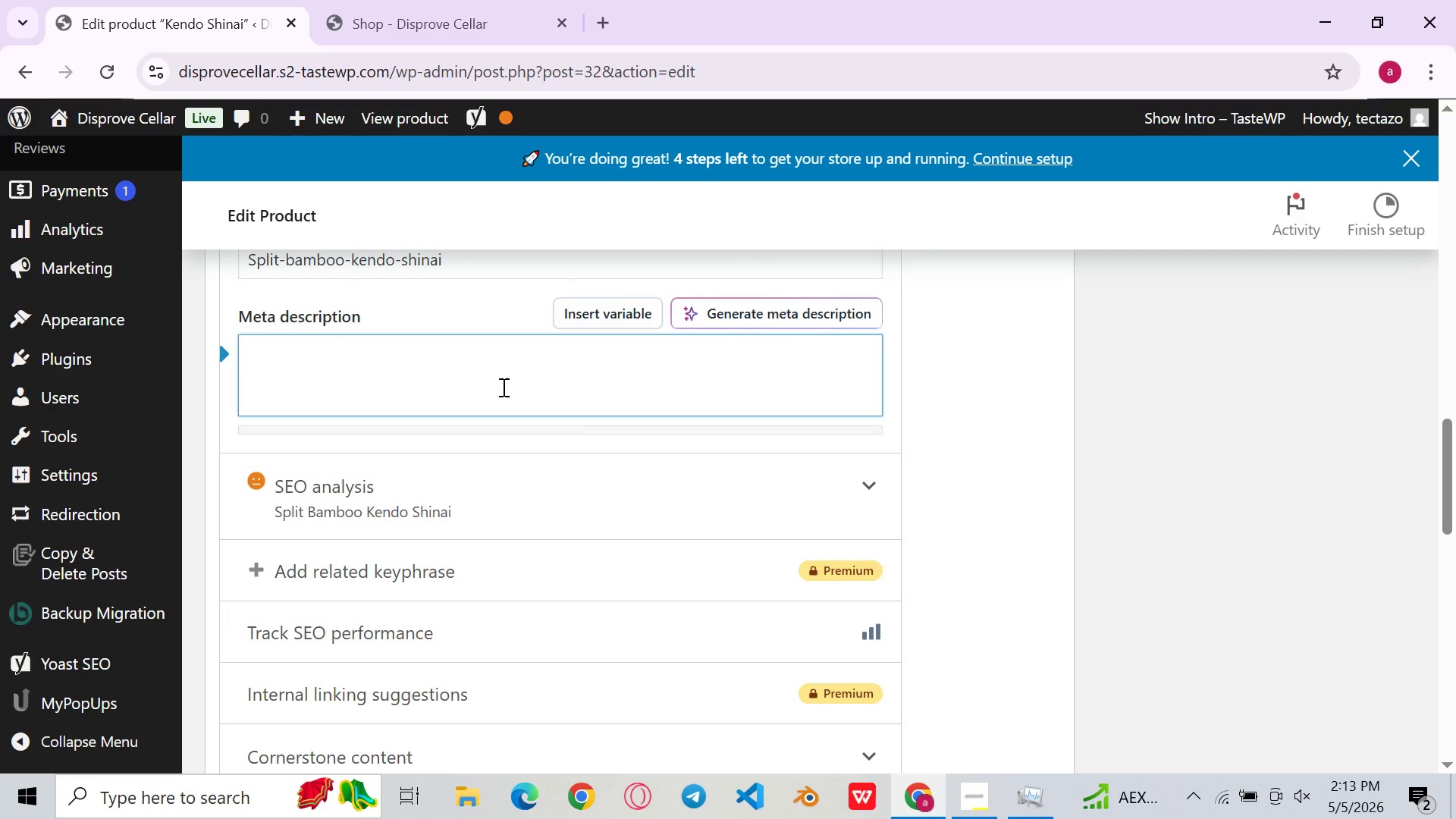 
type(AK)
 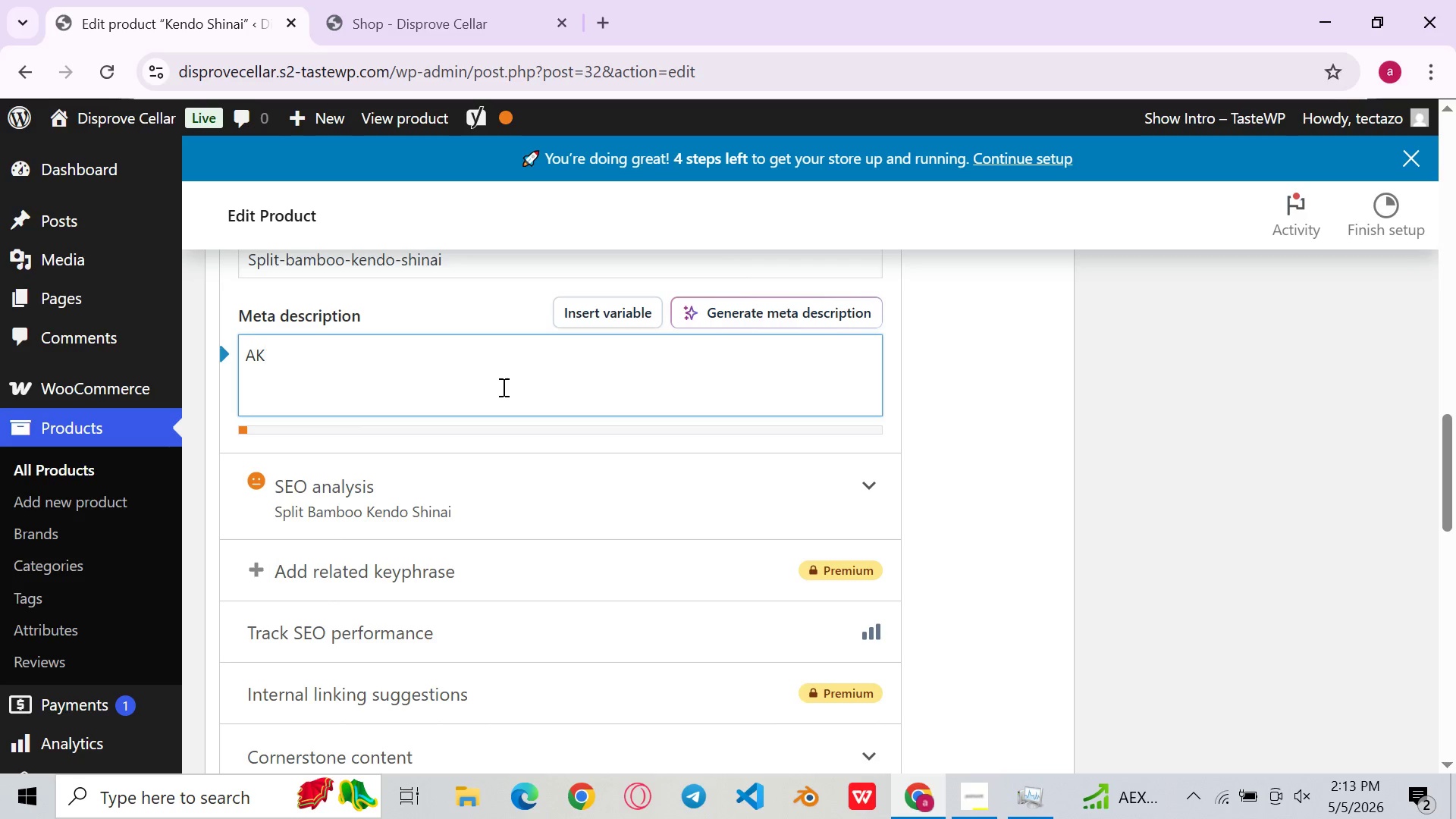 
key(Backspace)
type(JKF SHinai splitn)
key(Backspace)
type( bamn)
key(Backspace)
type(boo kendo shinai - adult size 39, full leather fittings, competito)
key(Backspace)
type(ion )
key(Backspace)
type(-ready )
key(Backspace)
type(. )
 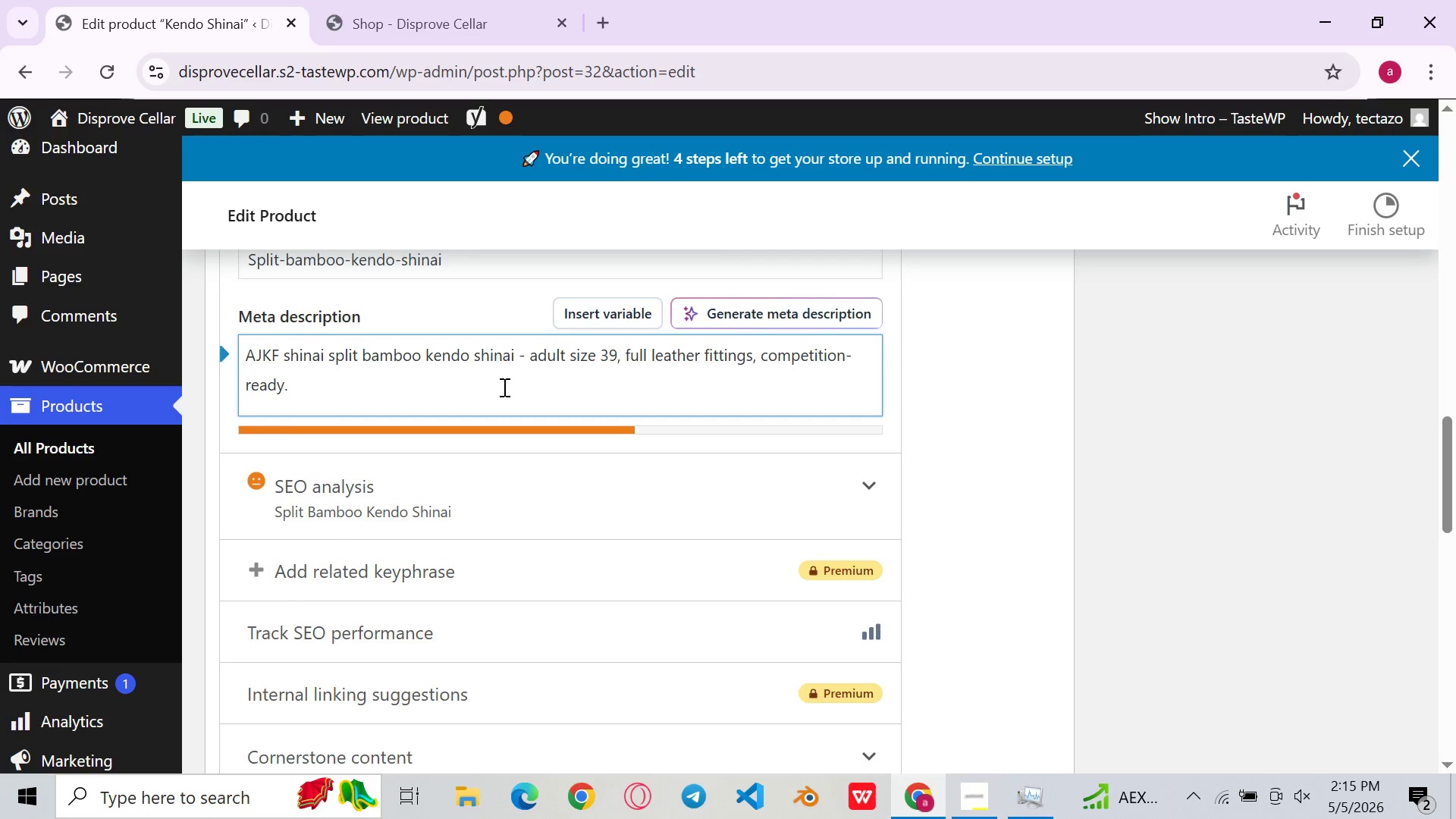 
type(Tras=)
key(Backspace)
key(Backspace)
type(ditional Kendo and sworf)
key(Backspace)
type(d training )
 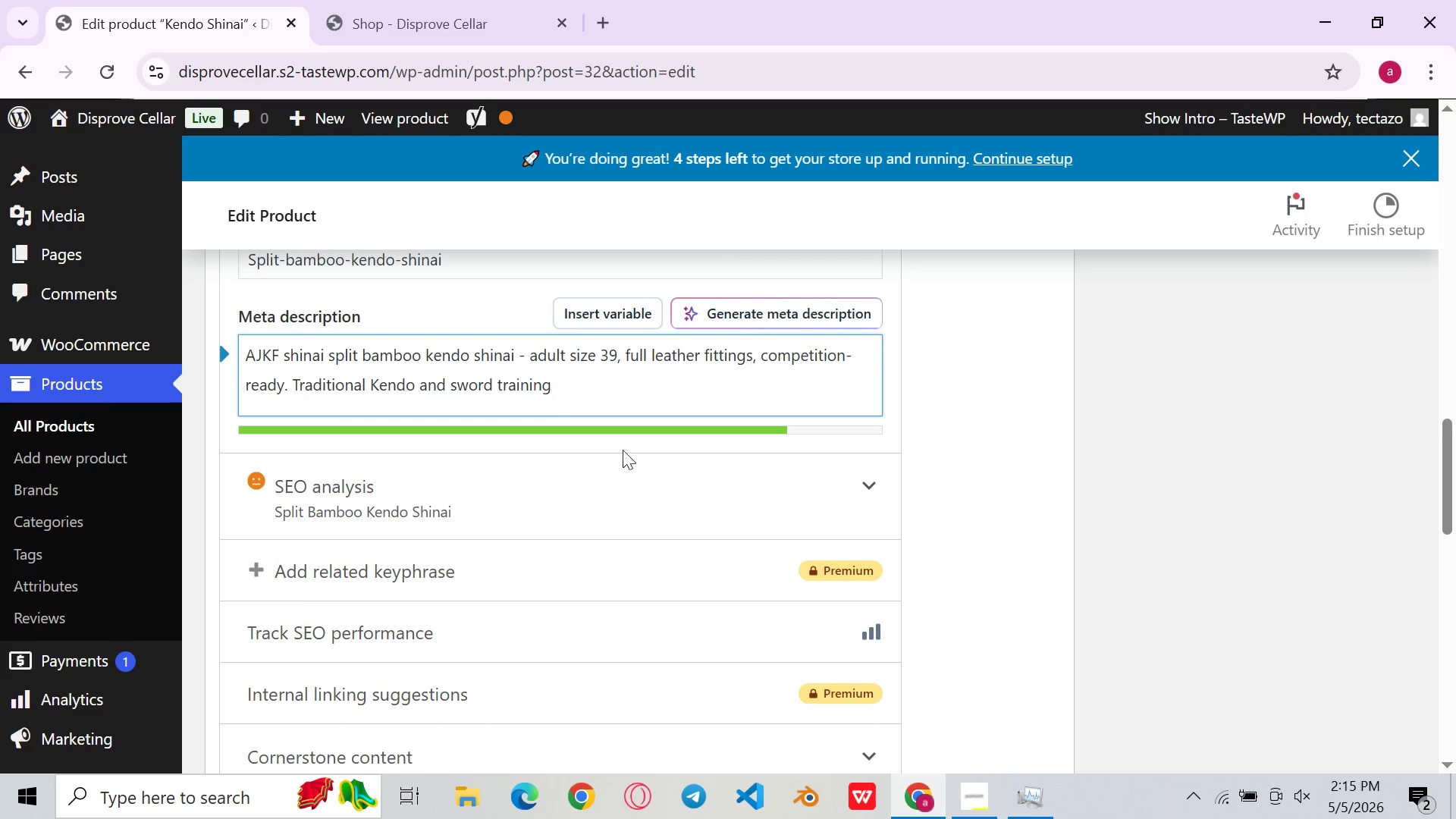 
mouse_move([609, 499])
 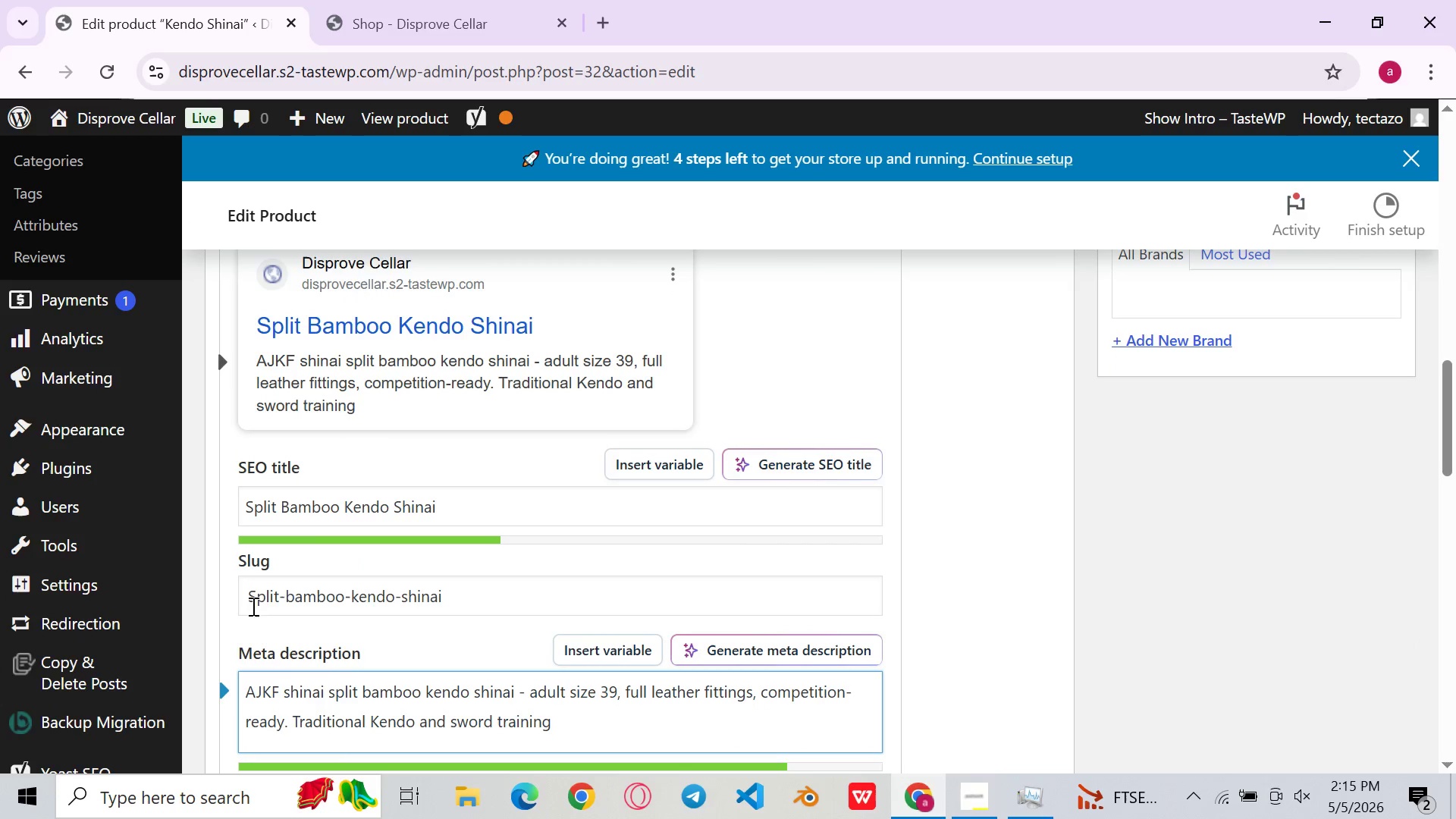 
left_click([262, 591])
 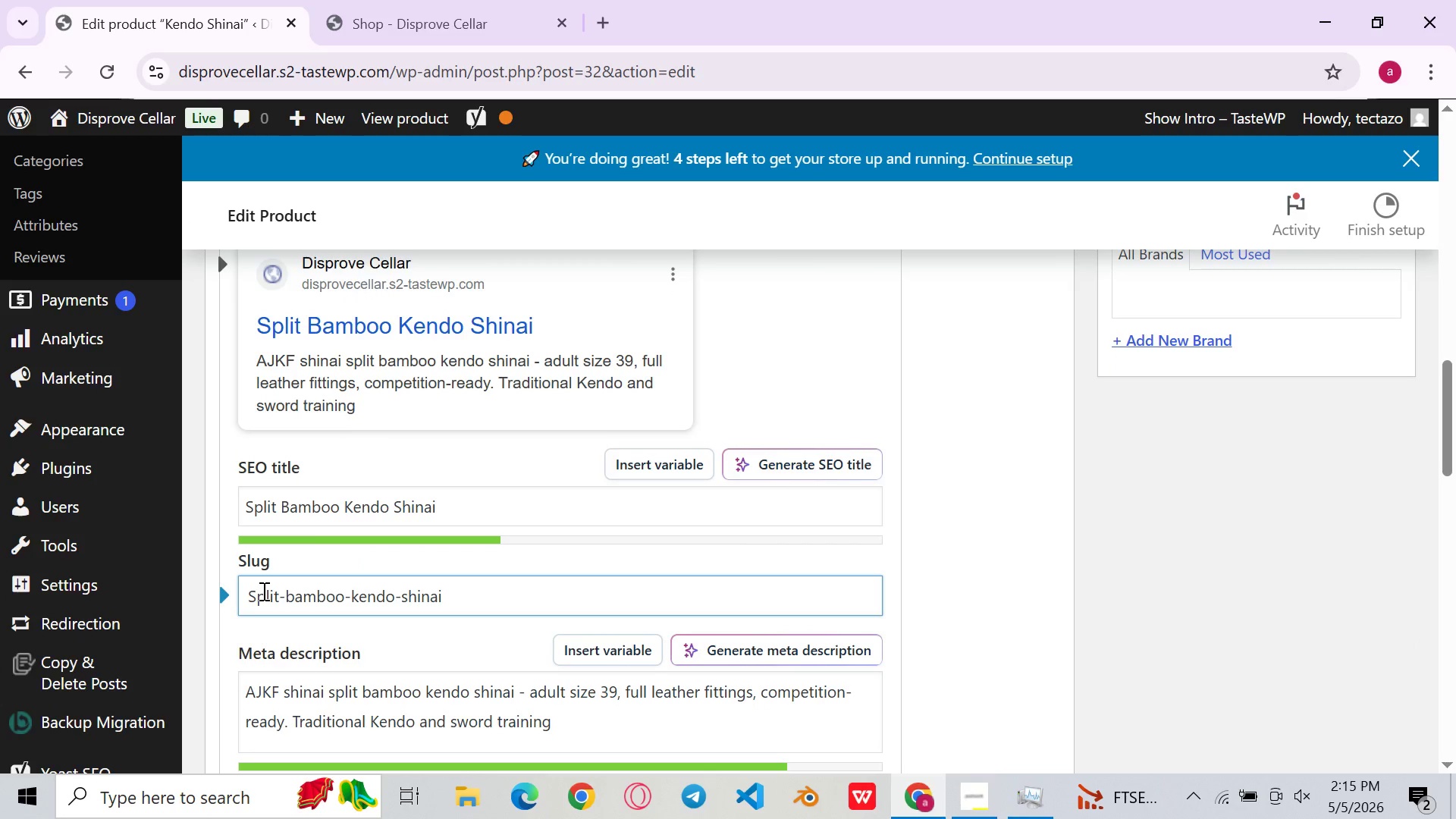 
key(ArrowLeft)
 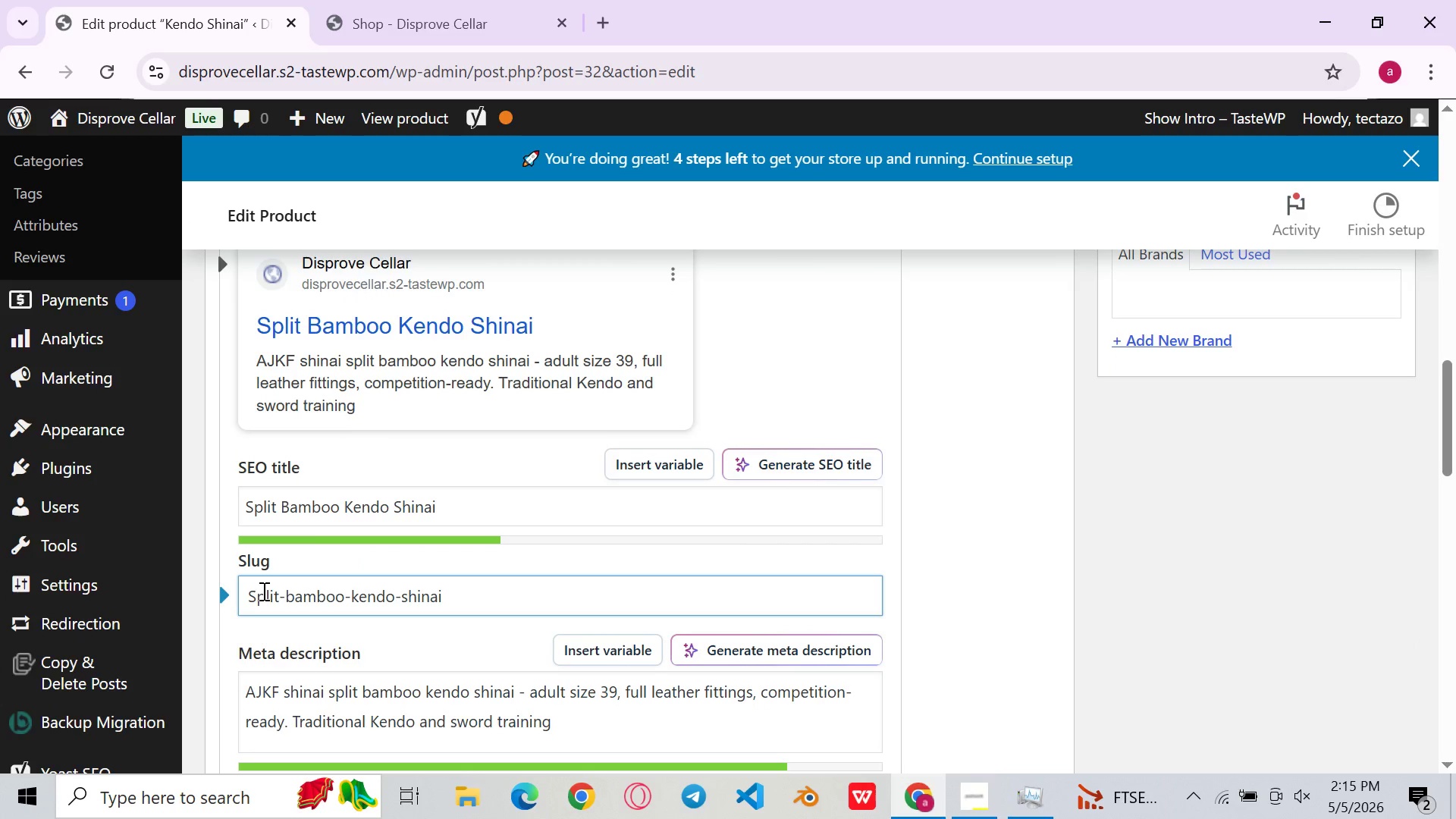 
key(Backspace)
 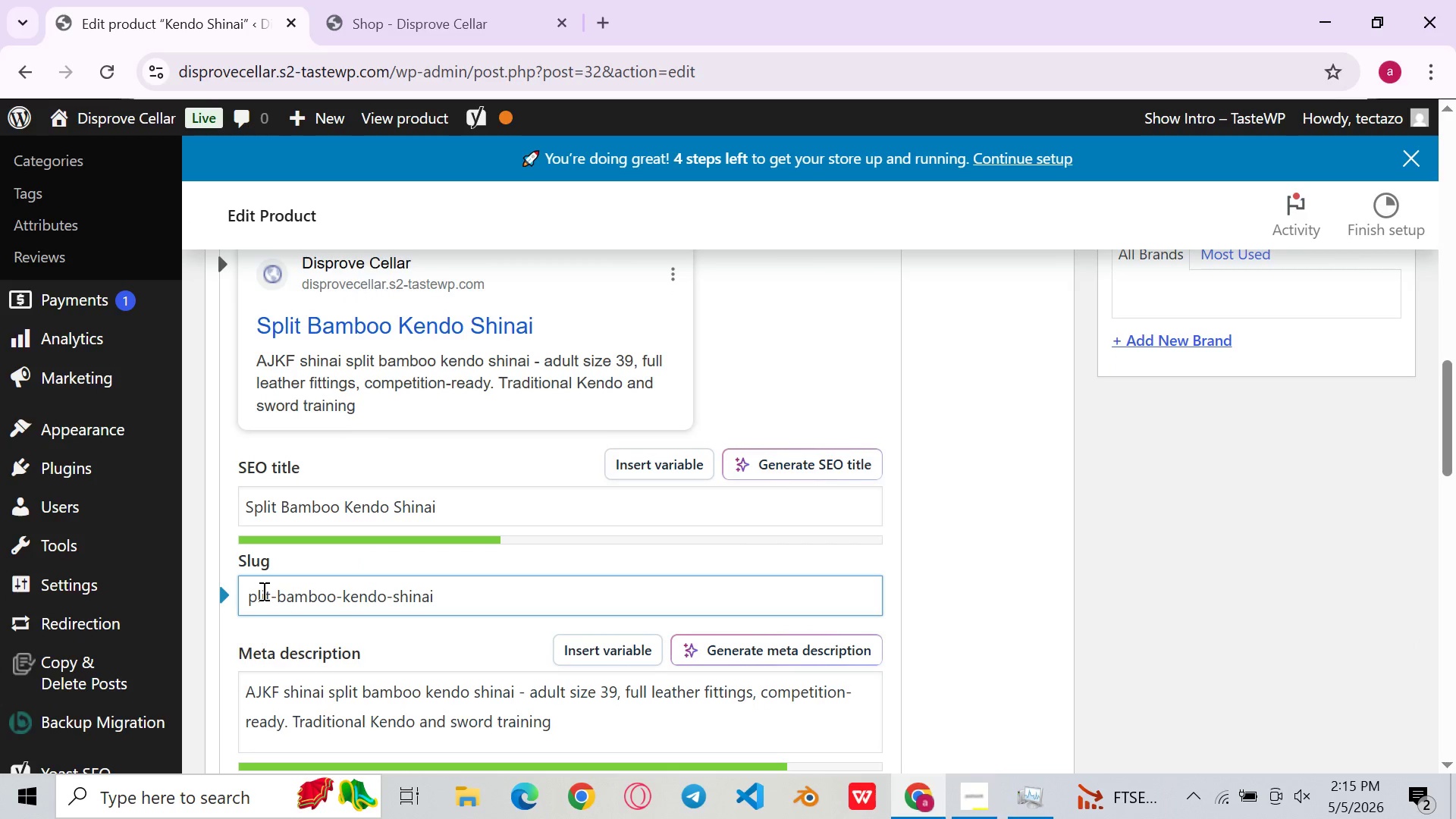 
key(S)
 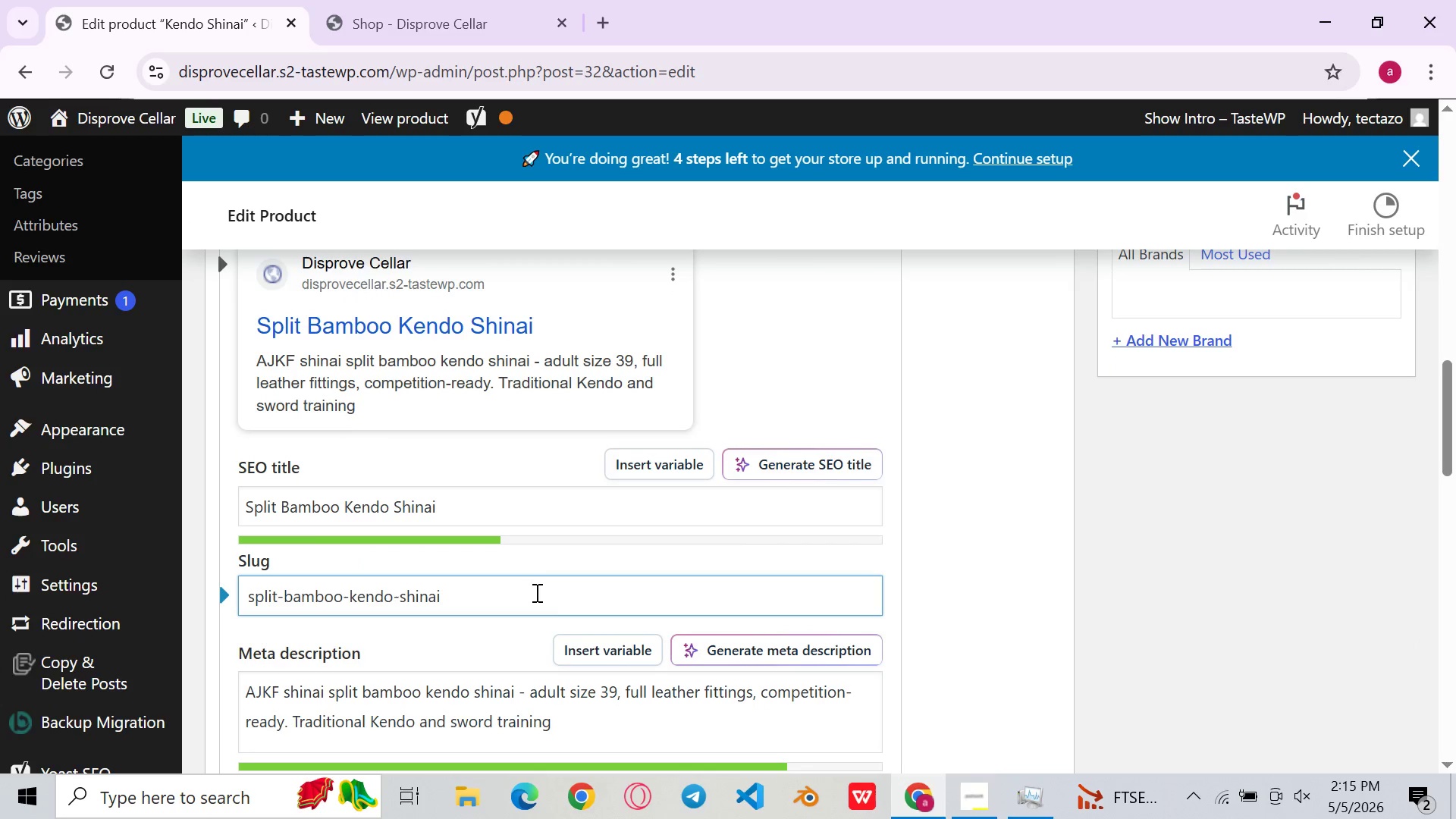 
left_click([550, 601])
 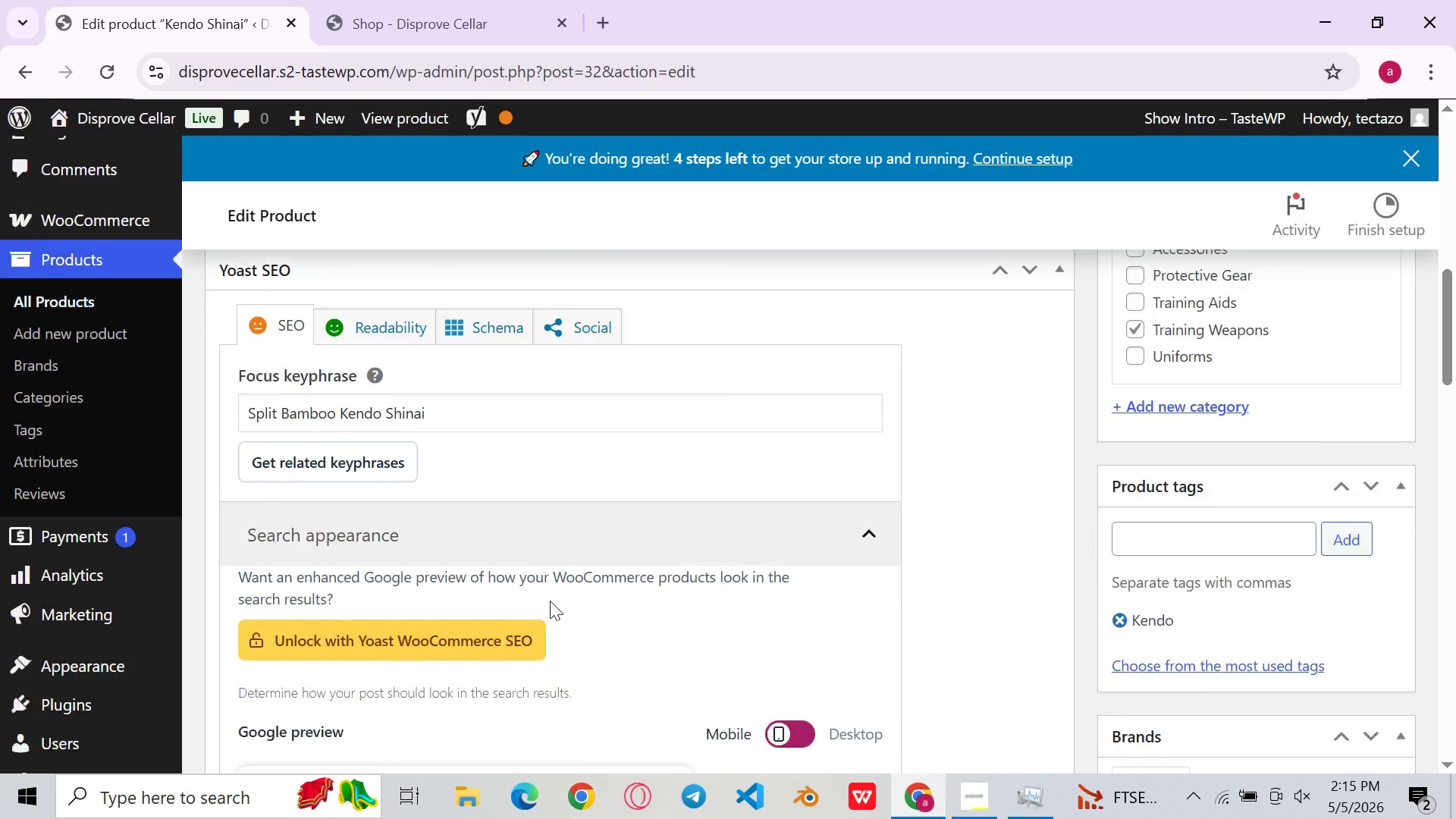 
wait(6.03)
 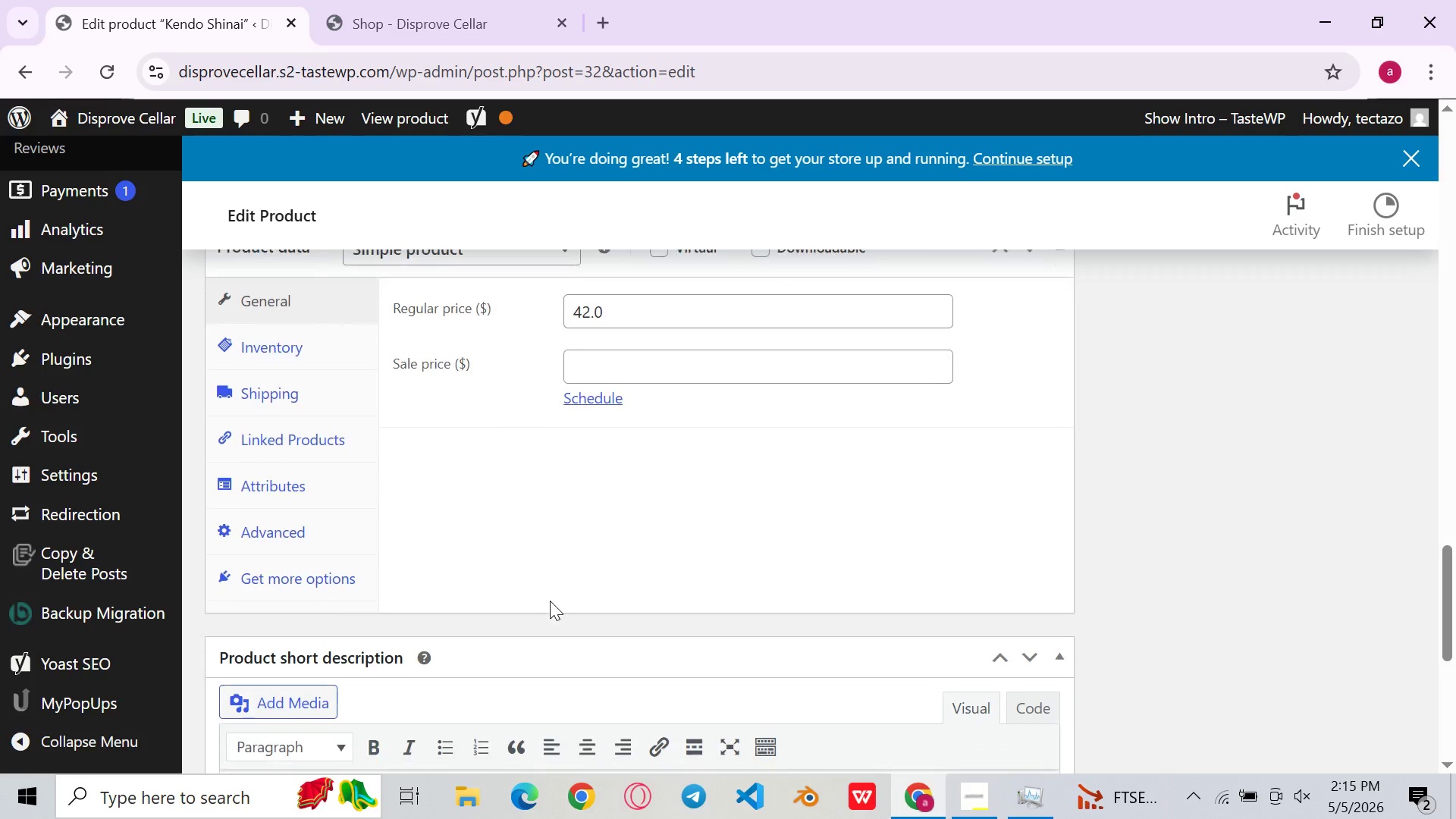 
left_click([570, 598])
 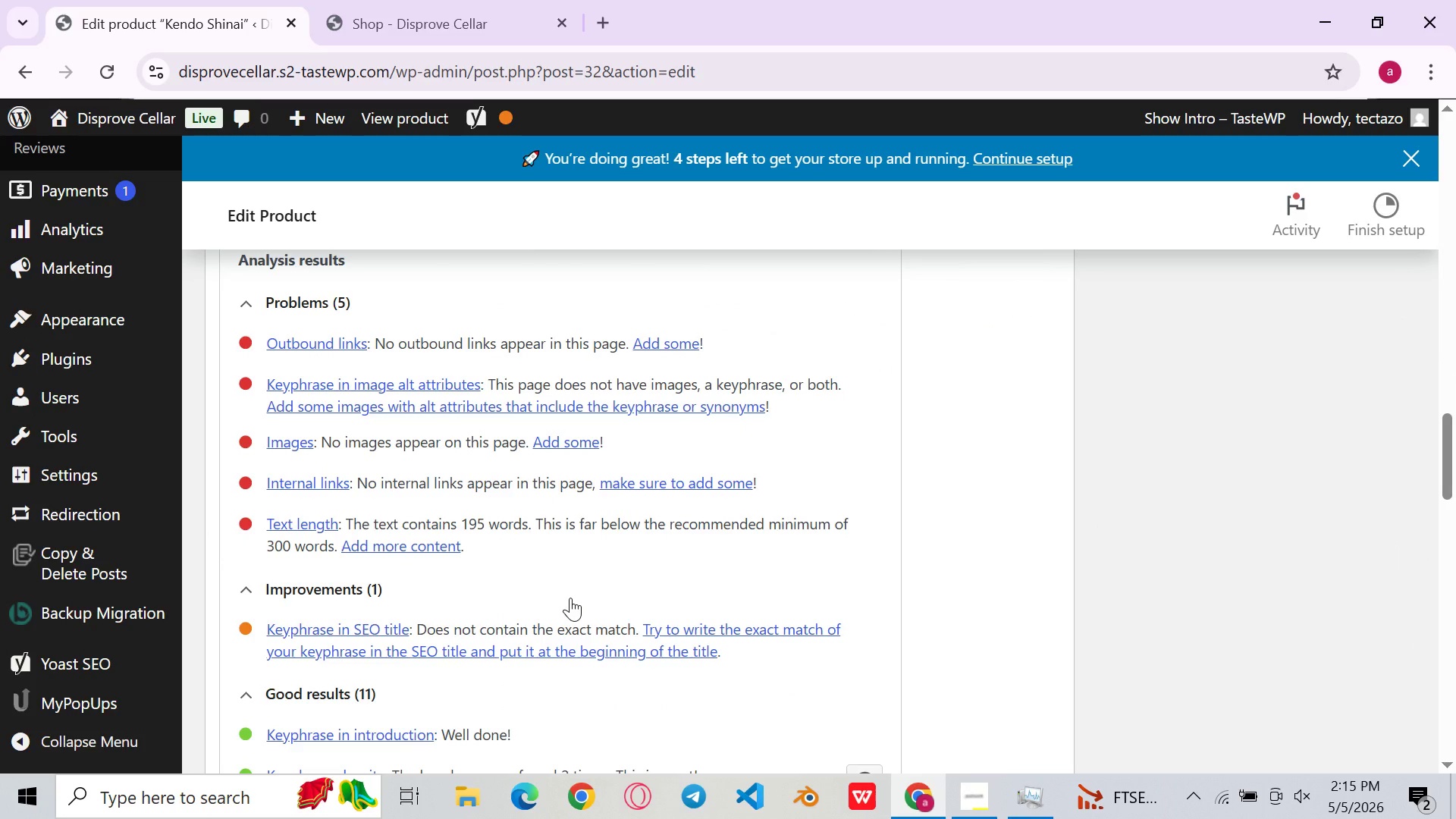 
wait(9.23)
 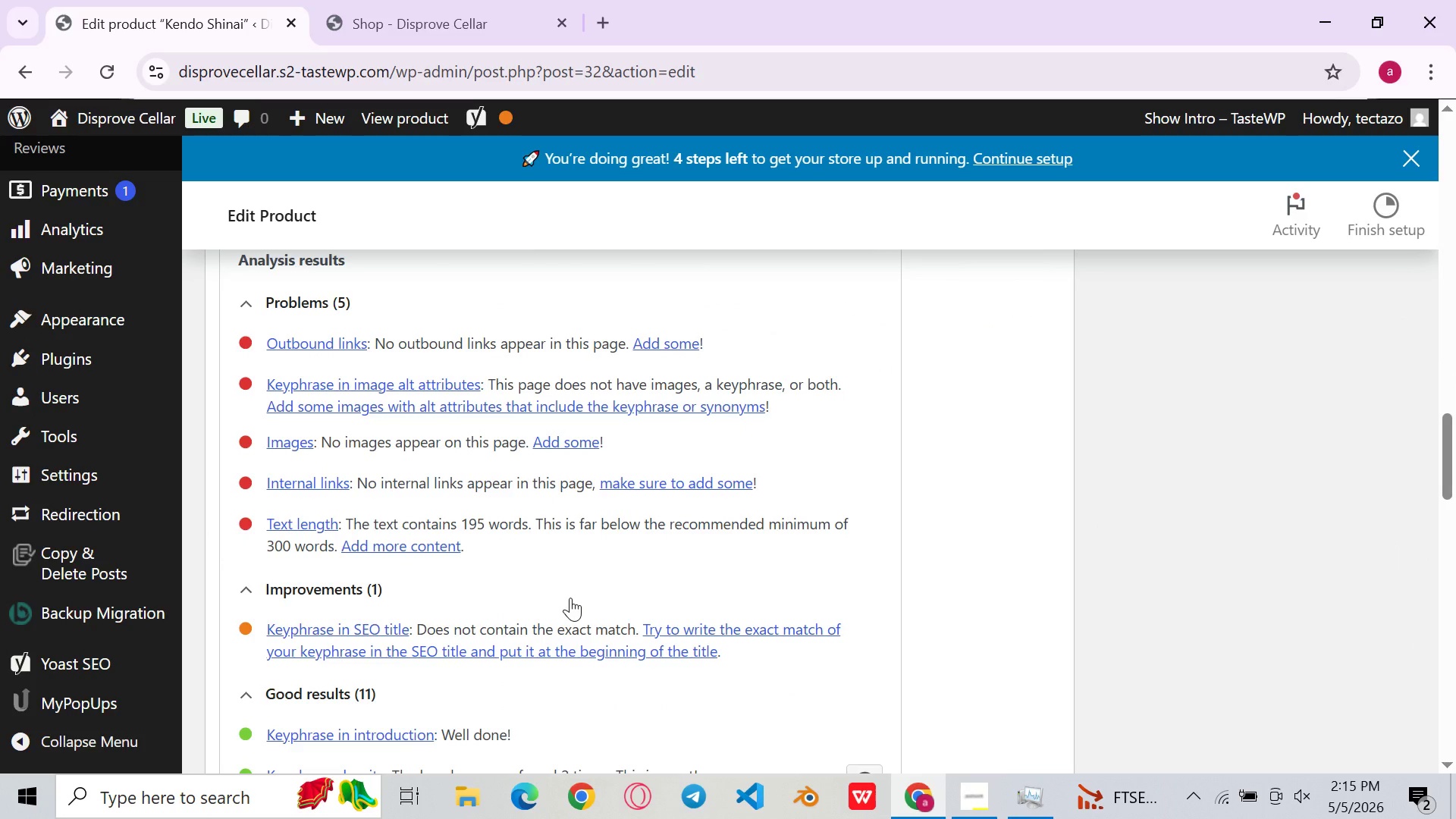 
left_click([712, 563])
 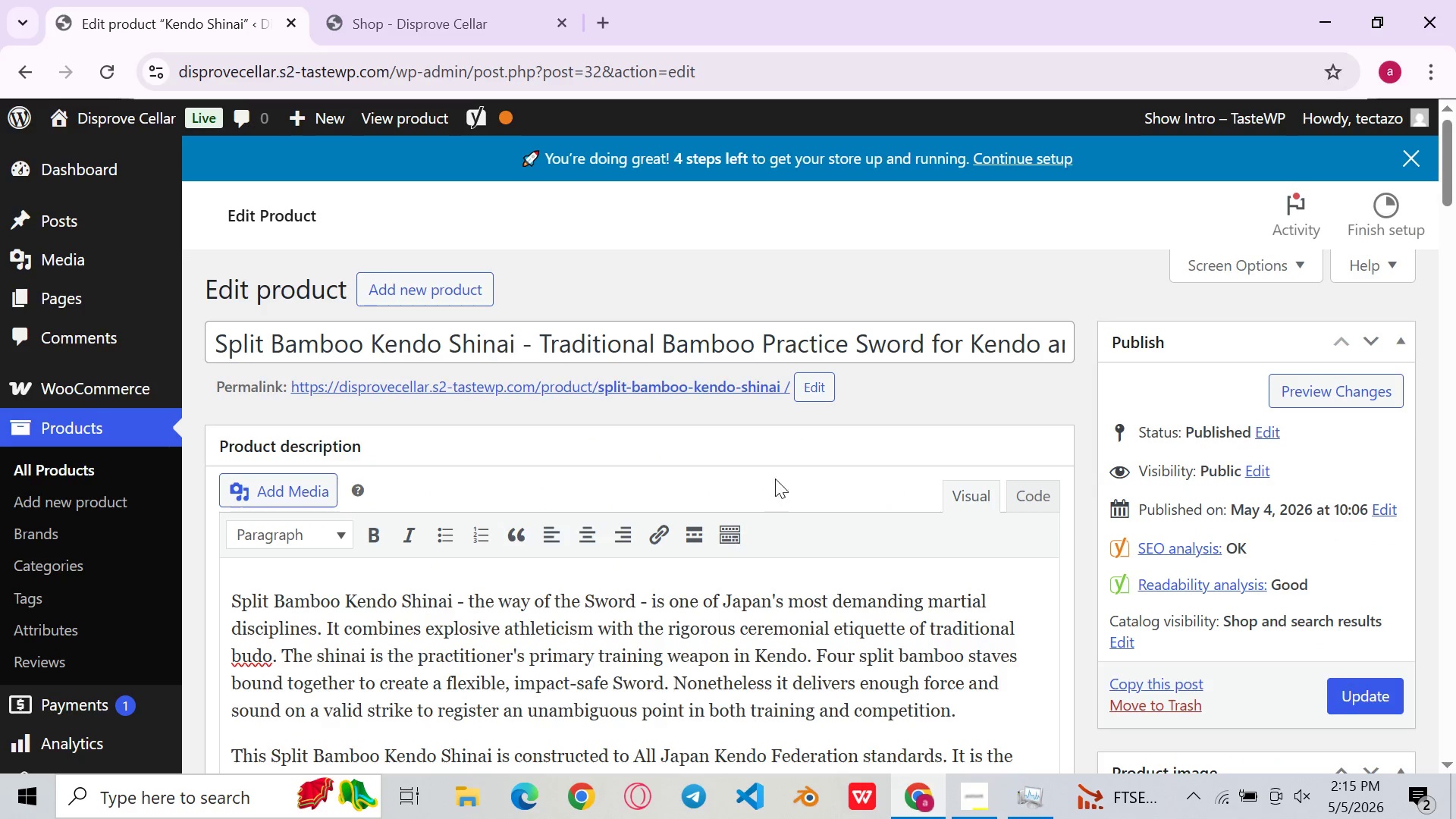 
left_click([895, 348])
 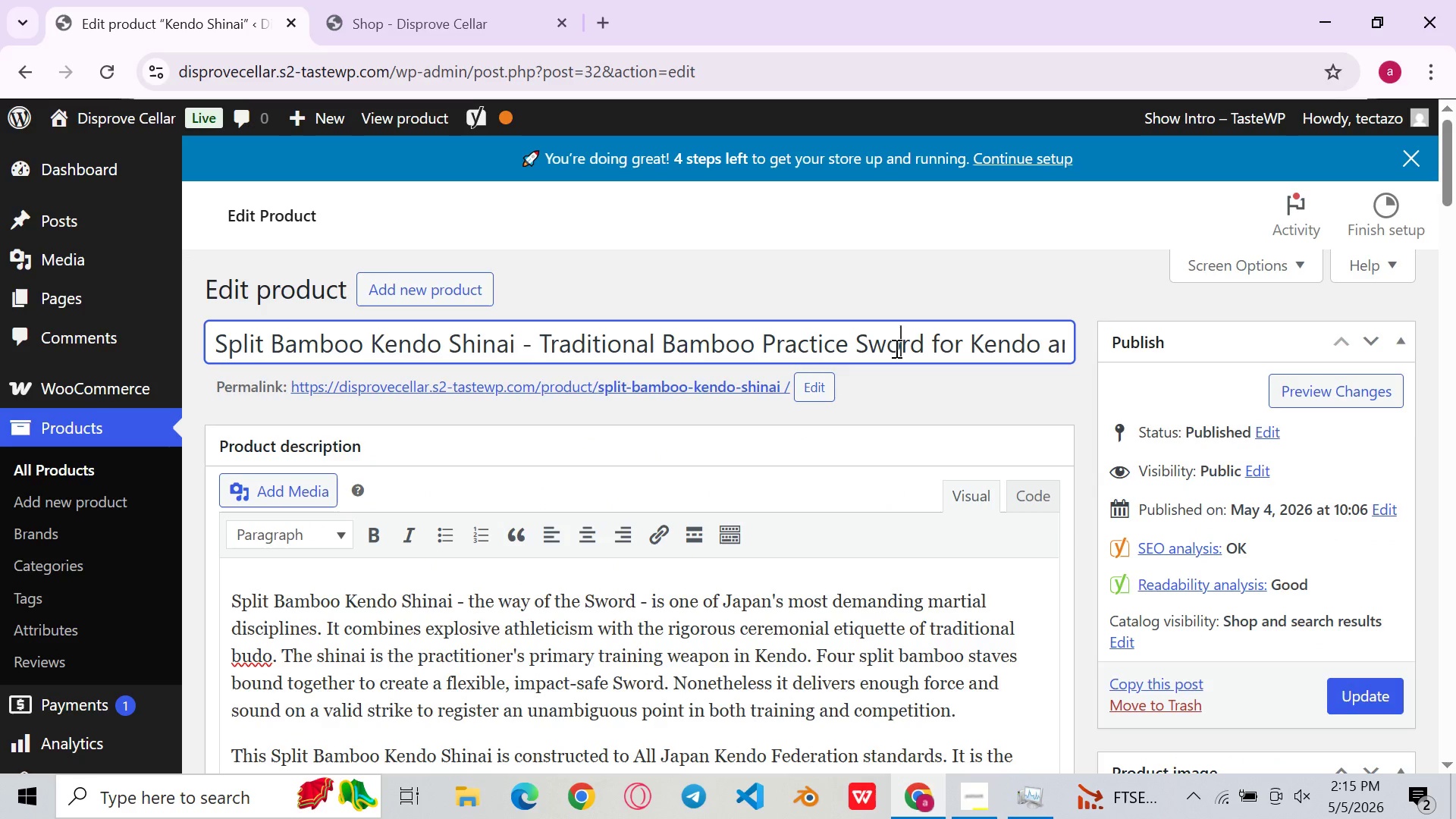 
hold_key(key=ControlLeft, duration=0.36)
 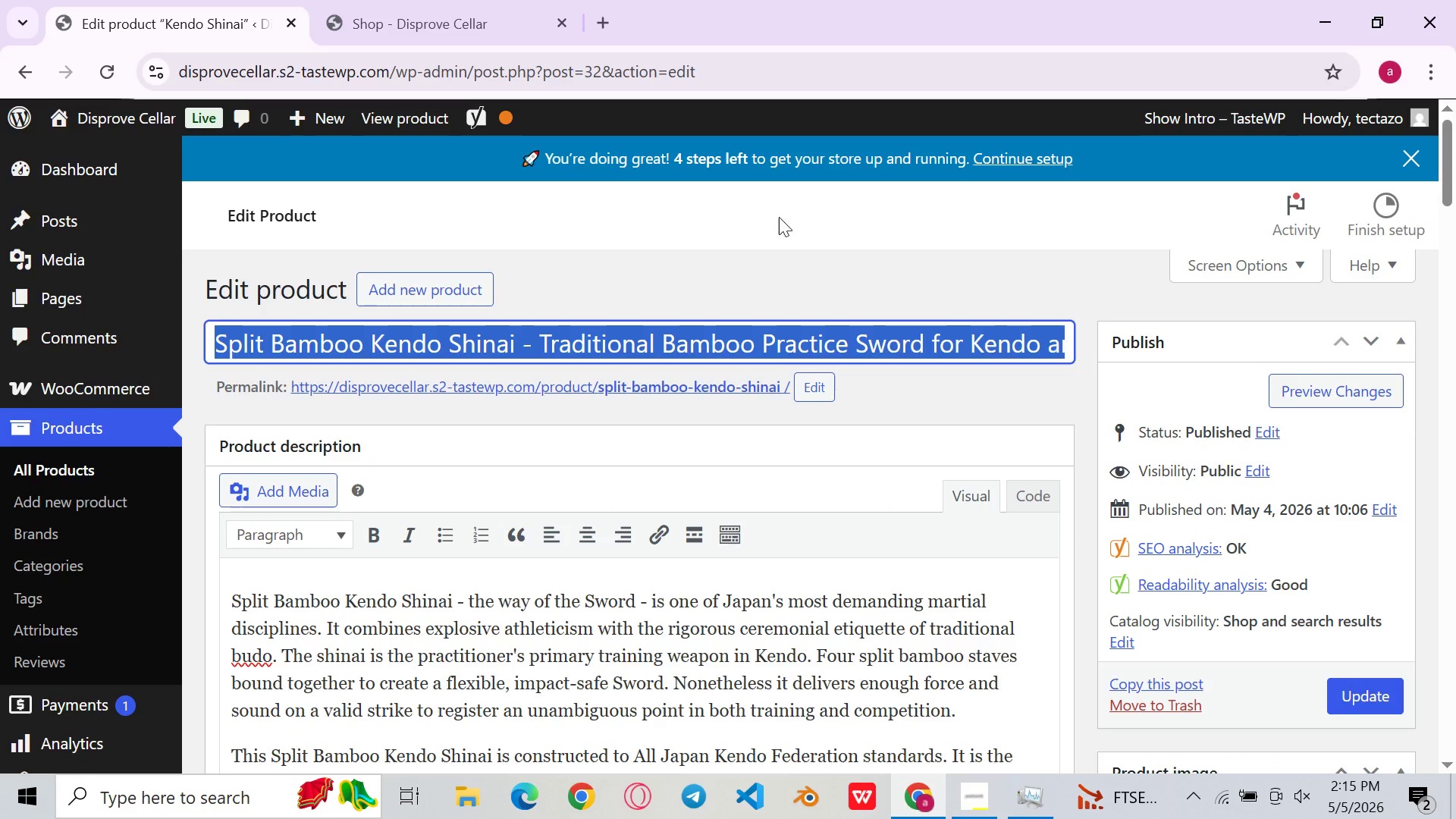 
key(A)
 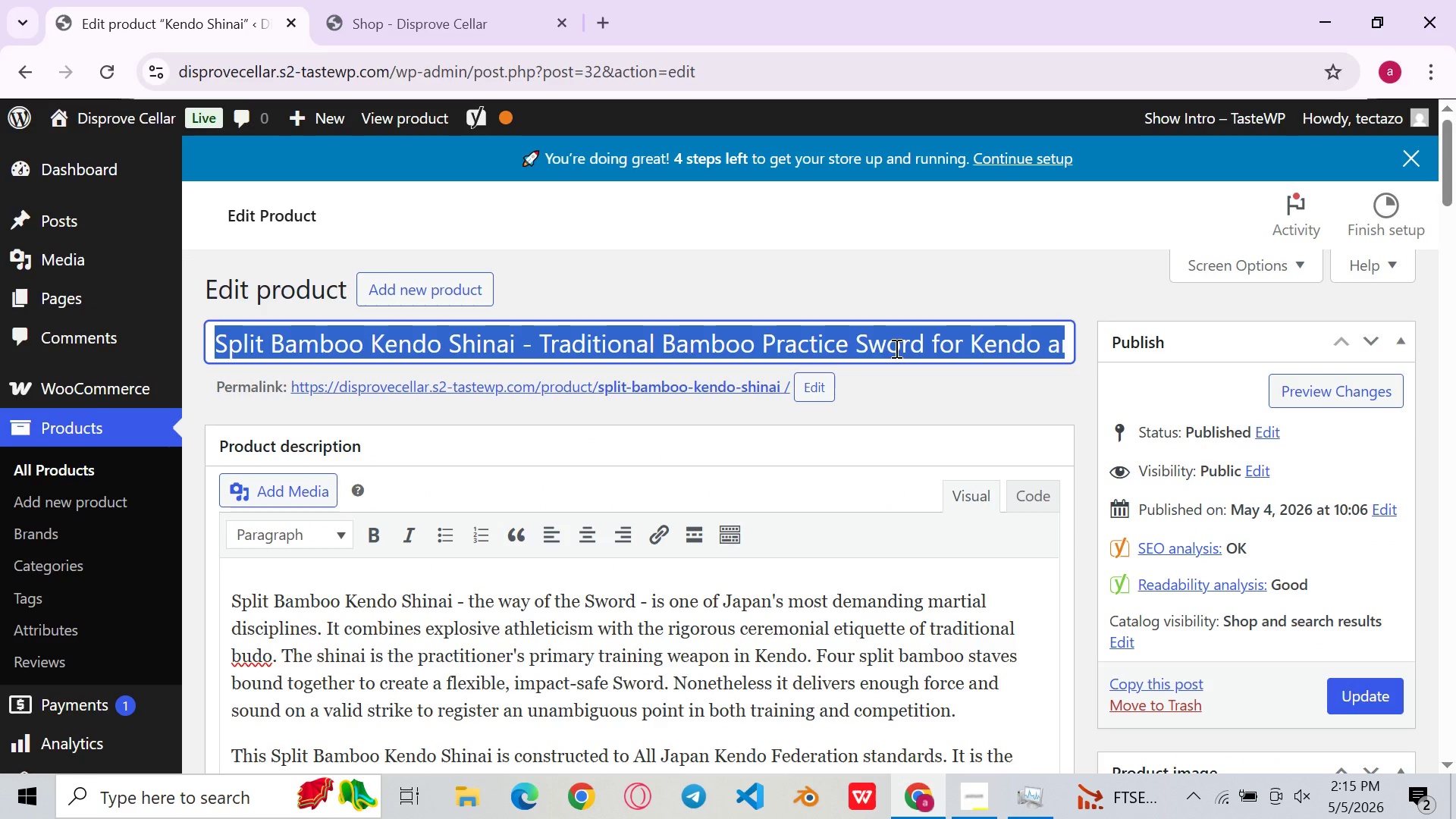 
key(Control+C)
 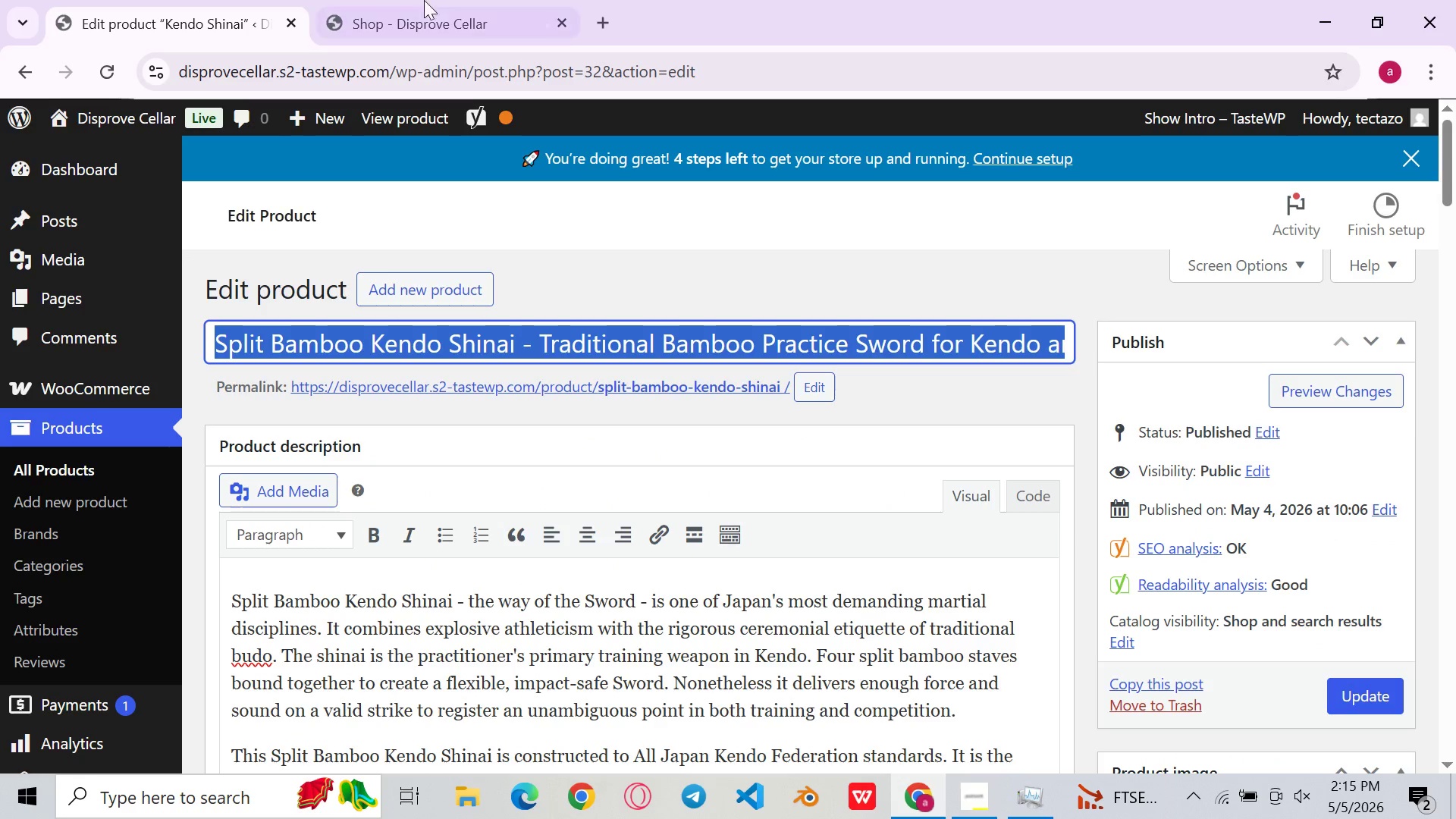 
left_click([401, 0])
 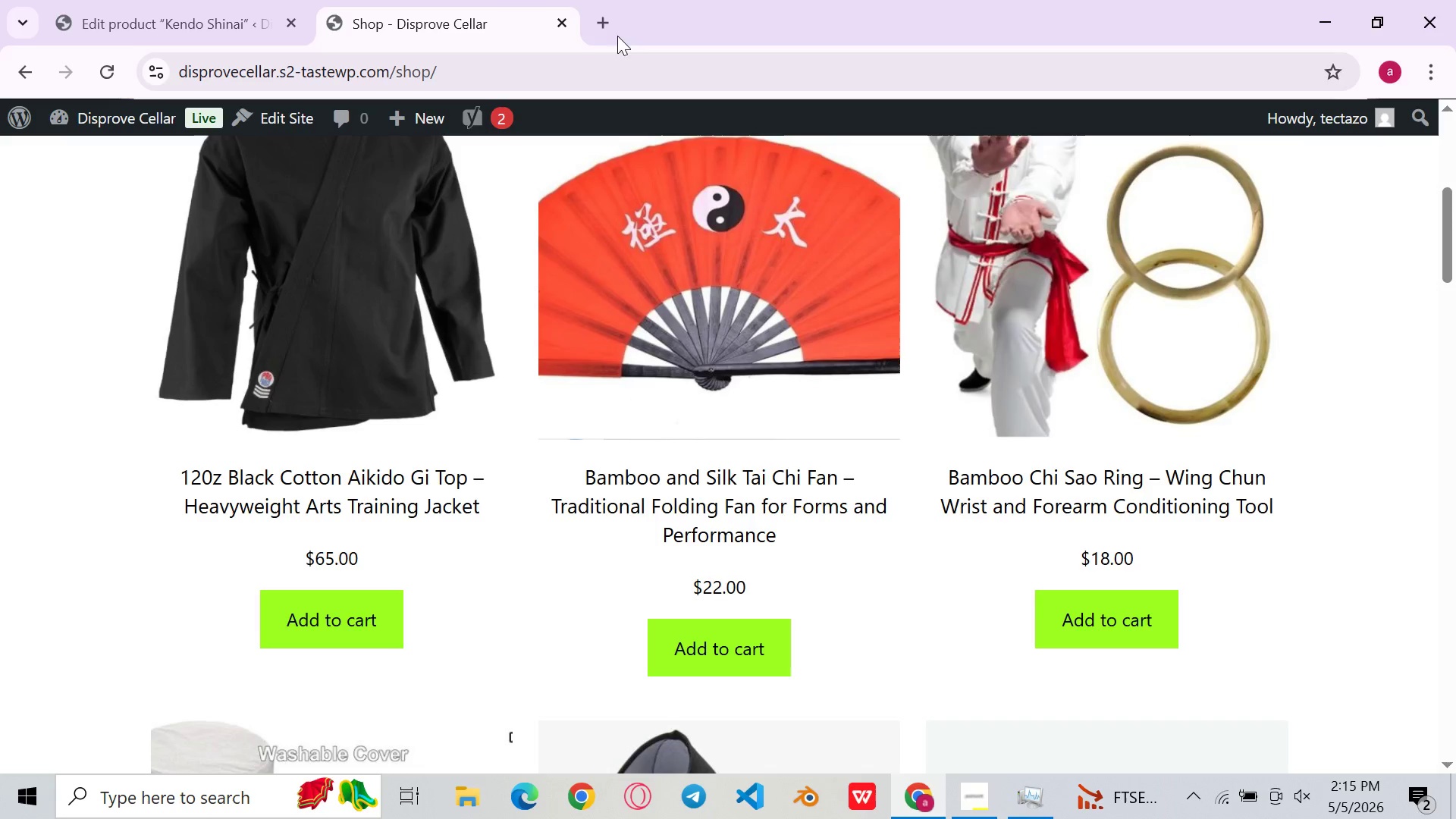 
left_click([613, 37])
 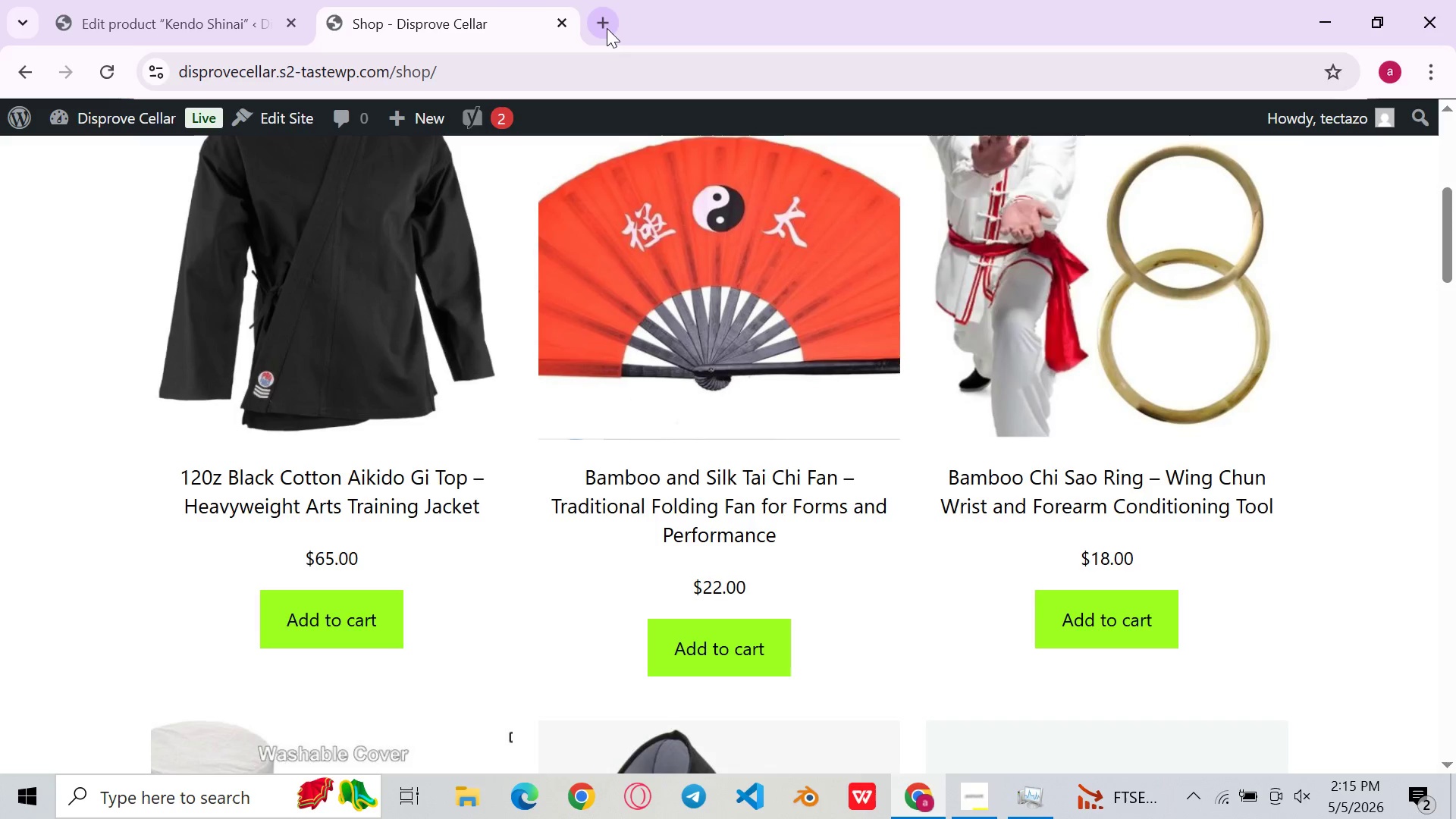 
left_click([607, 28])
 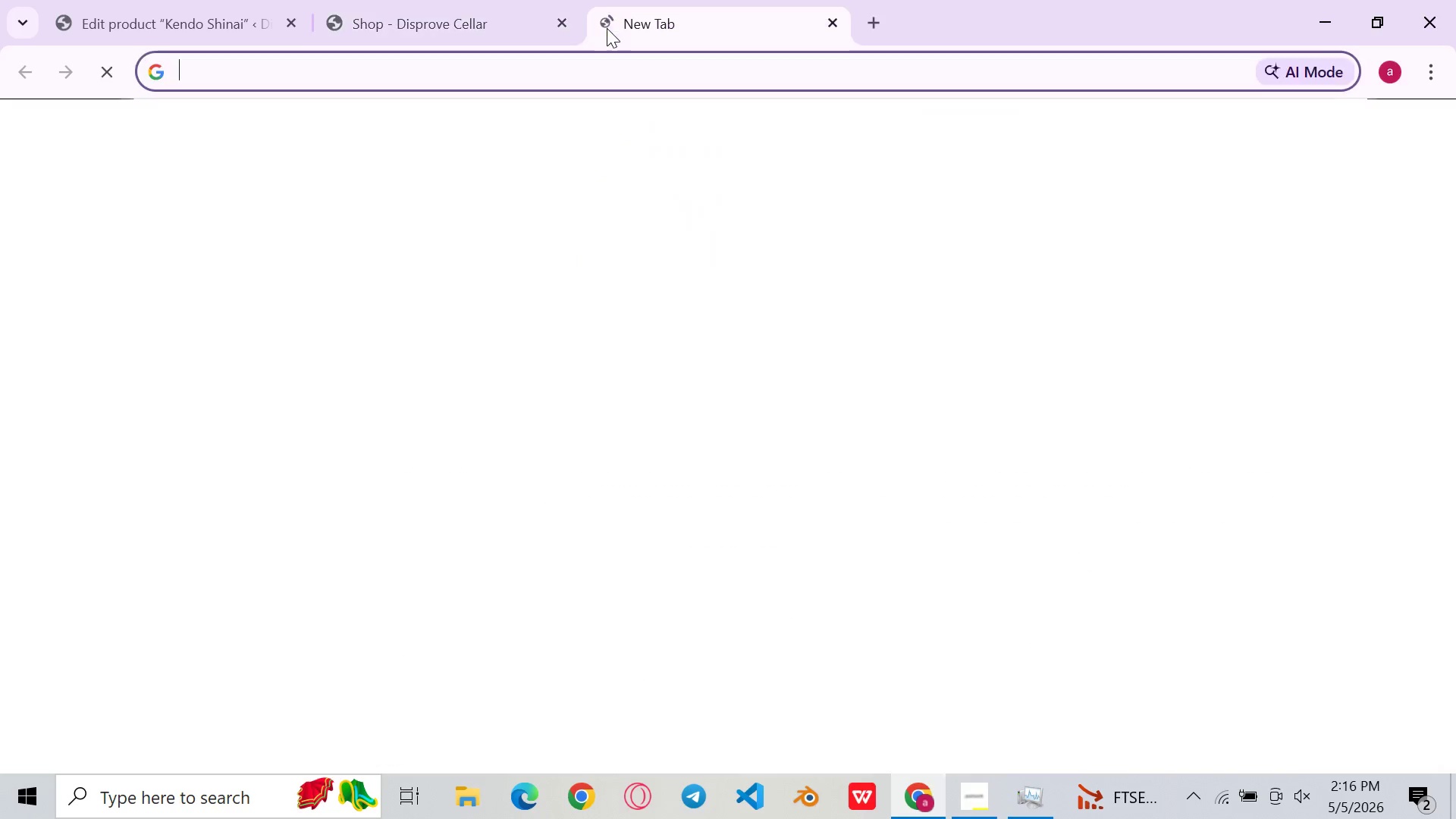 
key(Control+ControlLeft)
 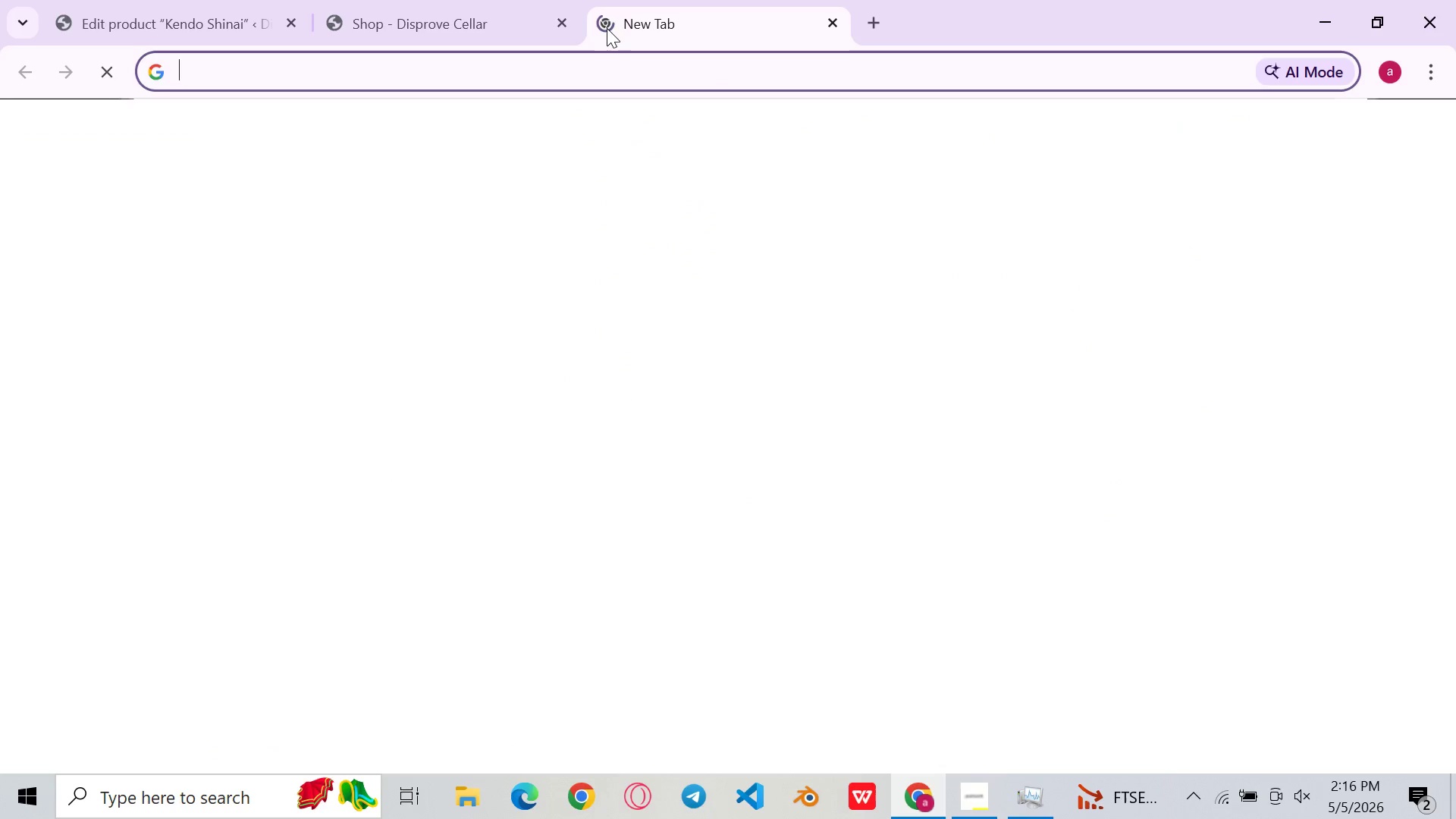 
key(Control+V)
 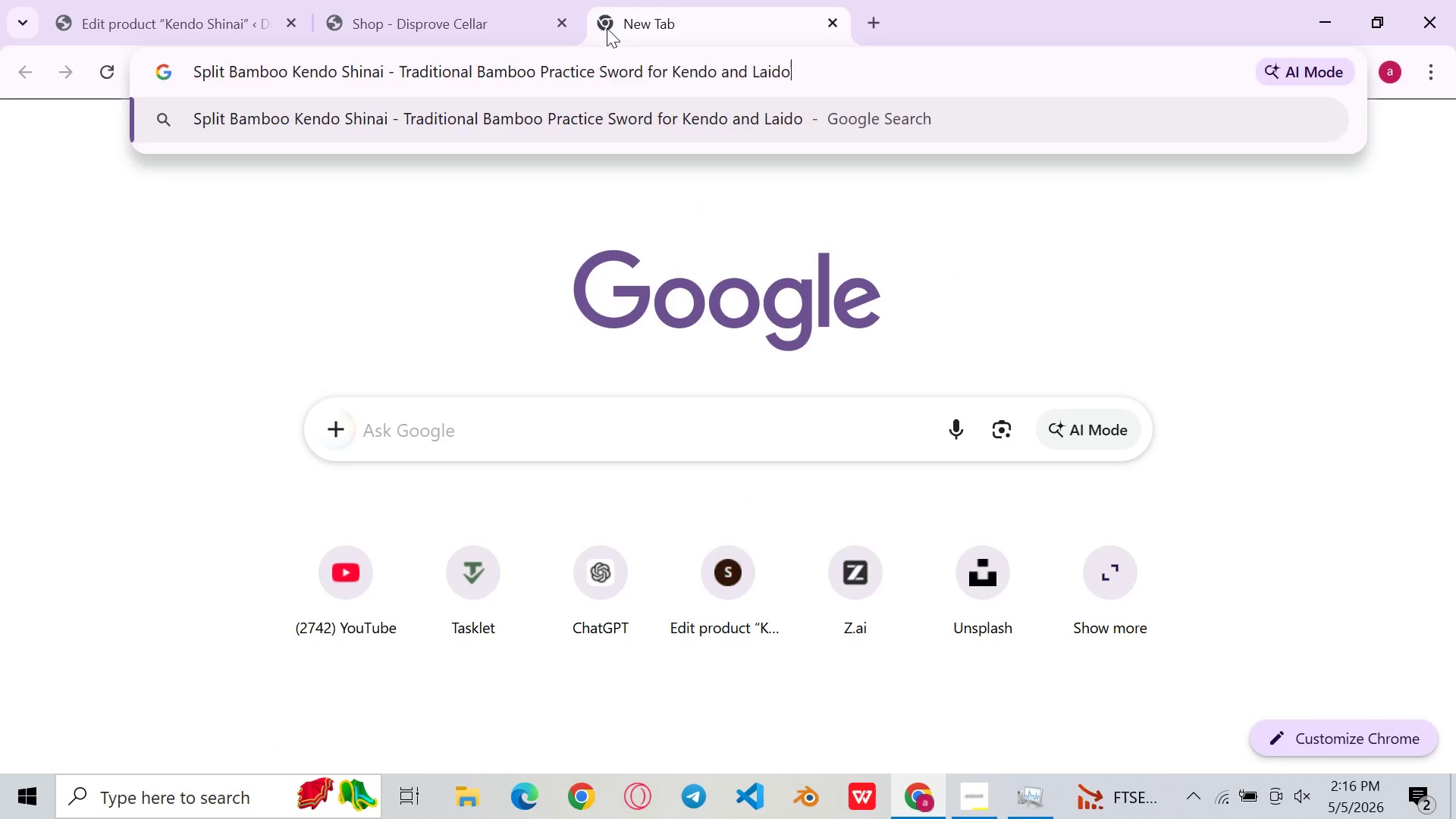 
key(Enter)
 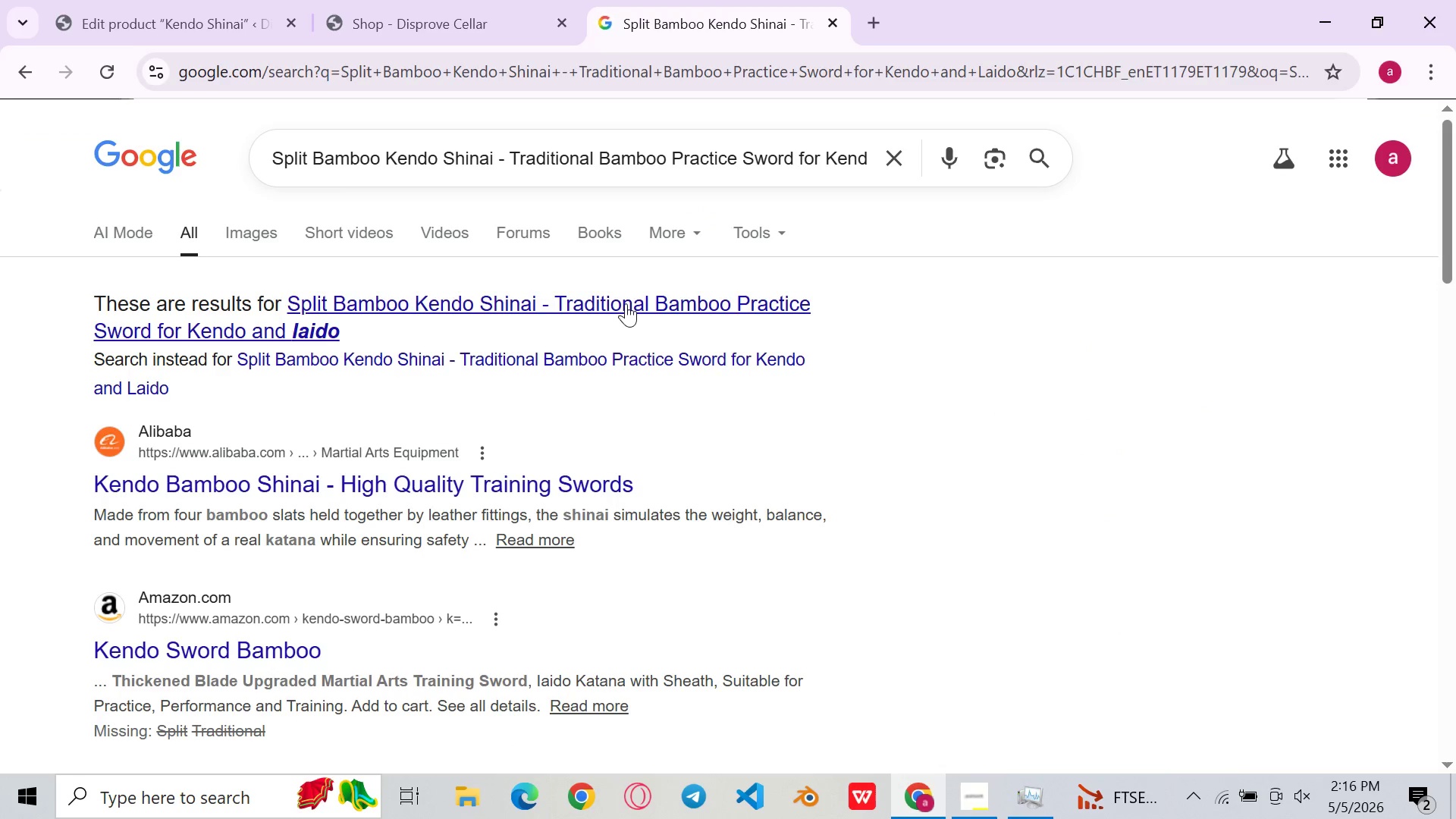 
left_click([587, 311])
 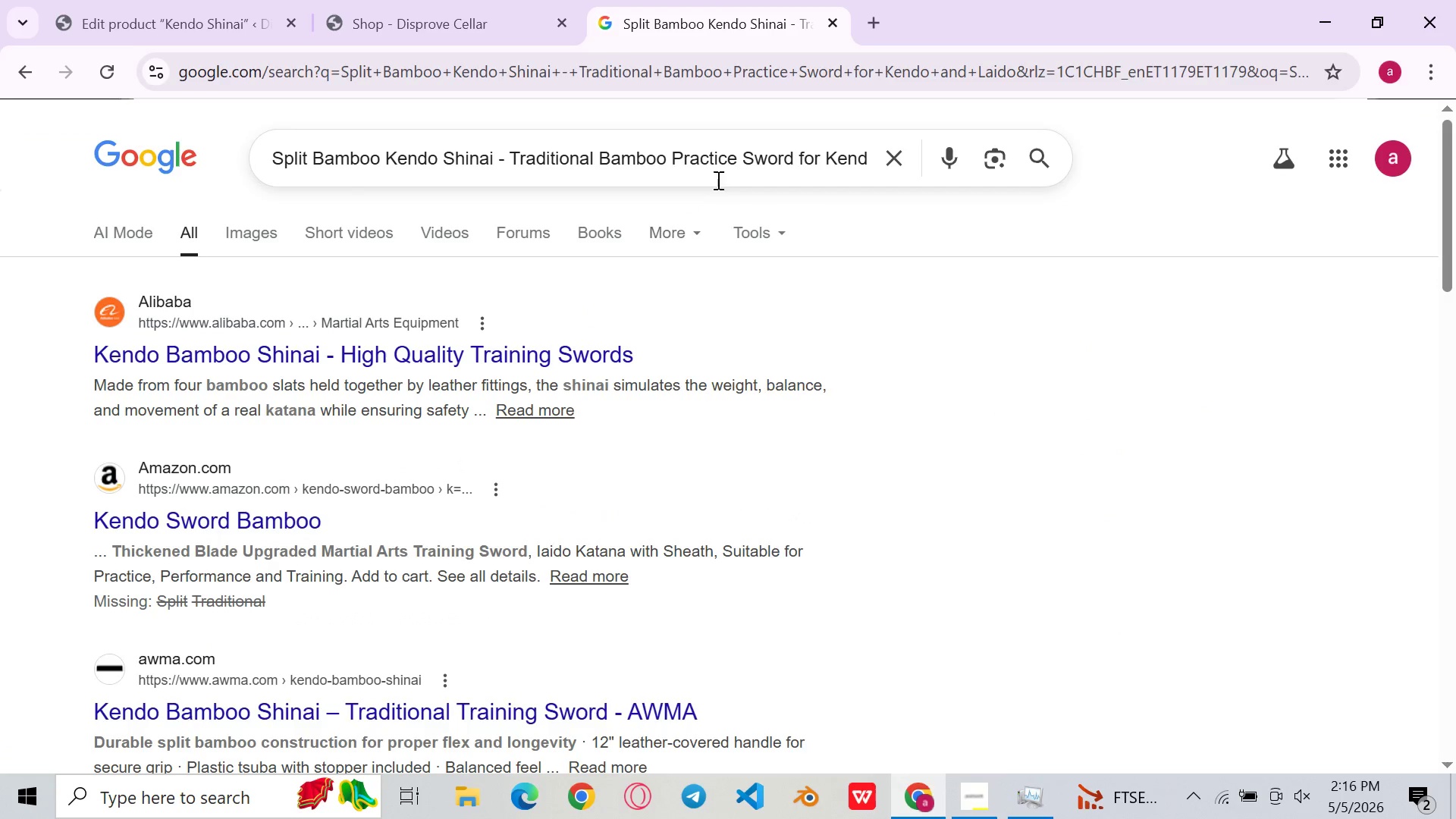 
left_click([729, 173])
 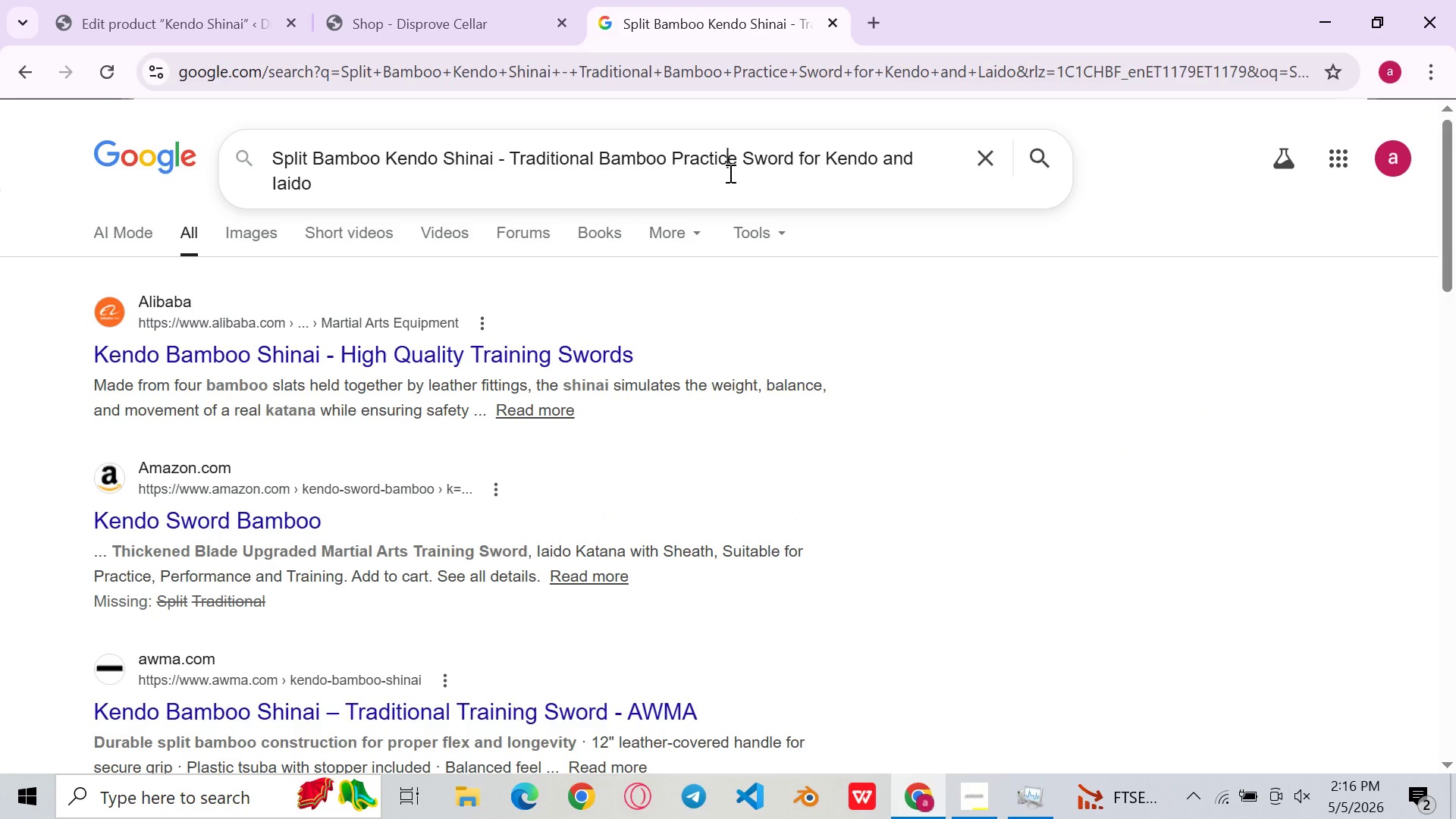 
wait(5.8)
 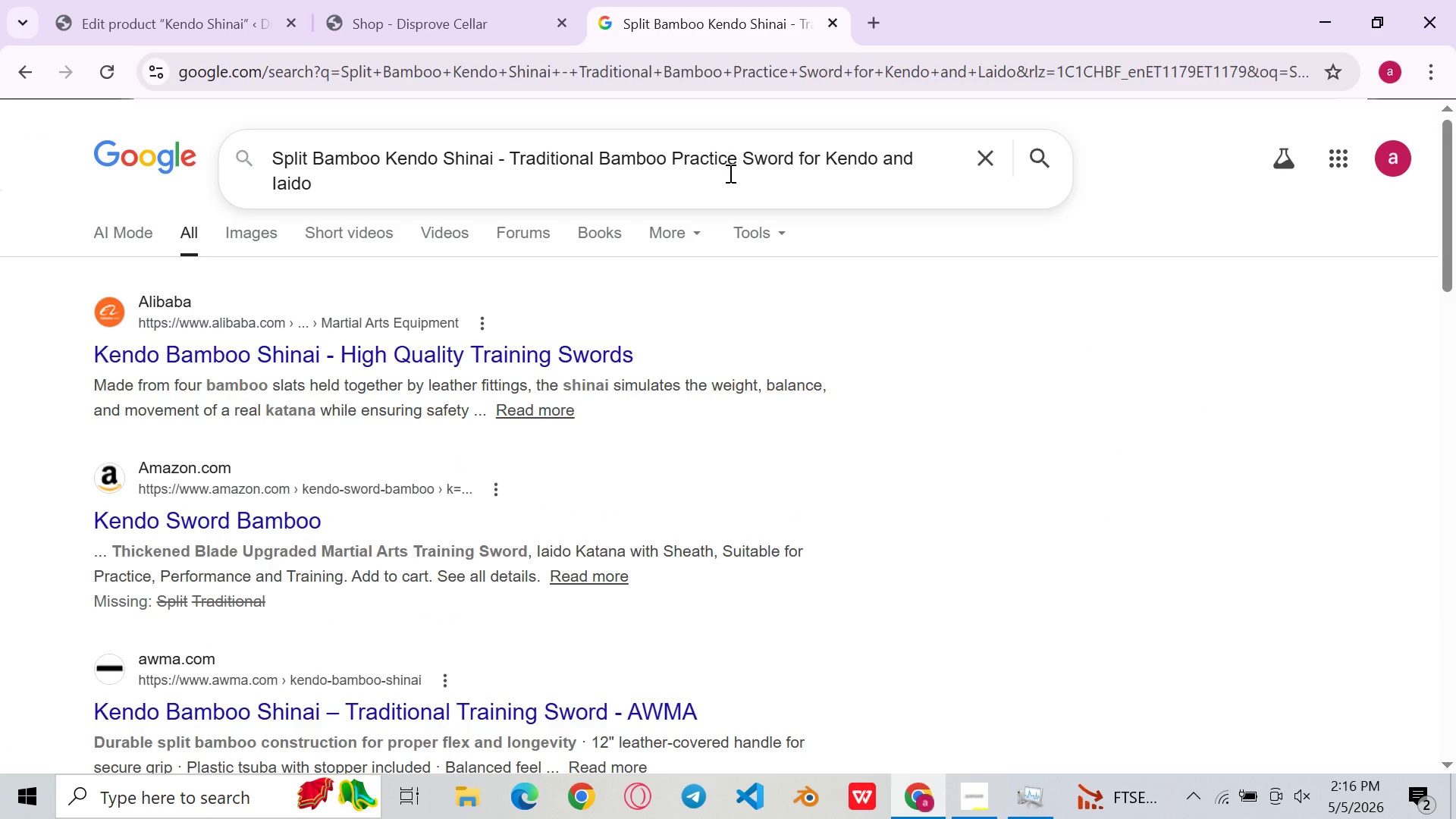 
left_click([875, 329])
 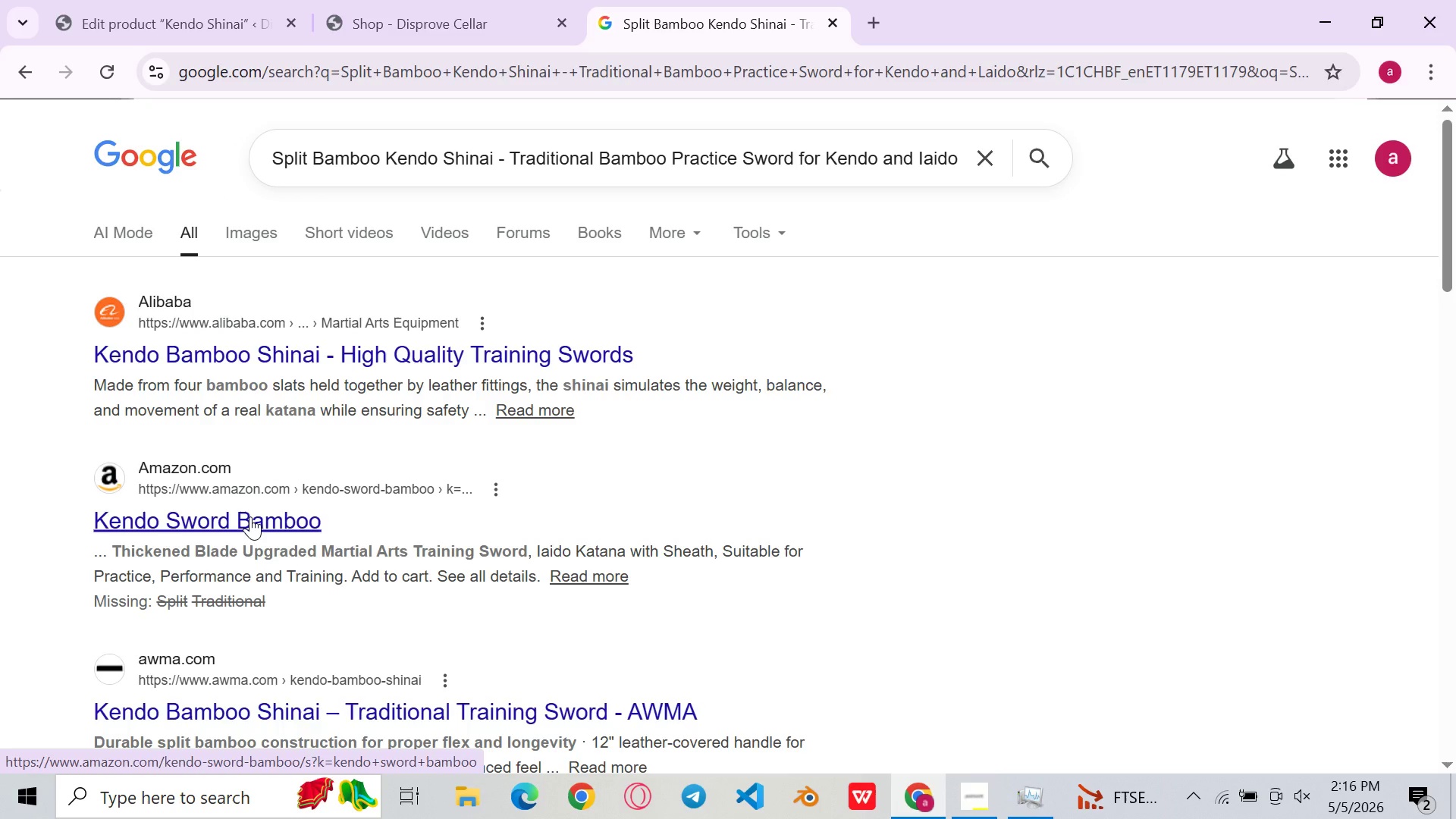 
left_click([250, 516])
 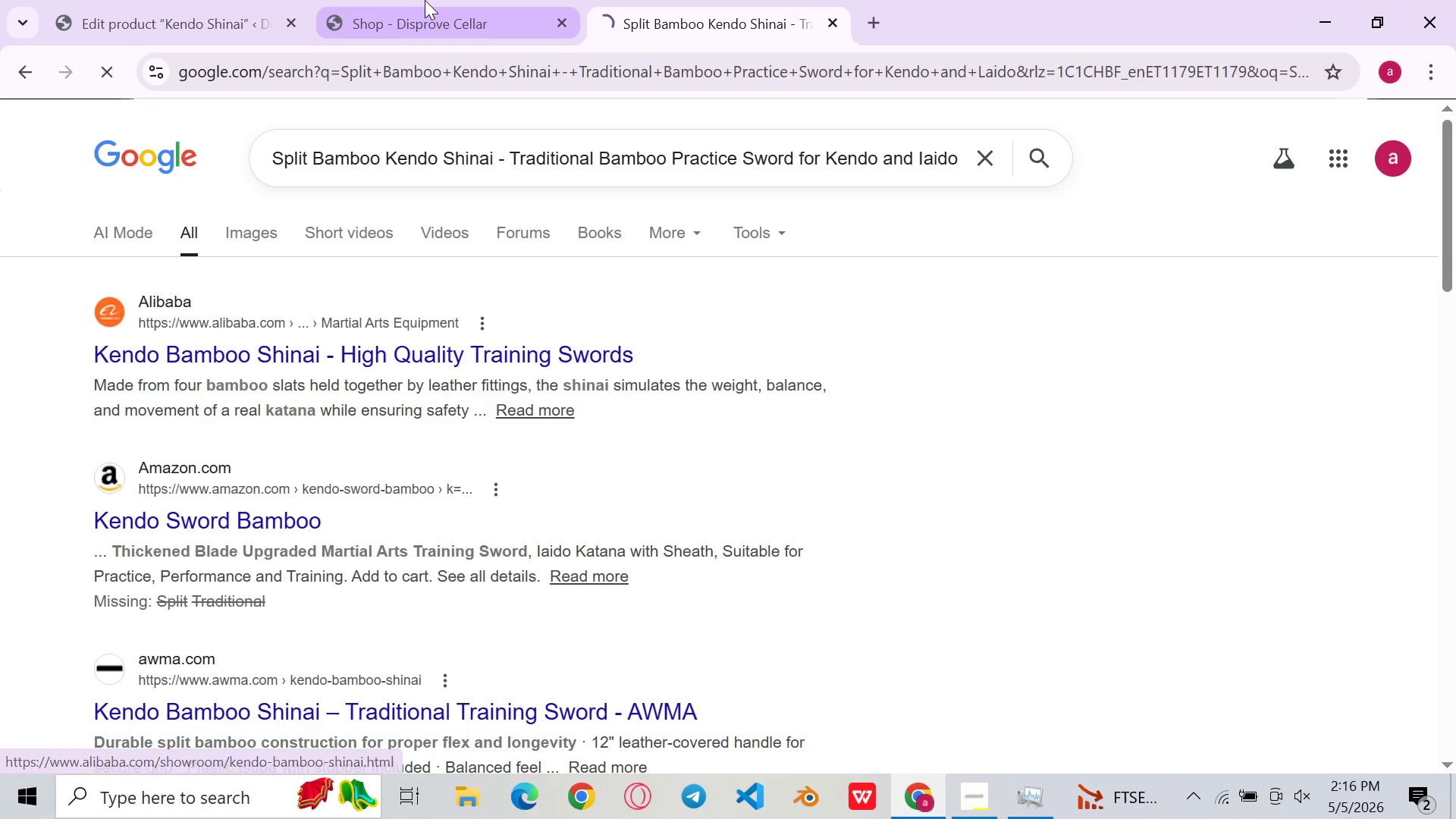 
left_click([127, 0])
 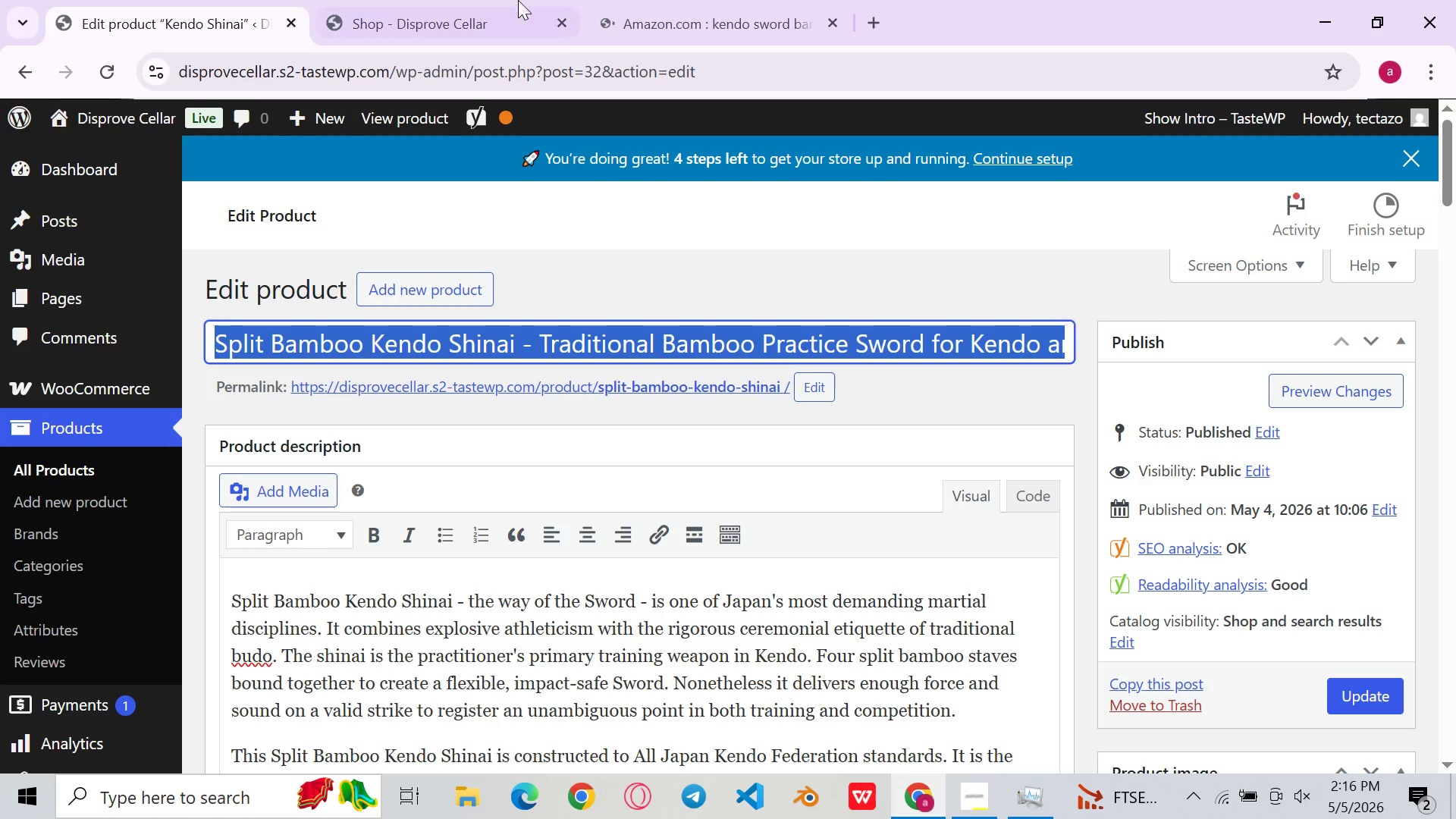 
left_click([637, 0])
 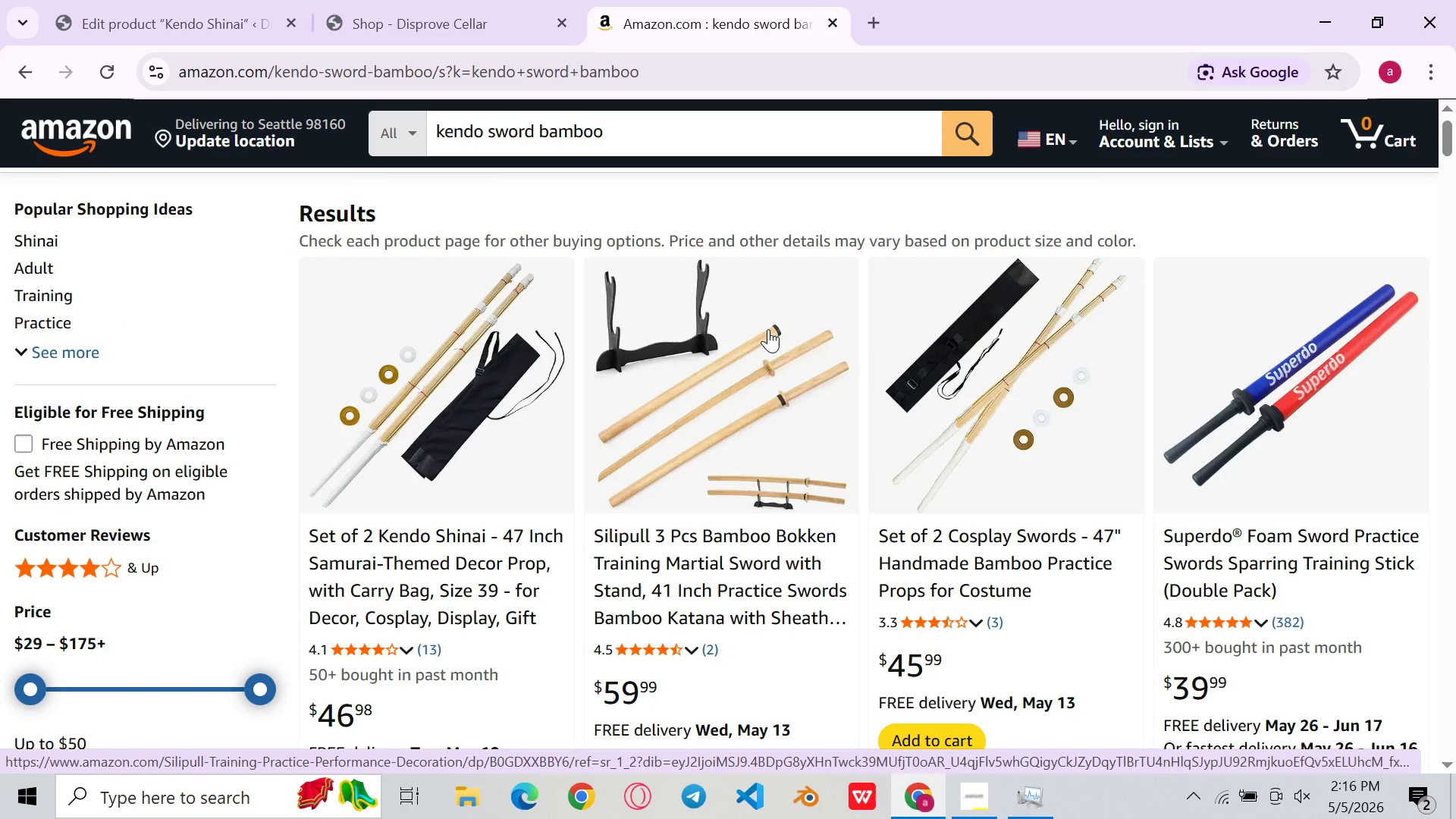 
wait(10.61)
 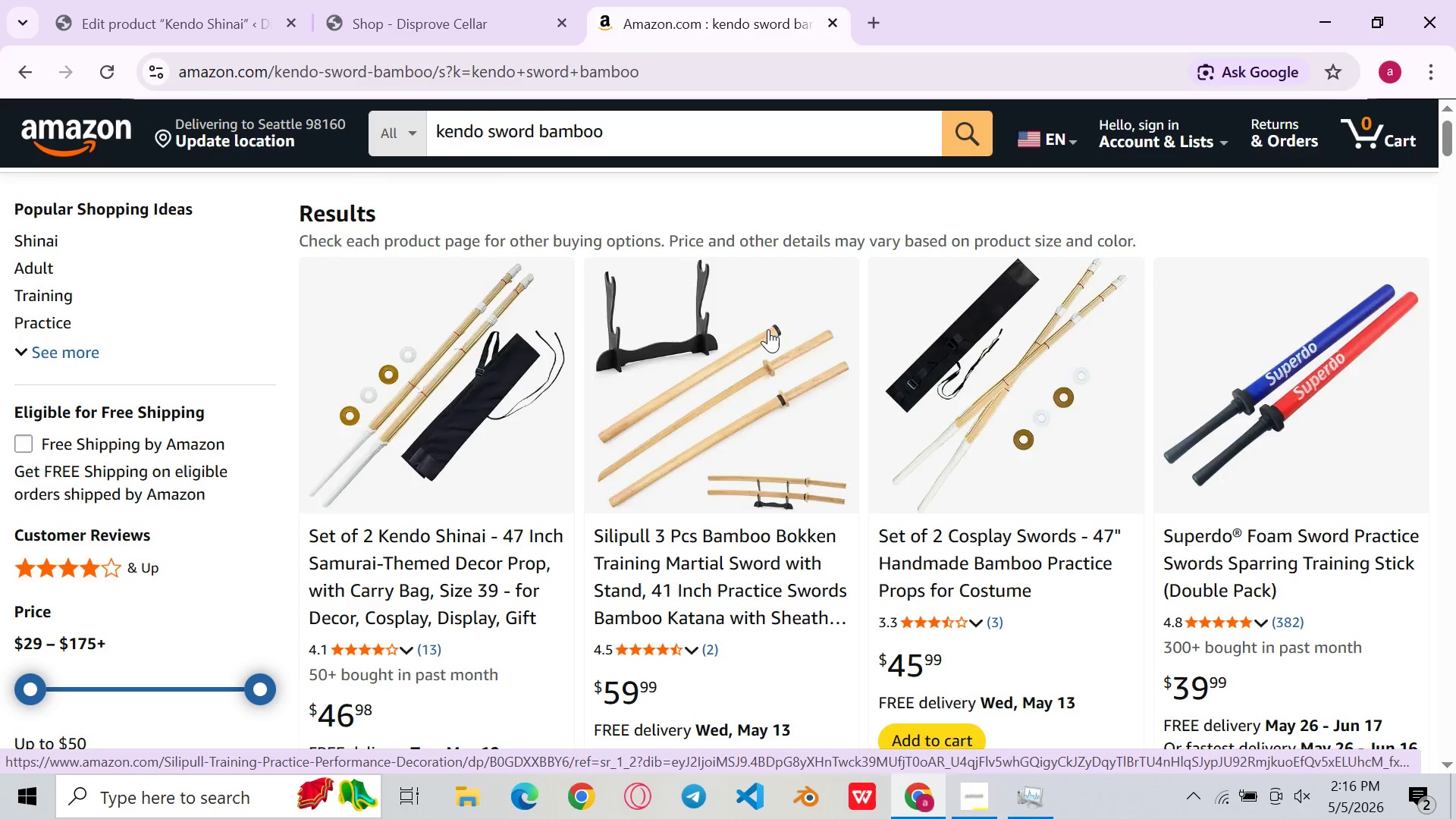 
left_click([505, 418])
 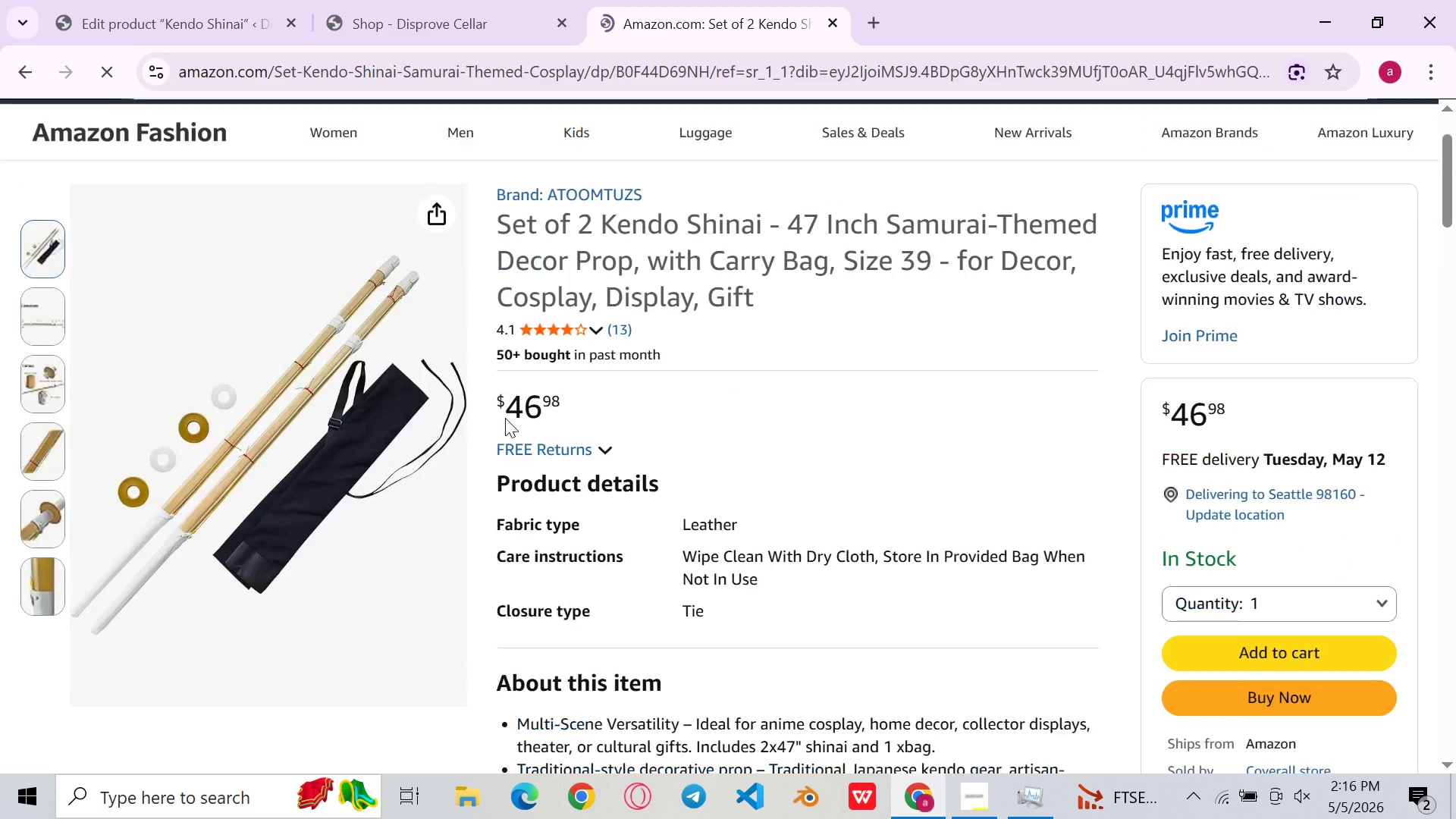 
left_click([42, 265])
 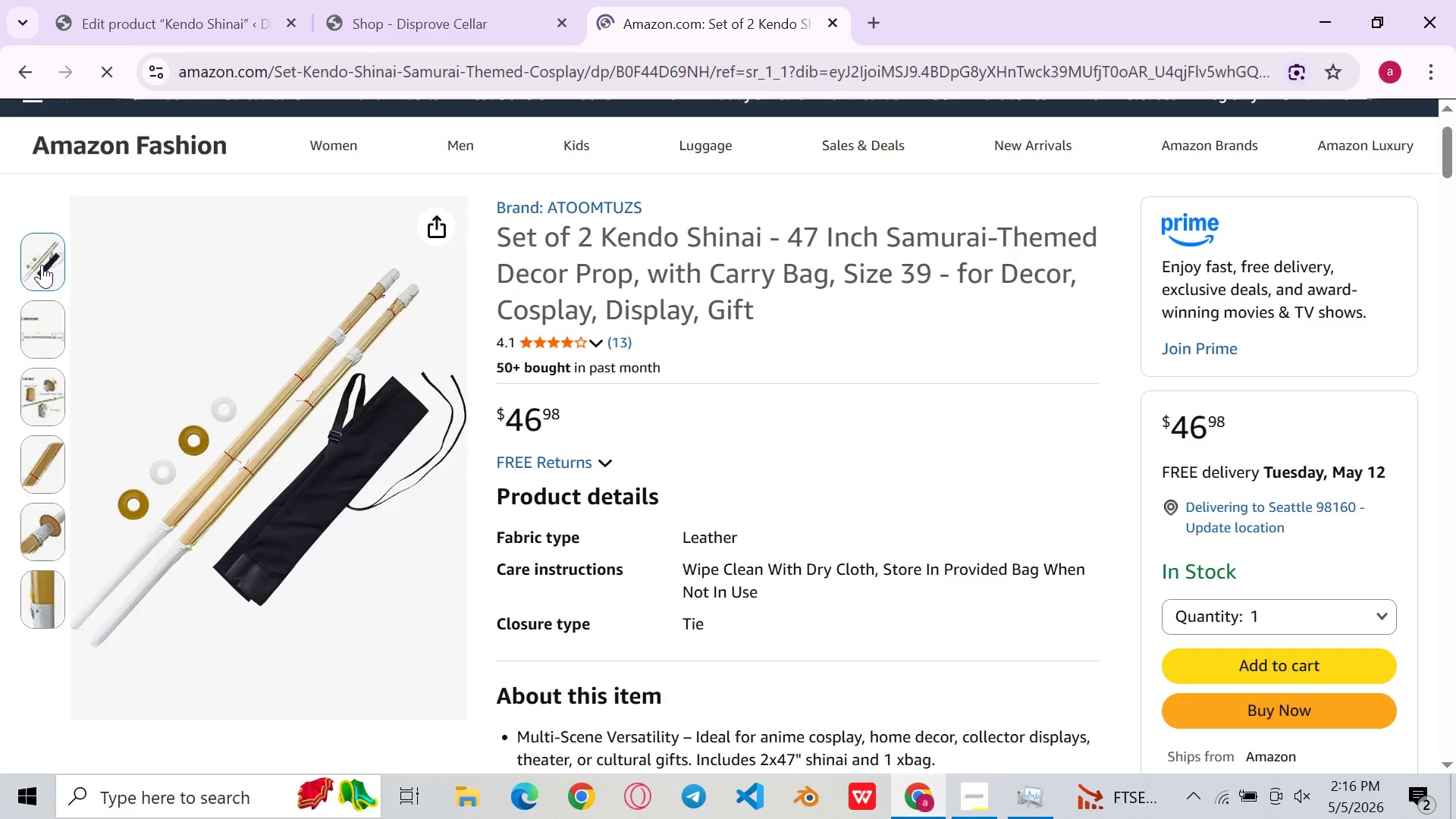 
left_click([45, 342])
 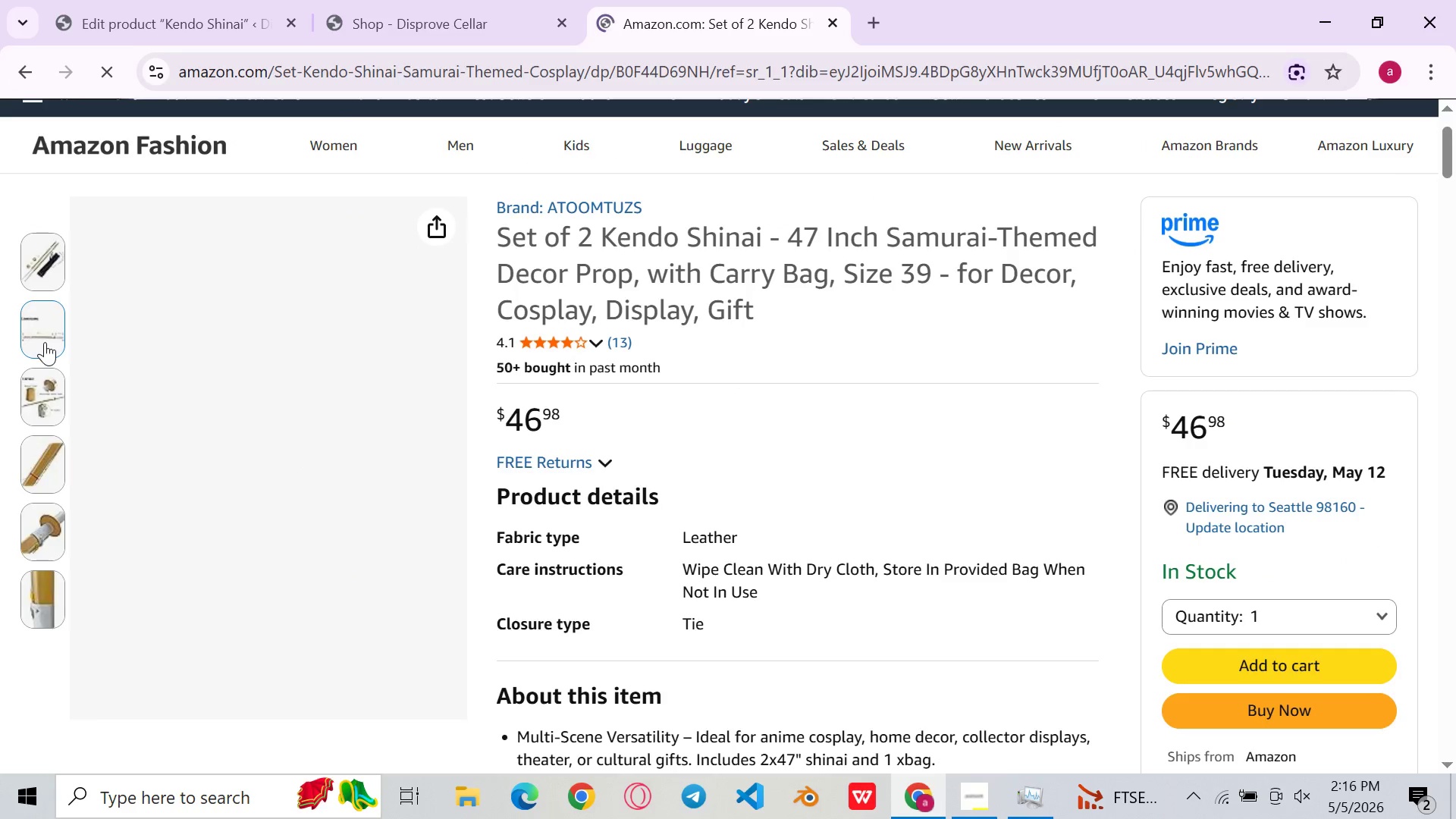 
mouse_move([40, 382])
 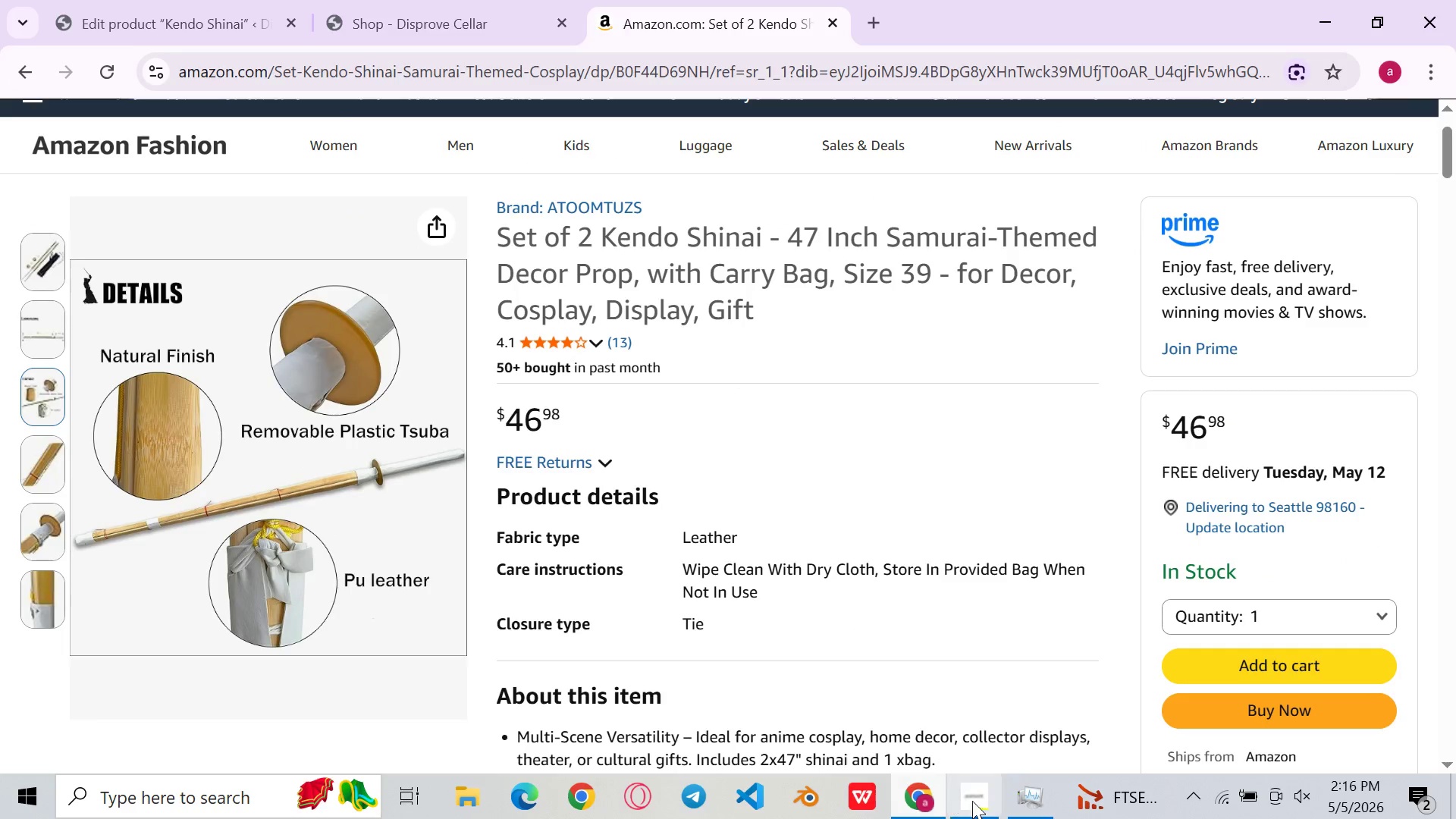 
left_click([995, 807])
 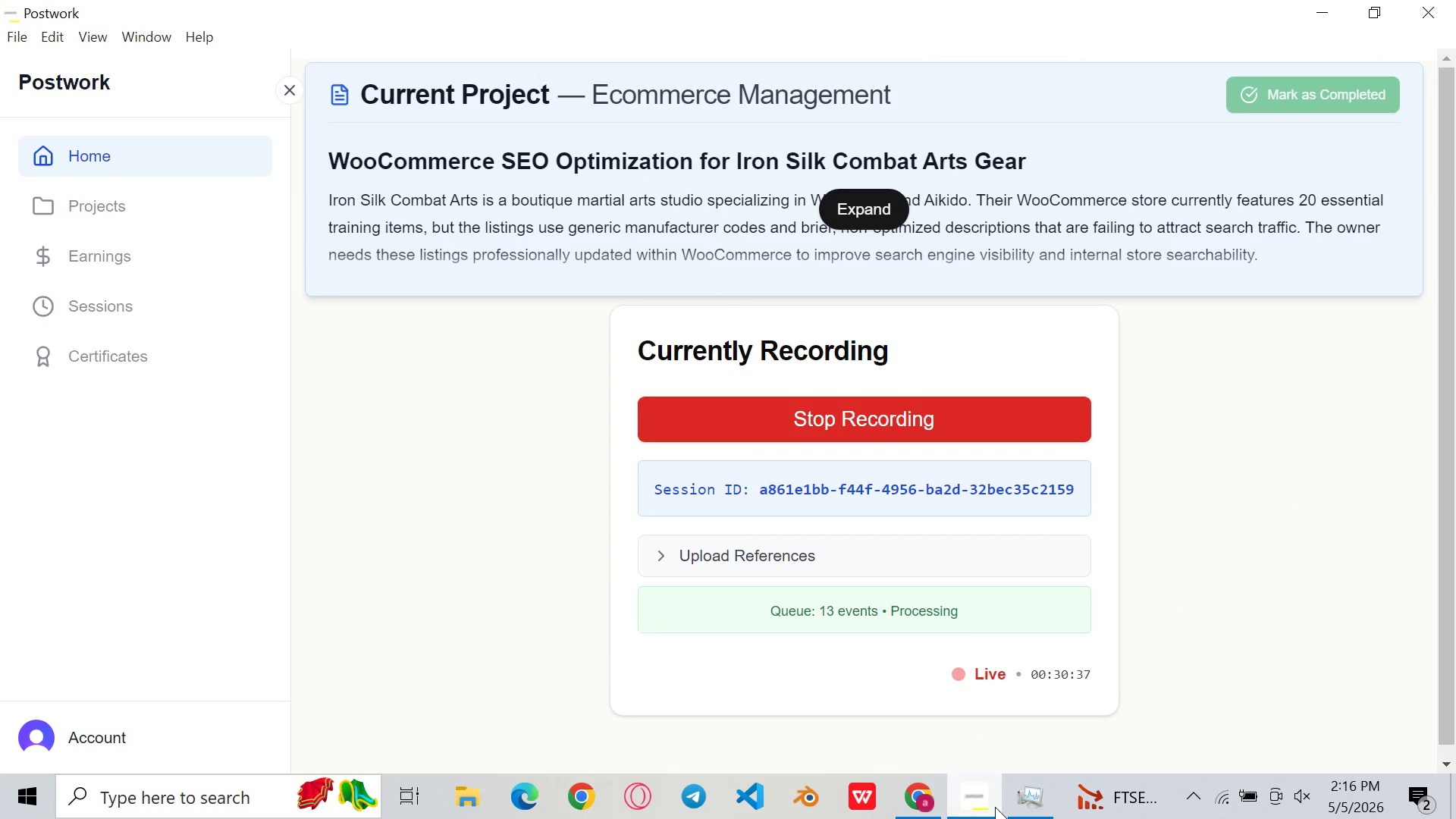 
left_click([995, 807])
 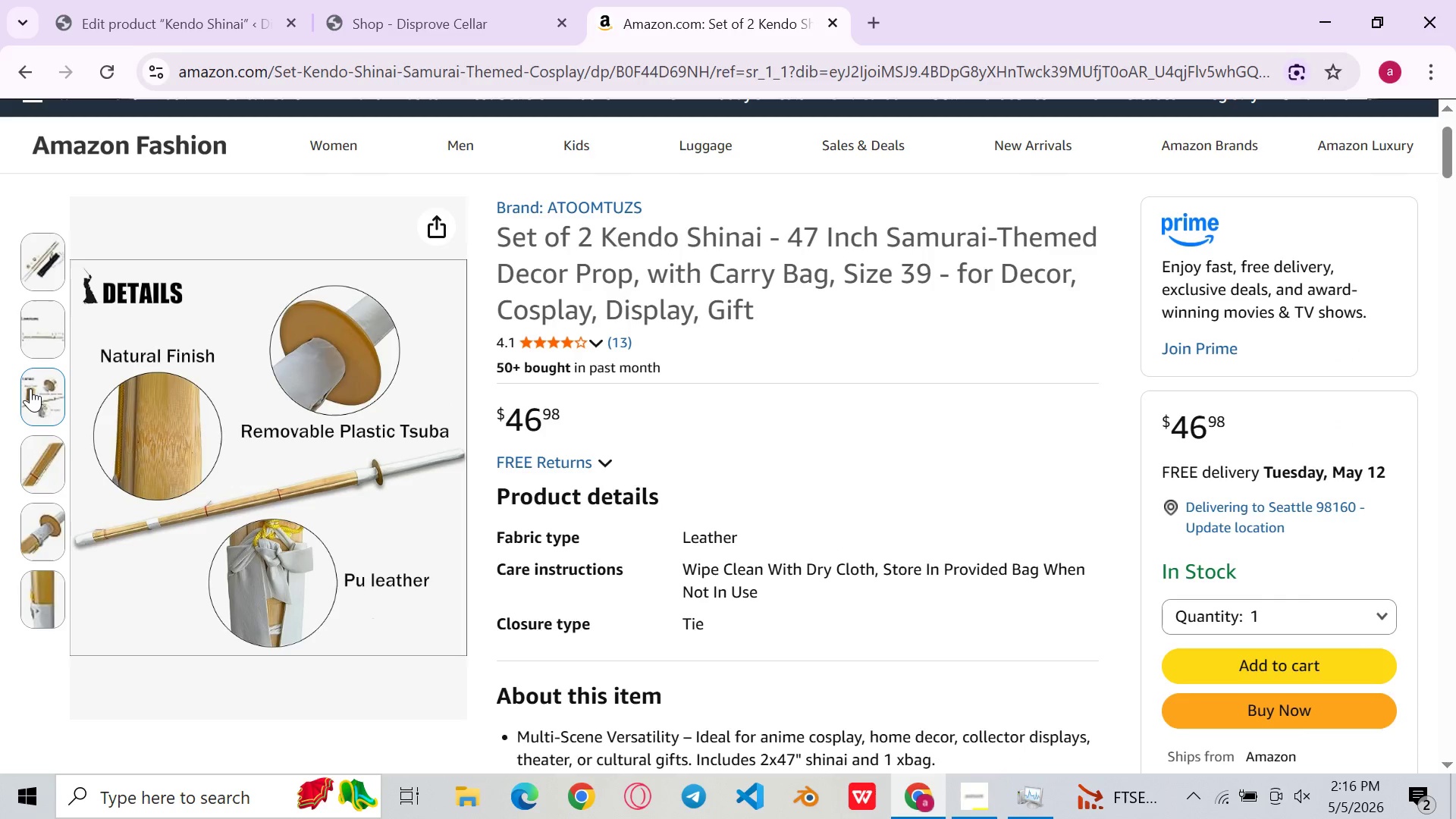 
left_click([37, 356])
 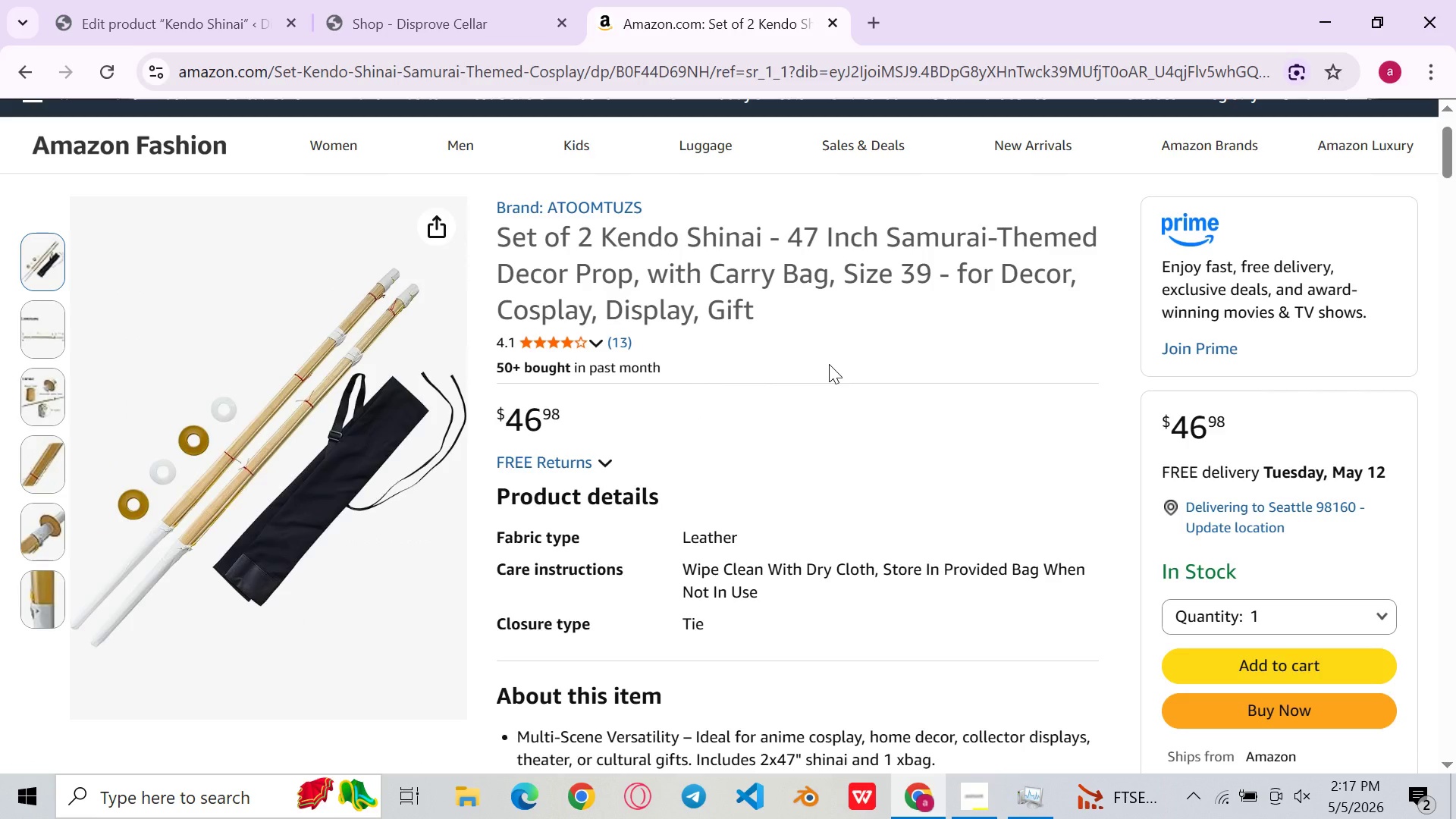 
wait(31.77)
 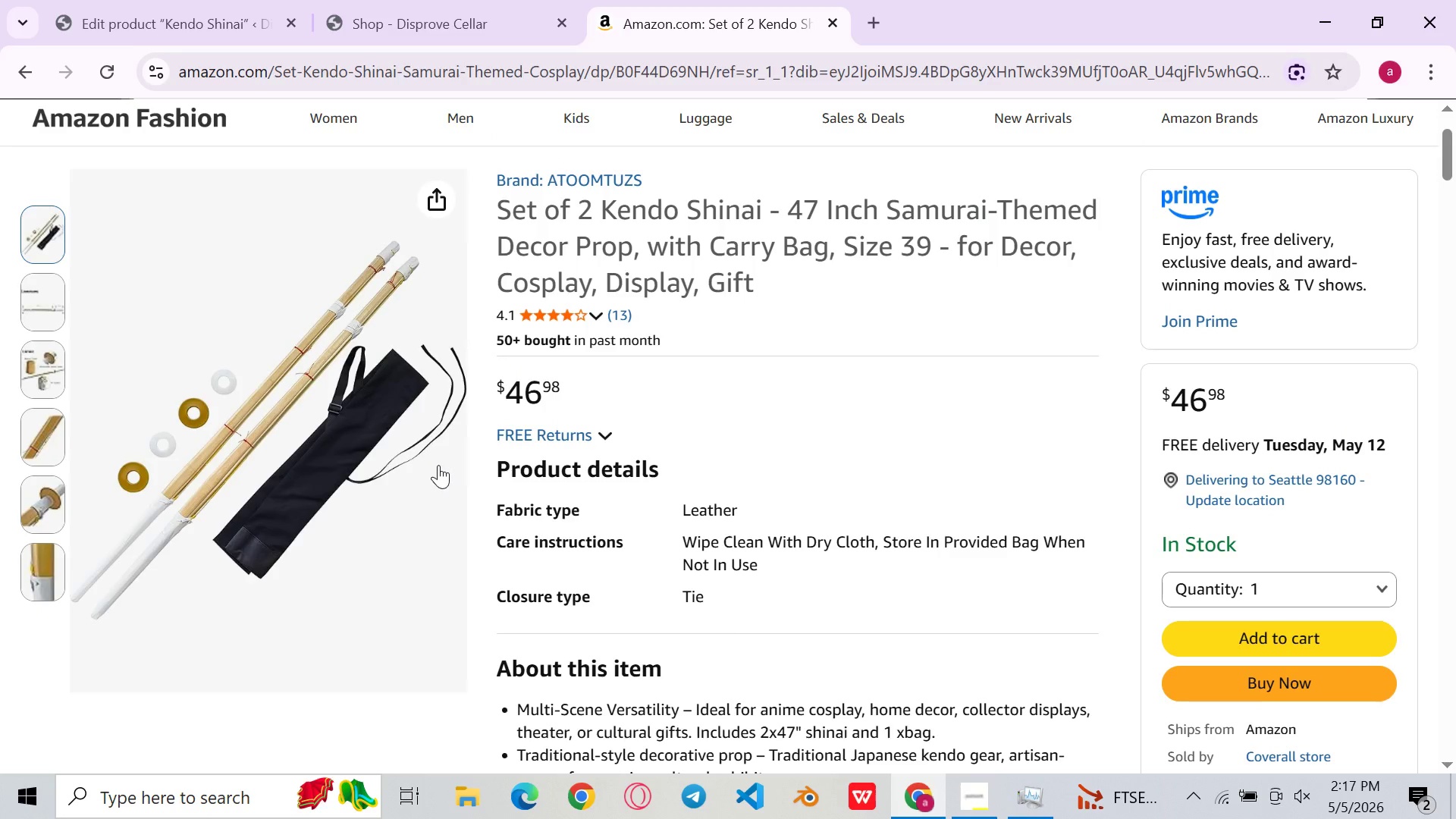 
key(Meta+Shift+S)
 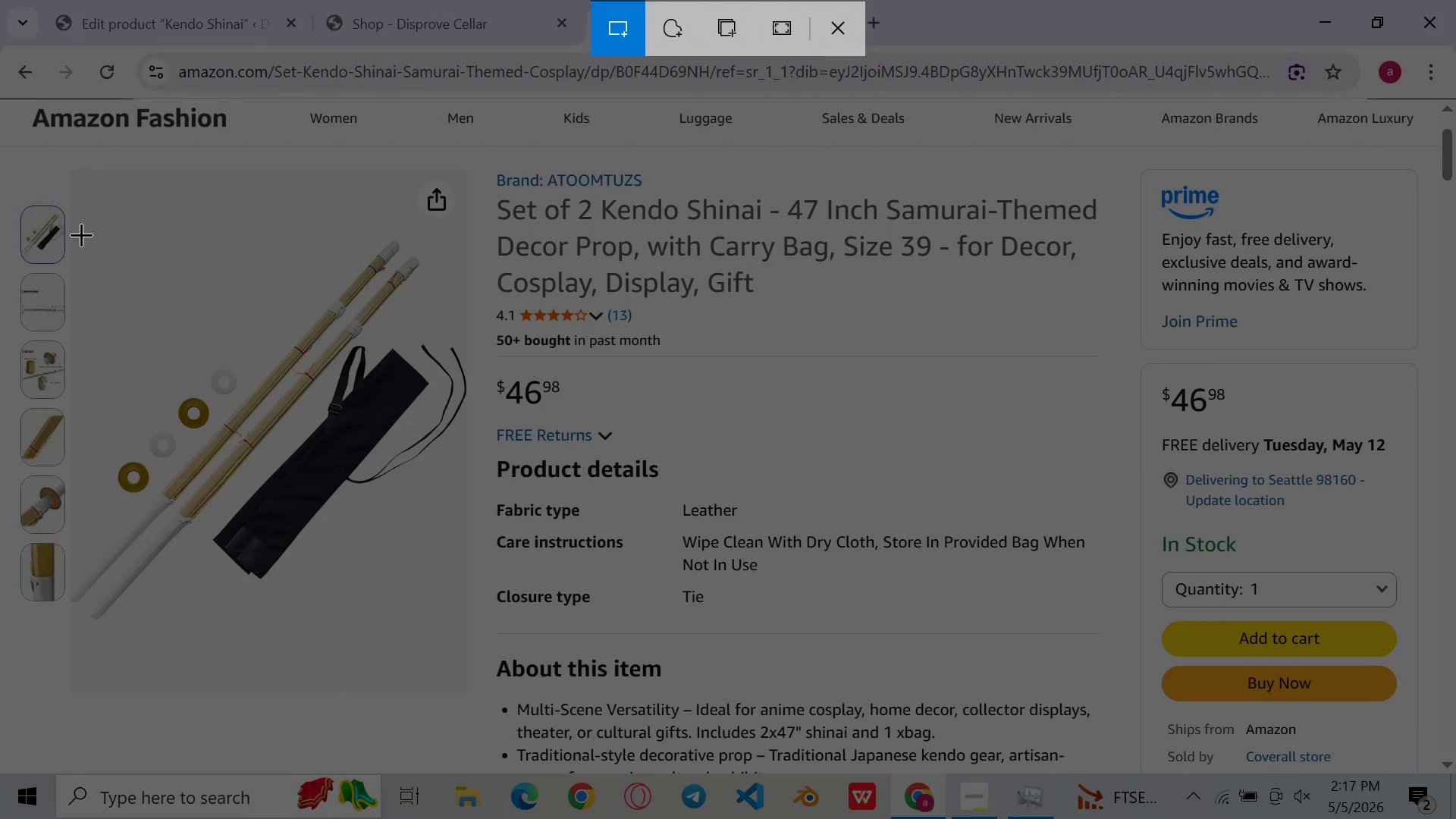 
left_click_drag(start_coordinate=[81, 233], to_coordinate=[79, 229])
 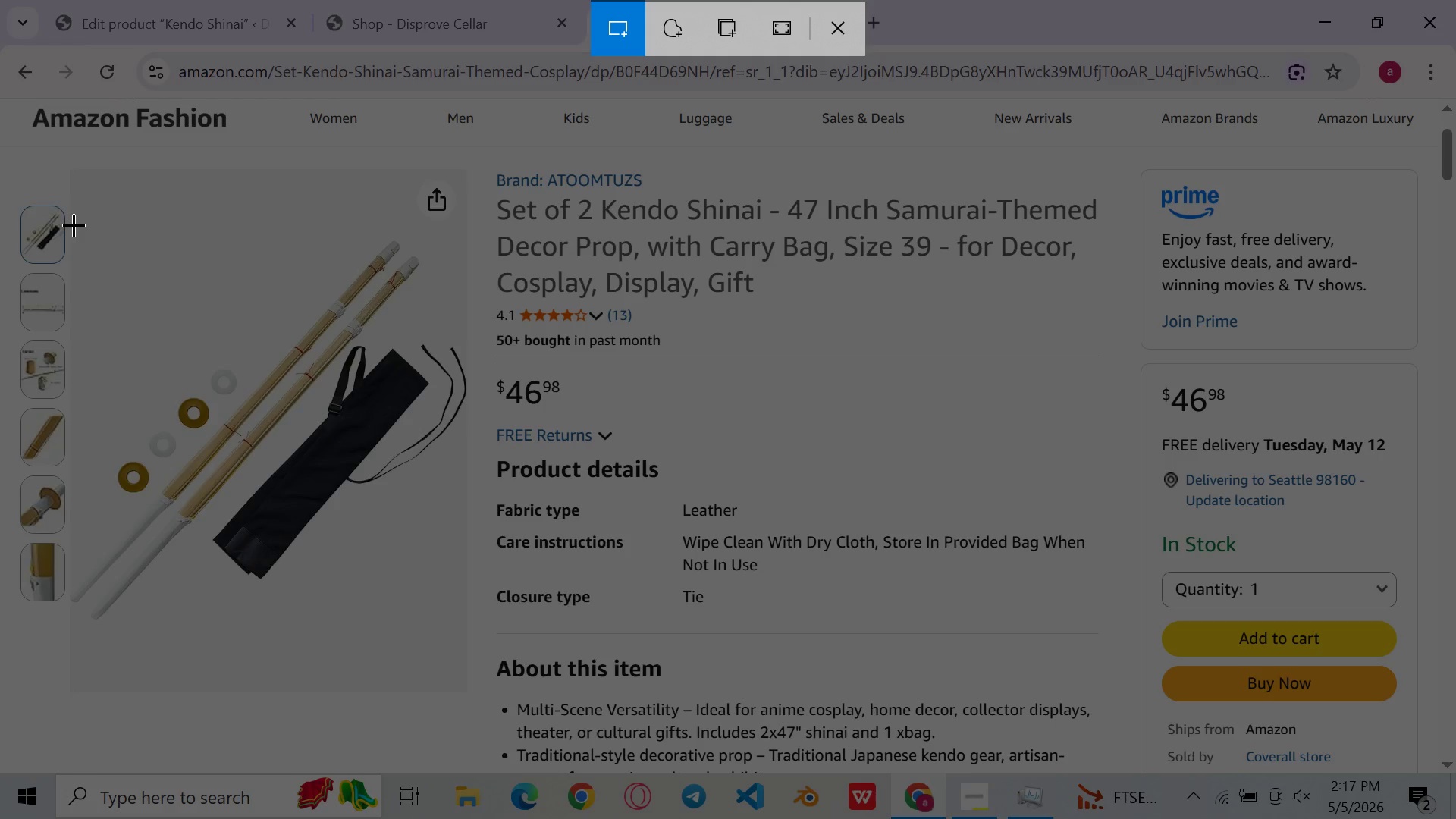 
left_click_drag(start_coordinate=[74, 224], to_coordinate=[74, 221])
 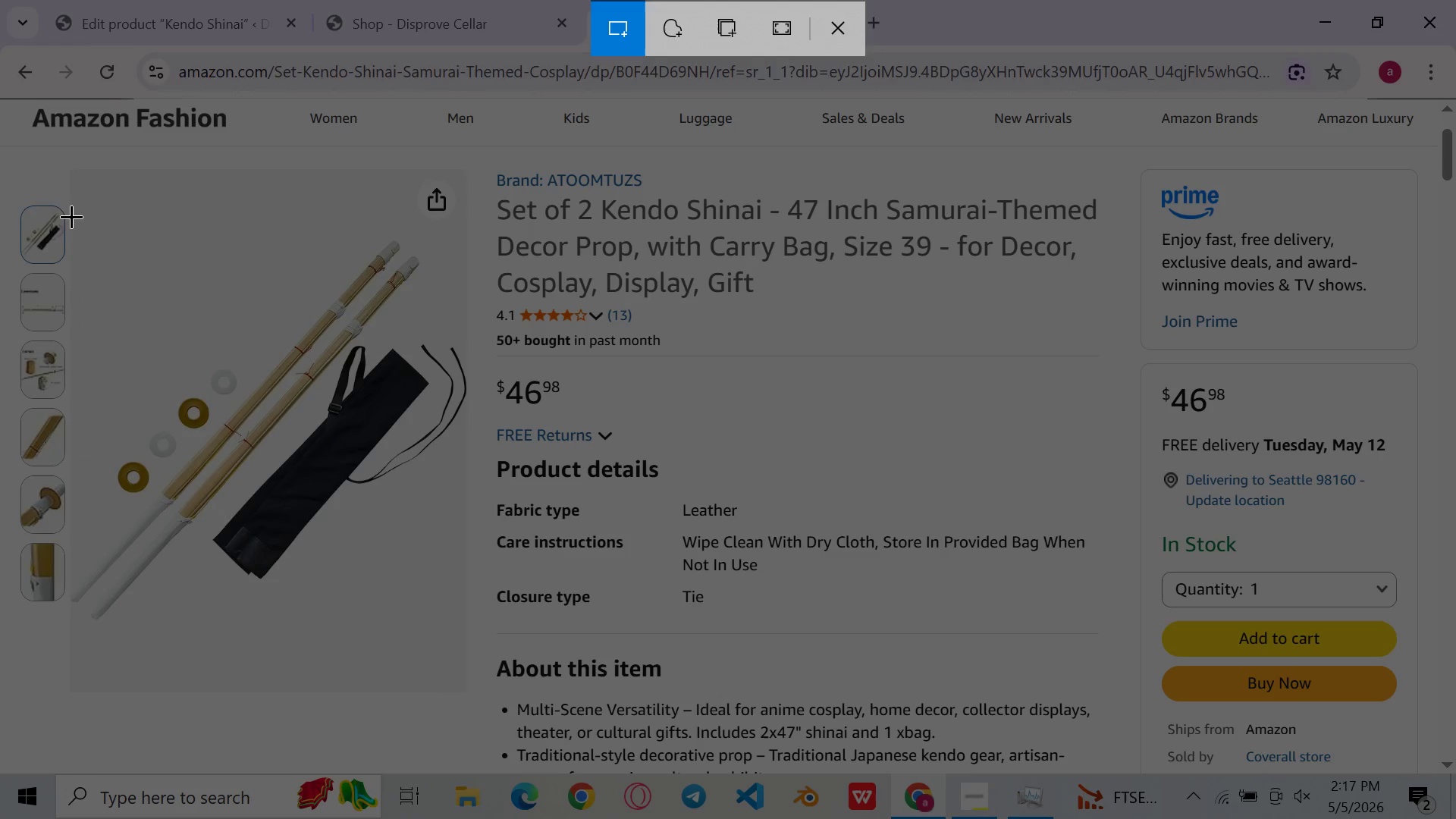 
left_click_drag(start_coordinate=[71, 216], to_coordinate=[475, 691])
 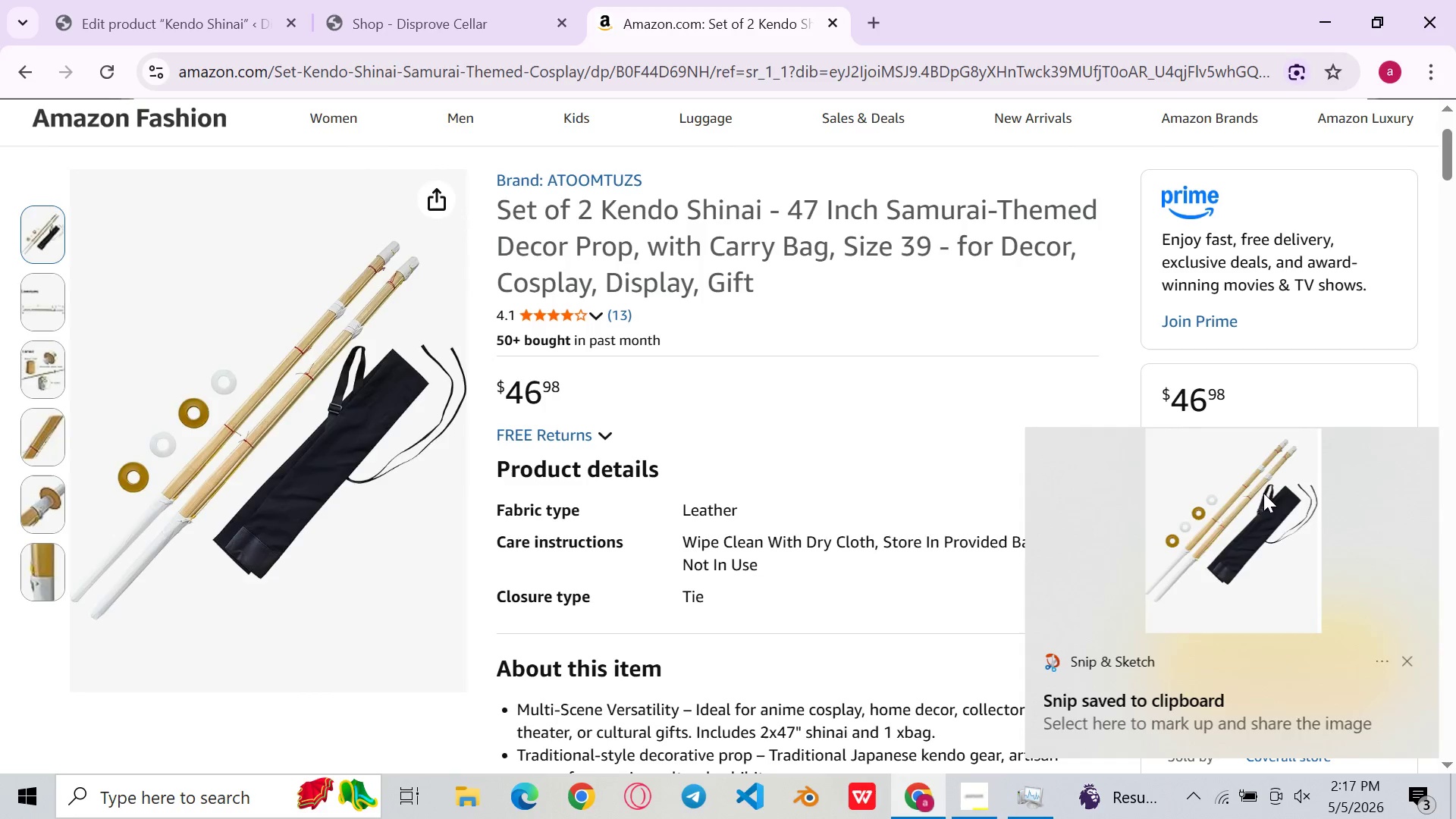 
double_click([1285, 536])
 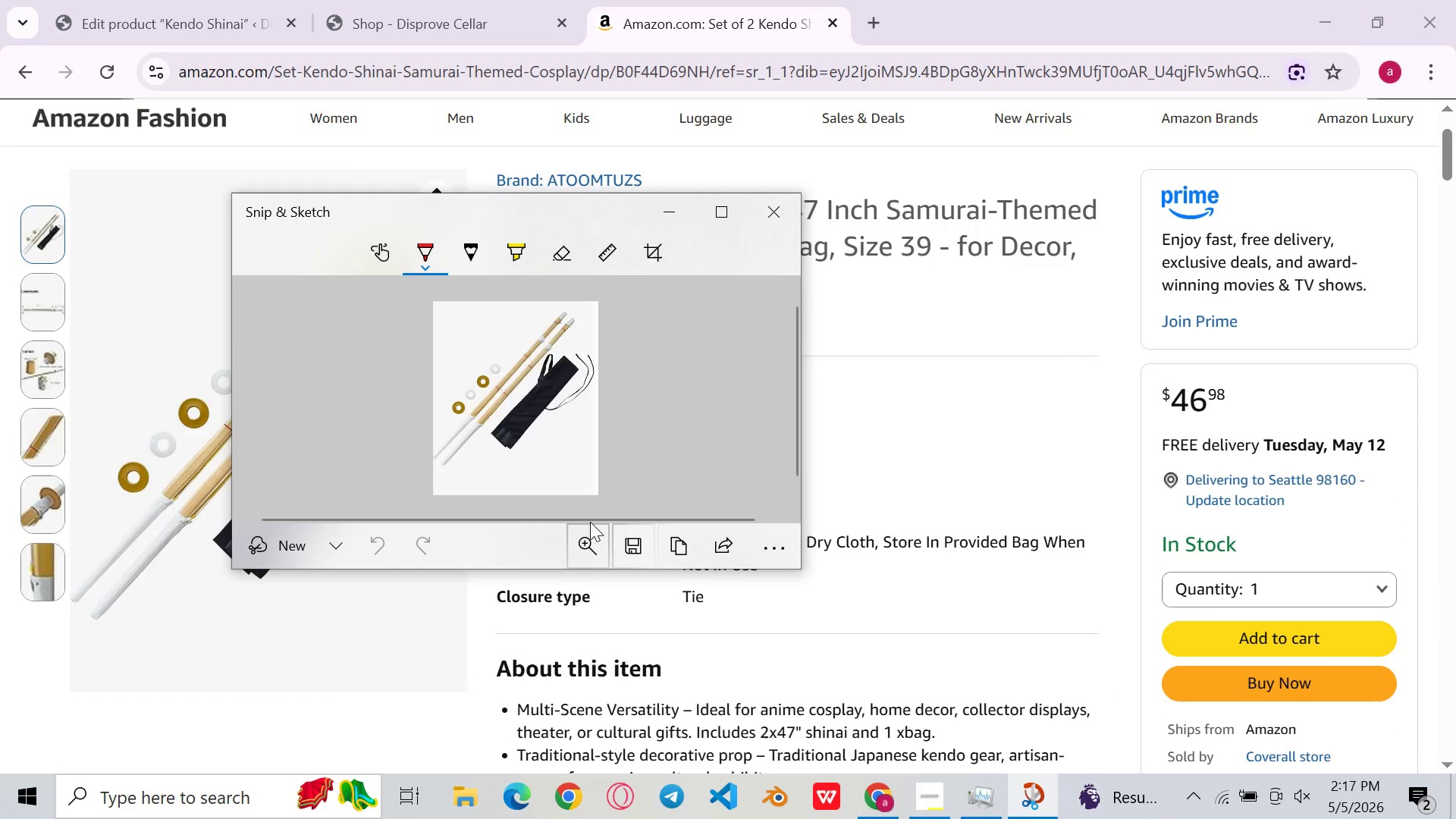 
left_click([623, 533])
 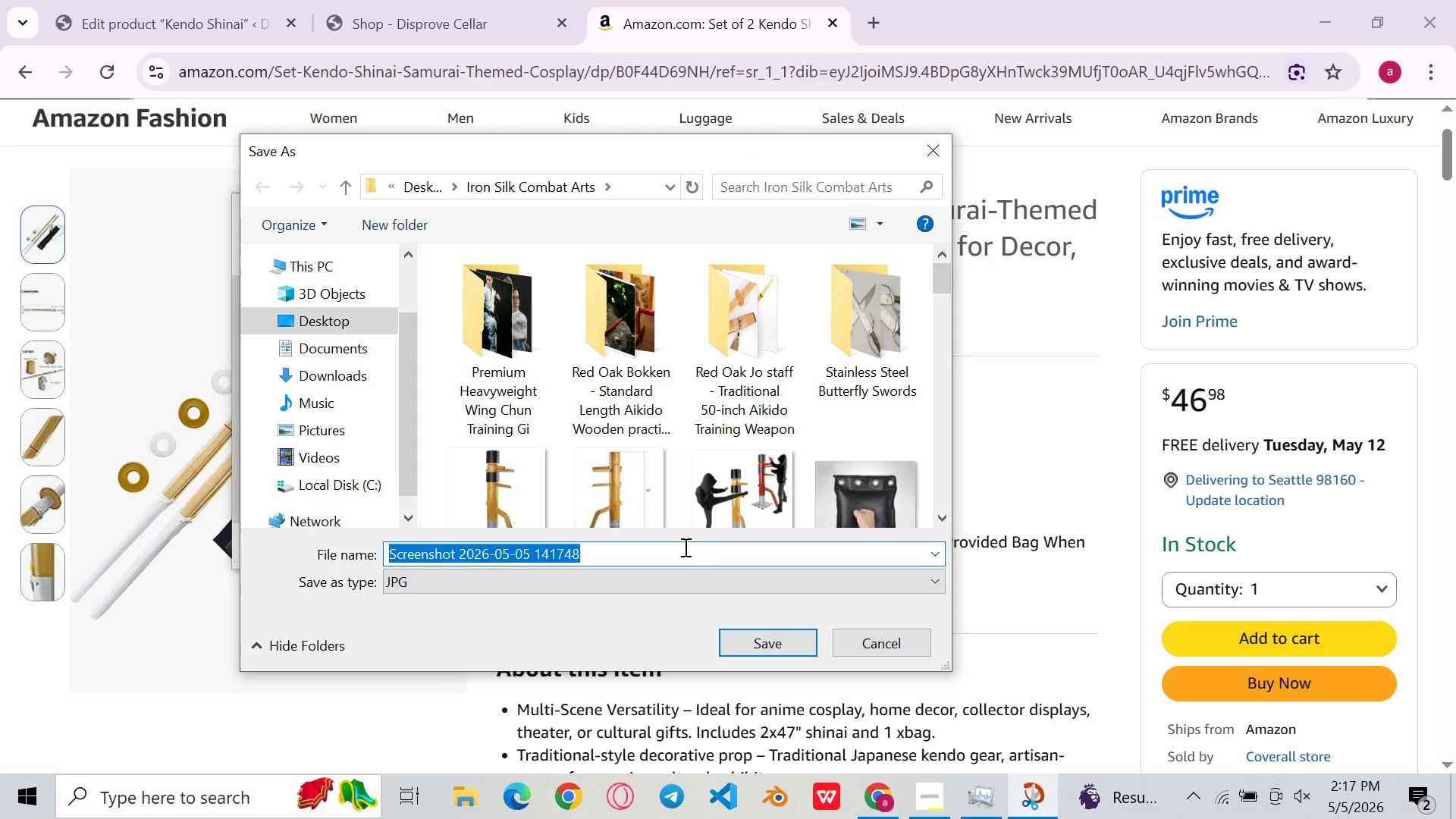 
left_click([764, 635])
 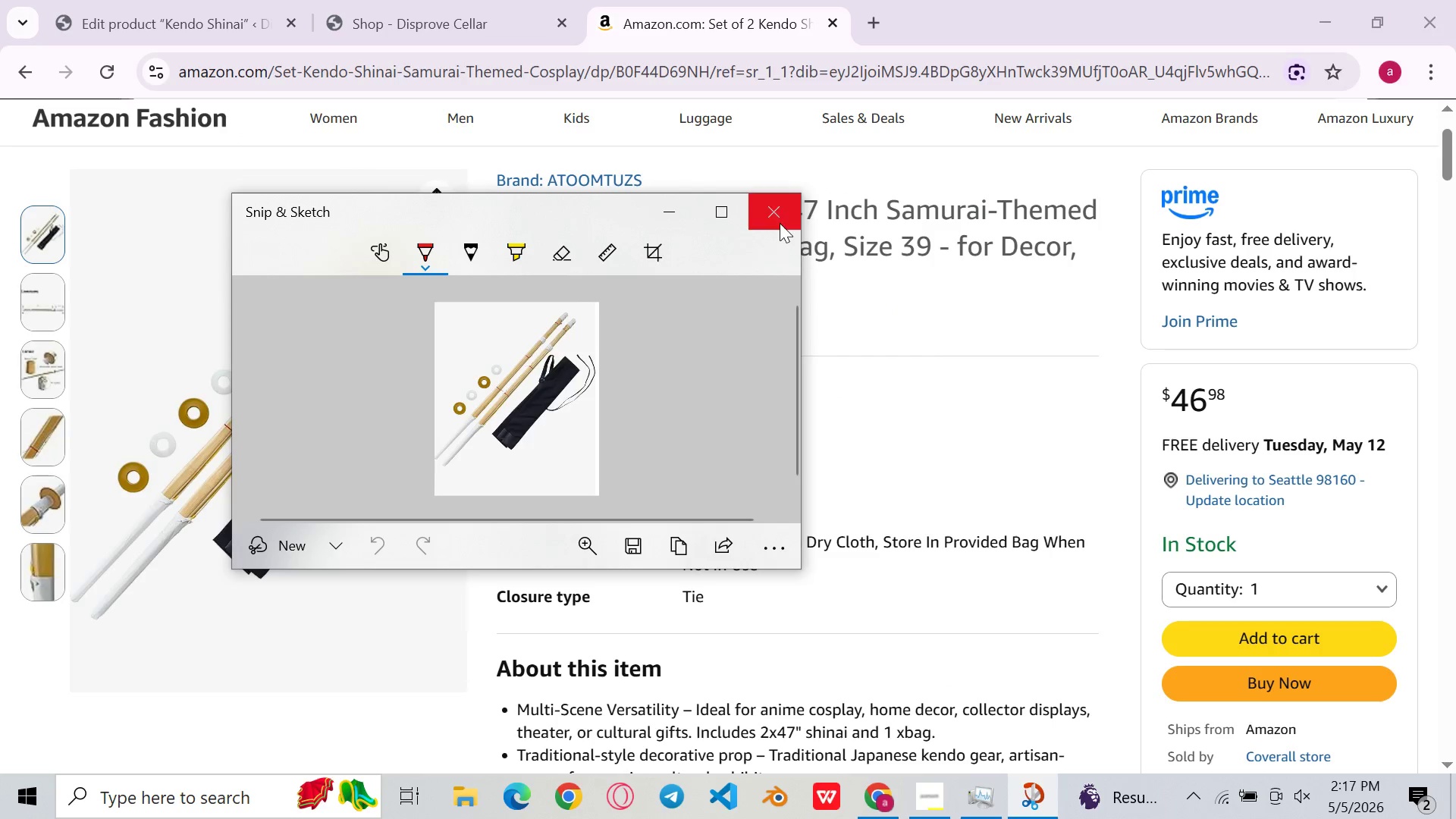 
left_click([780, 221])
 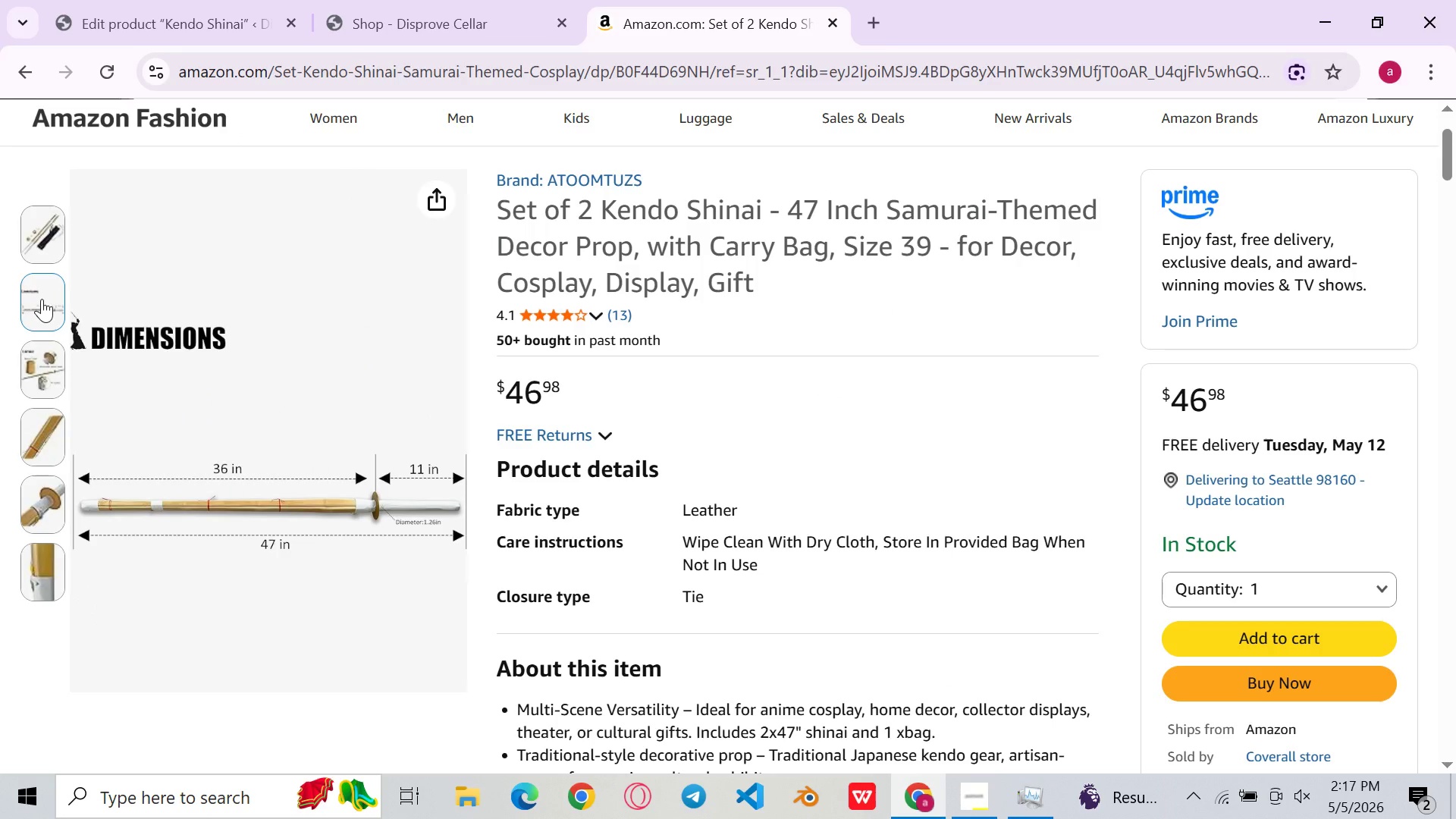 
left_click([42, 299])
 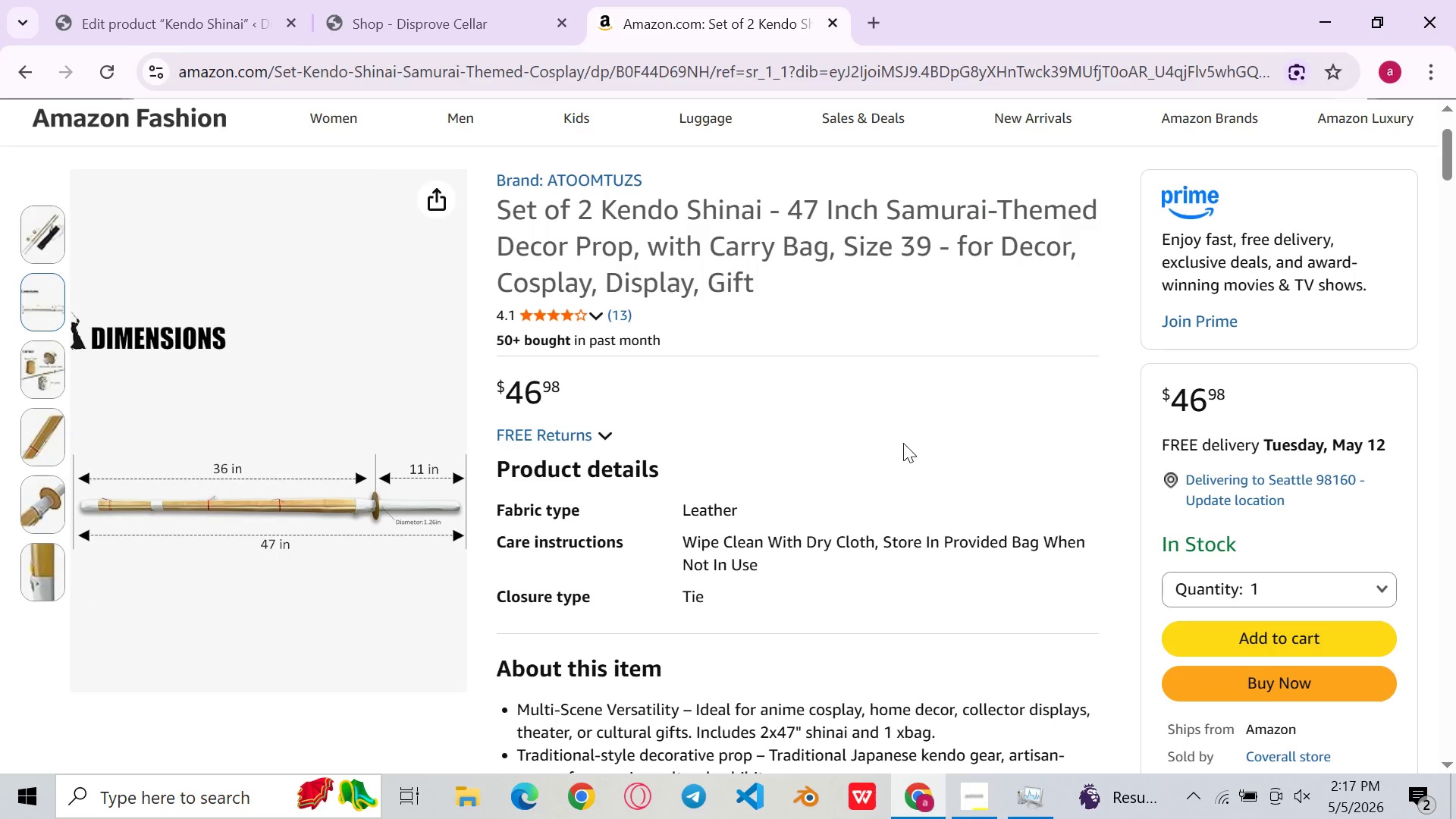 
key(Meta+MetaLeft)
 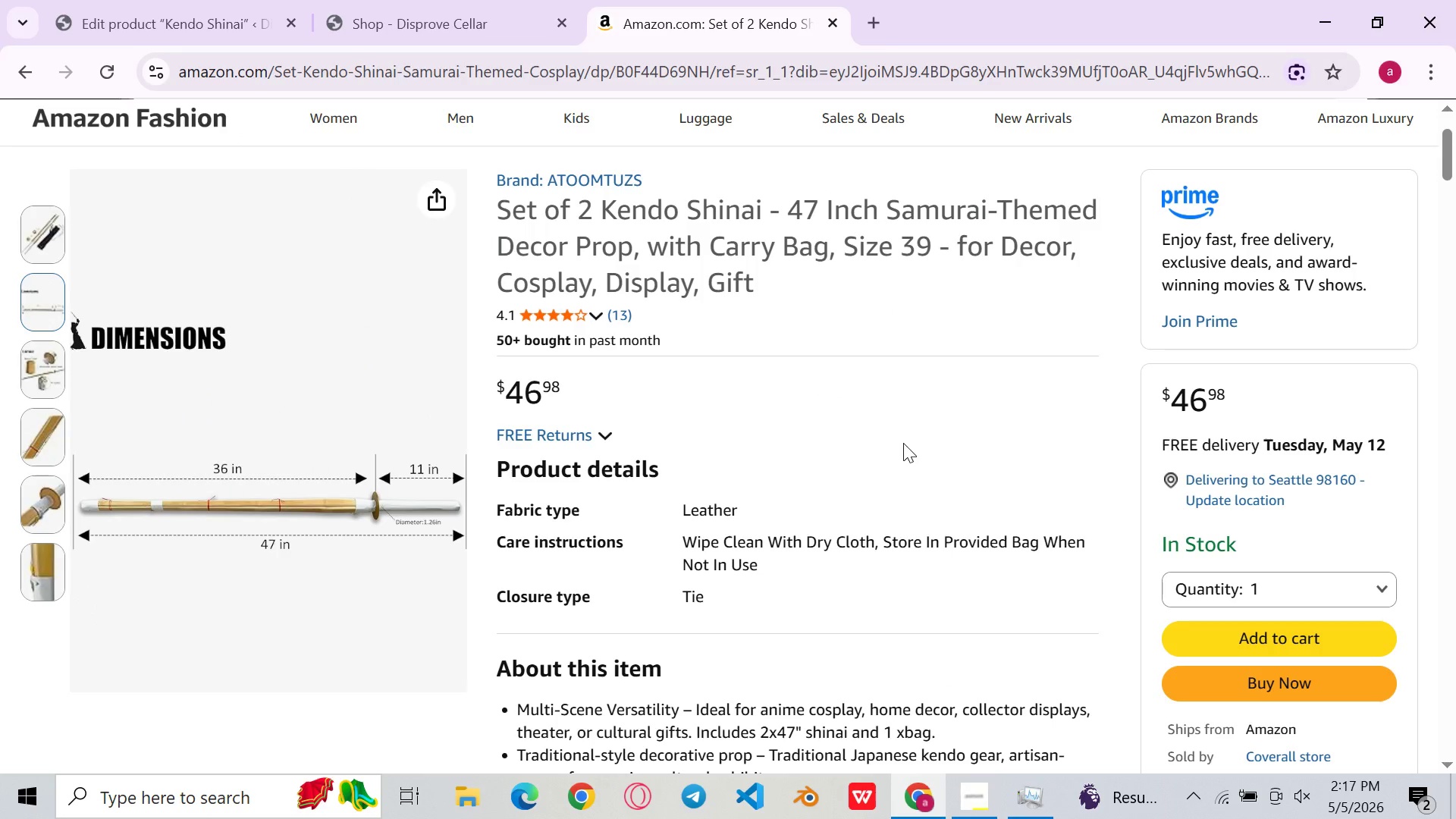 
key(Meta+Shift+ShiftLeft)
 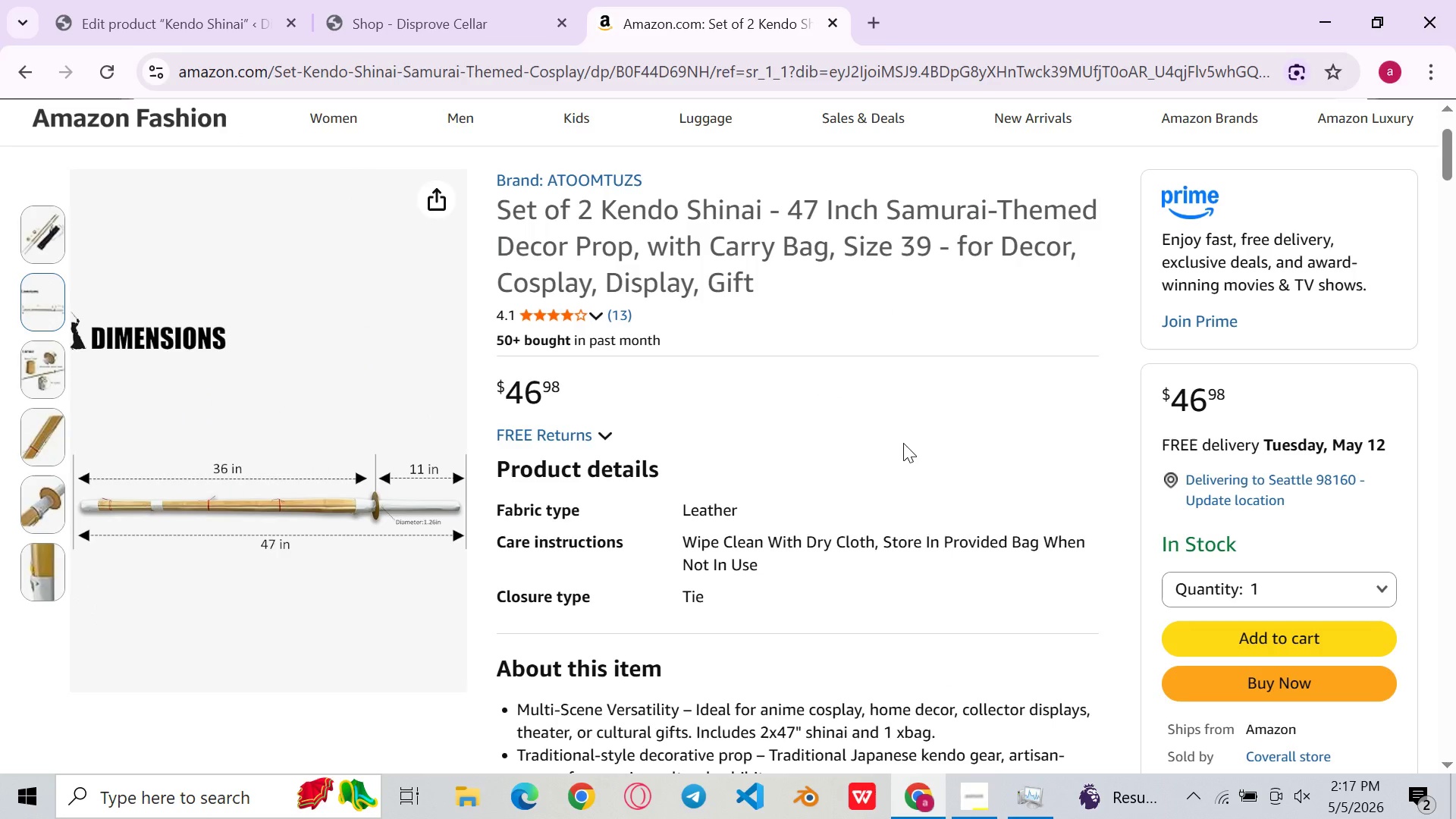 
key(Meta+Shift+S)
 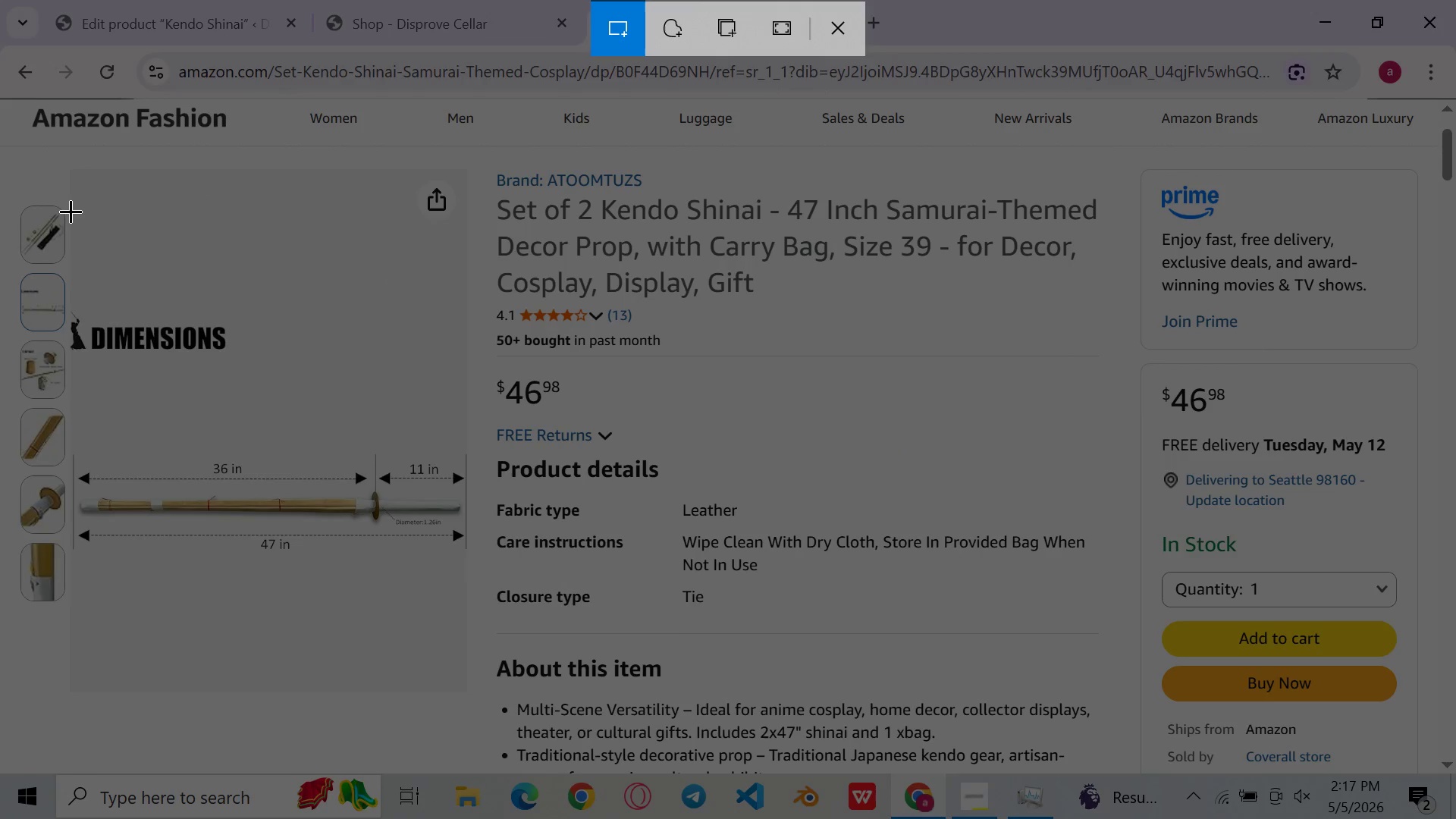 
left_click_drag(start_coordinate=[69, 220], to_coordinate=[482, 682])
 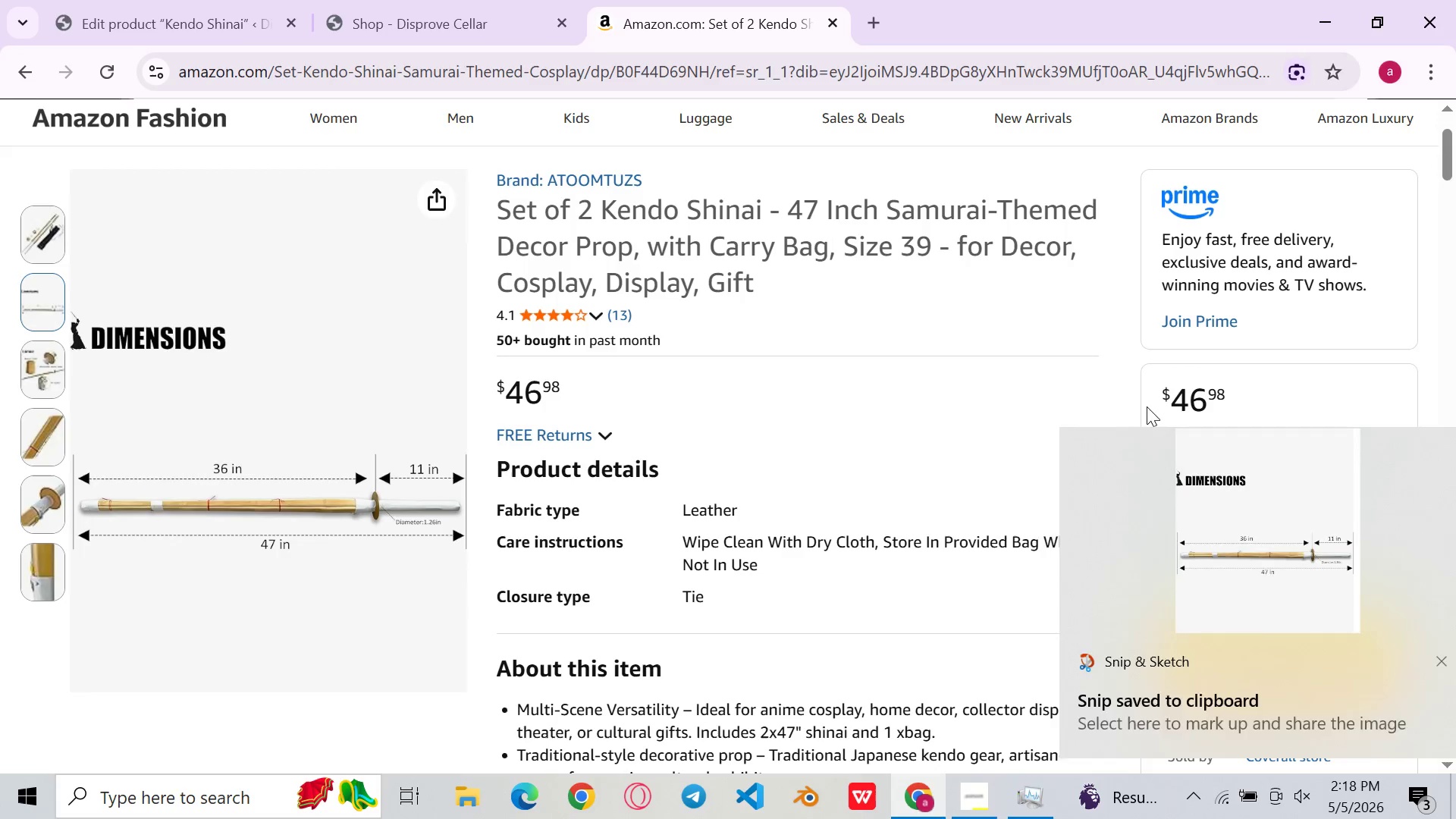 
double_click([1285, 532])
 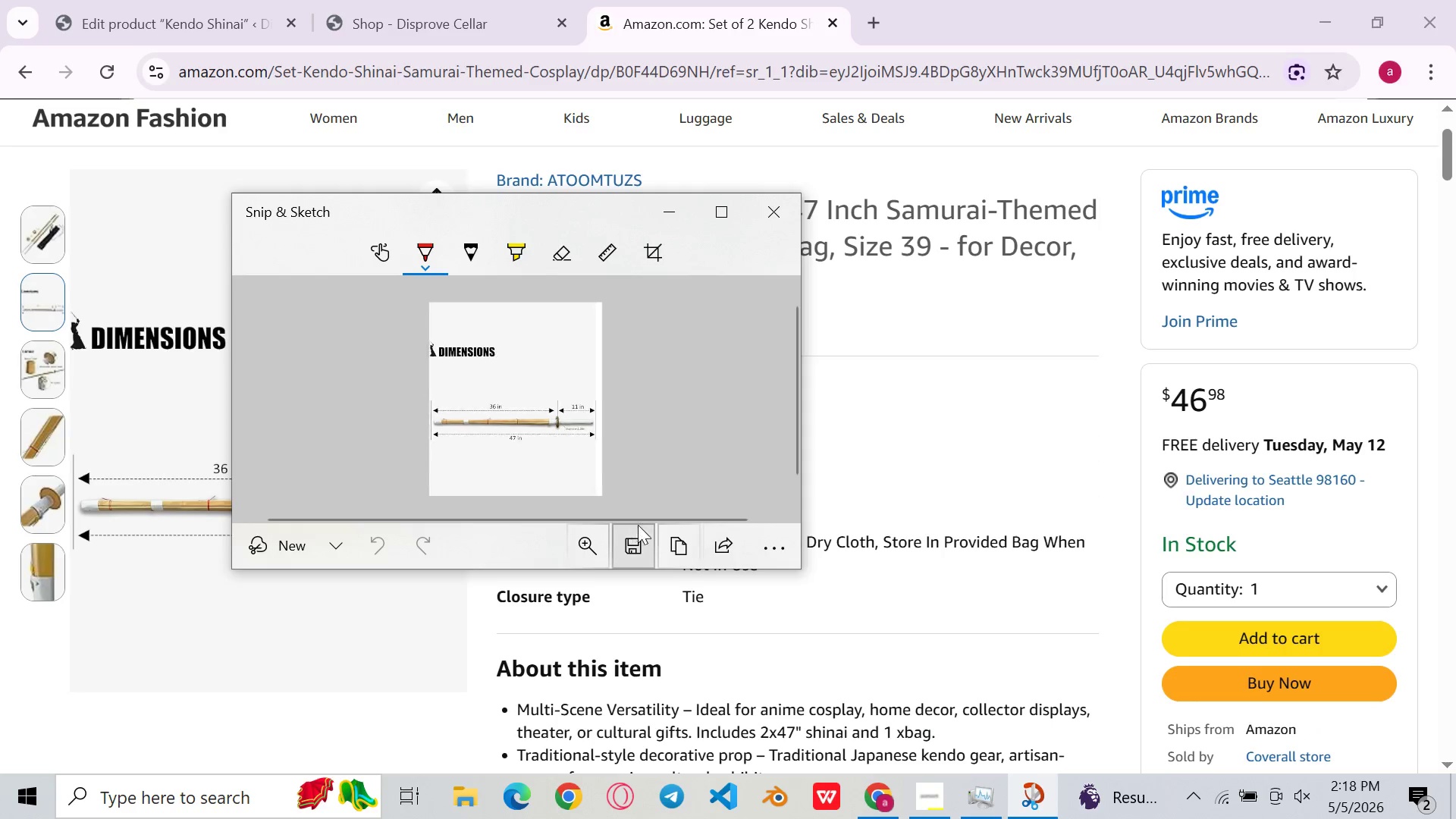 
left_click([643, 540])
 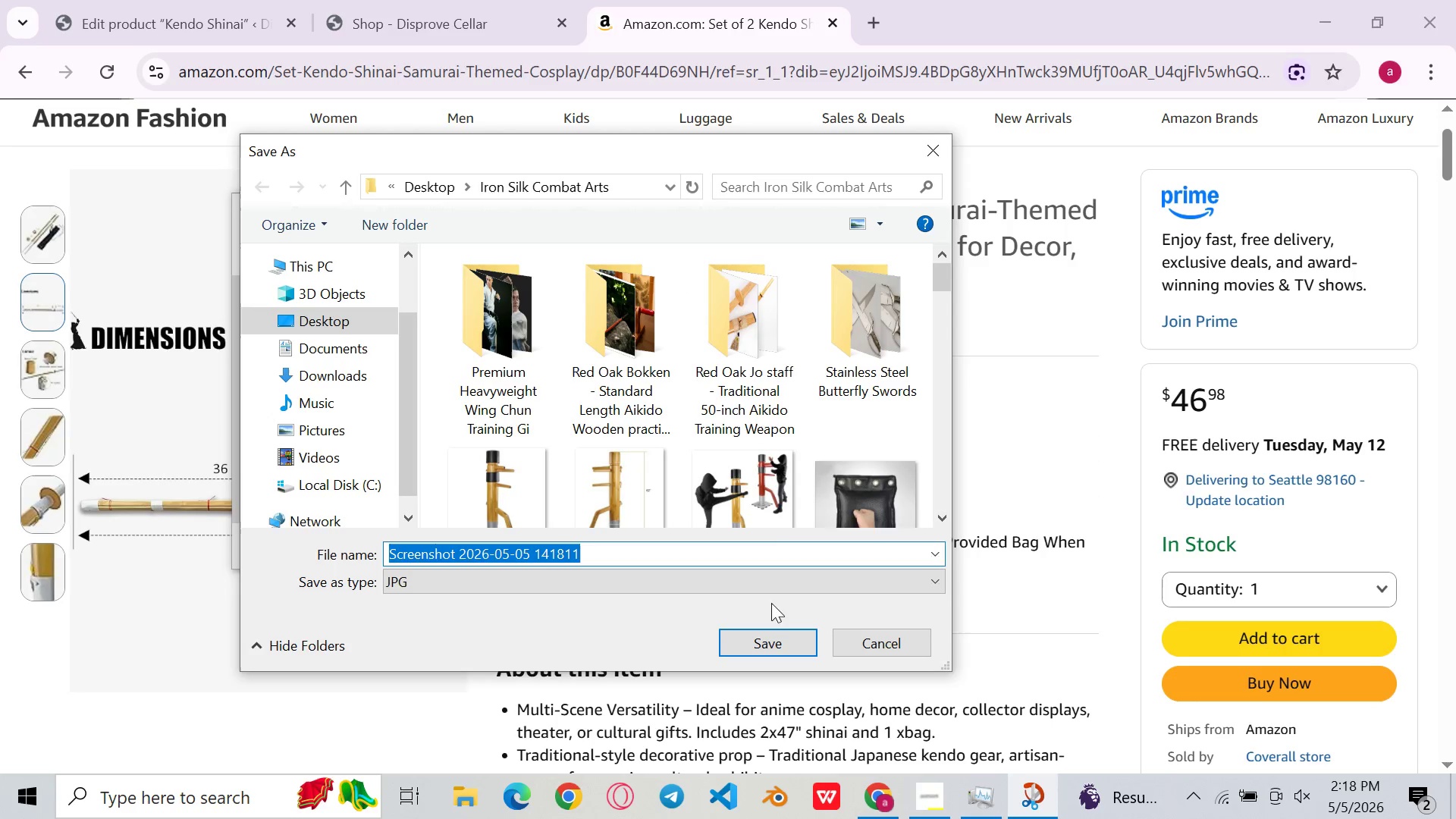 
left_click([774, 635])
 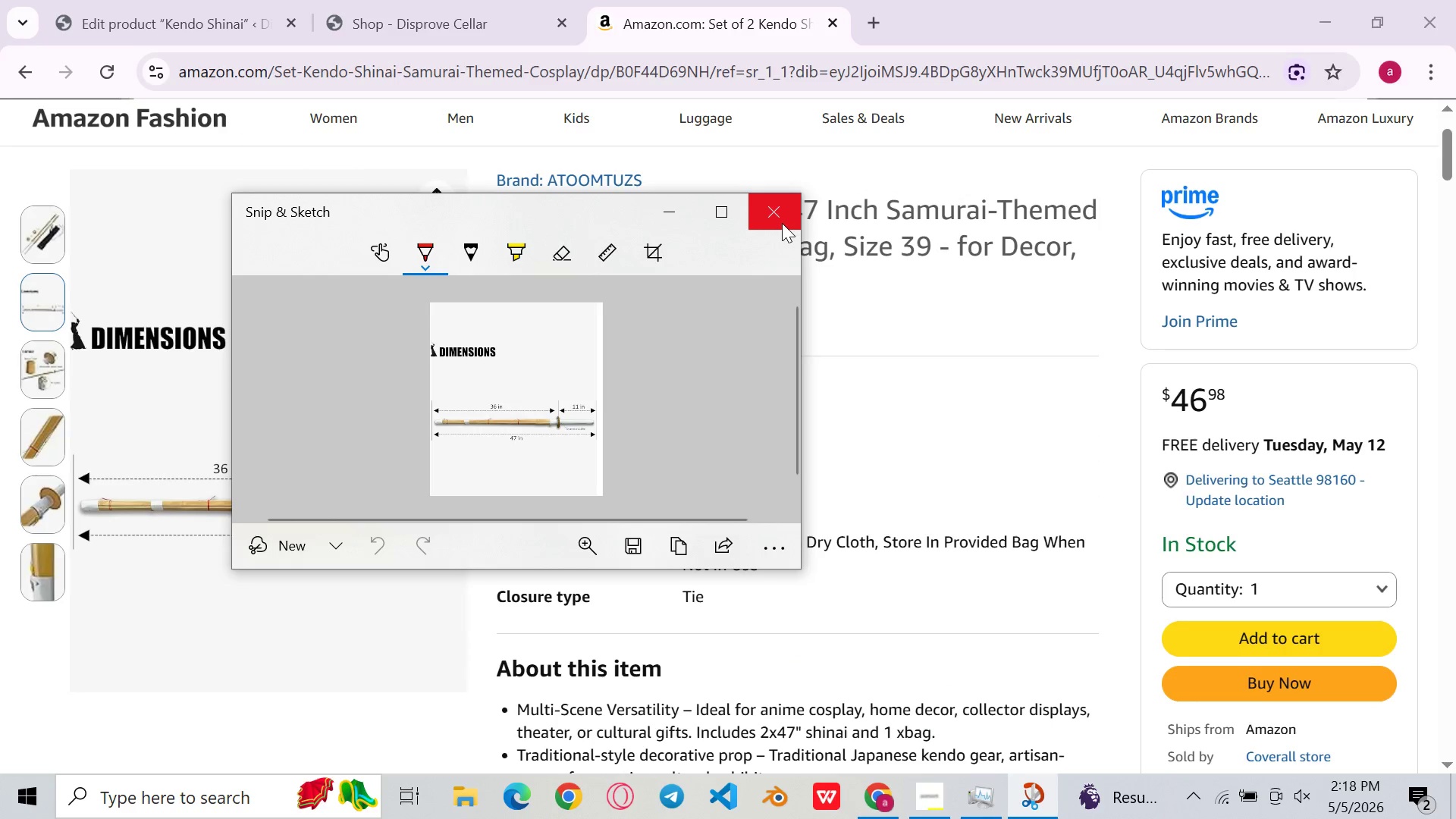 
left_click([782, 223])
 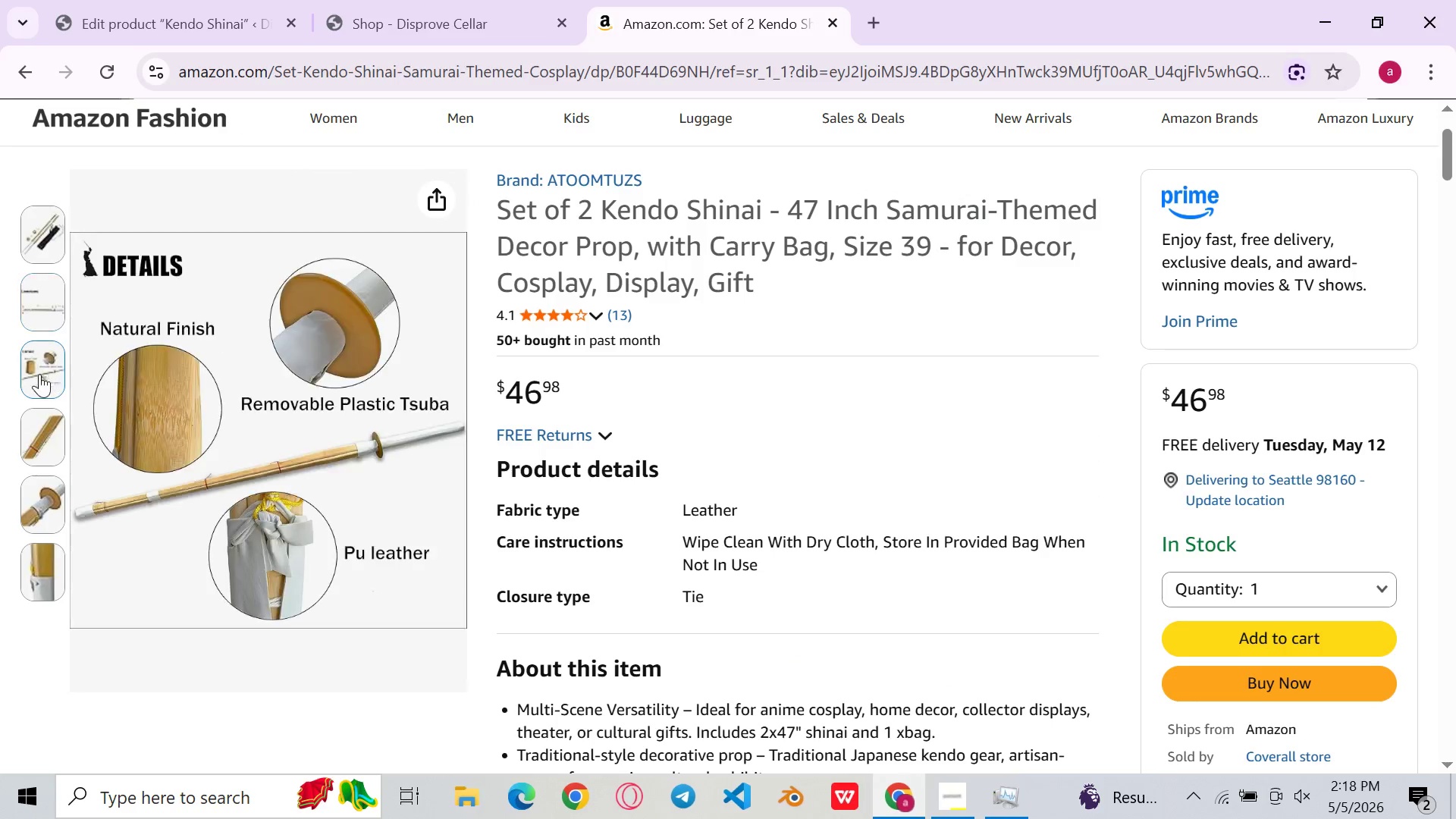 
left_click([39, 375])
 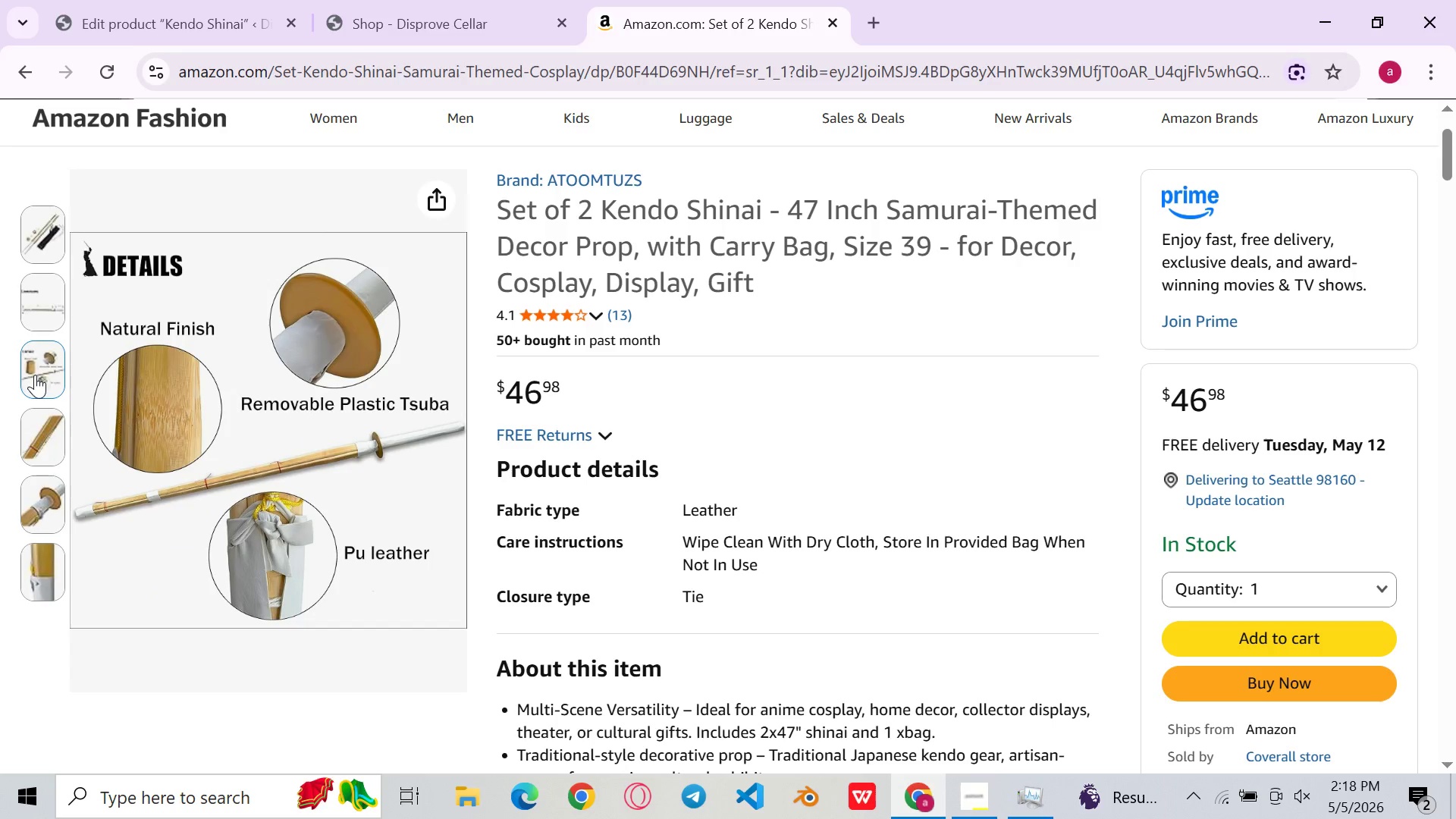 
left_click([35, 375])
 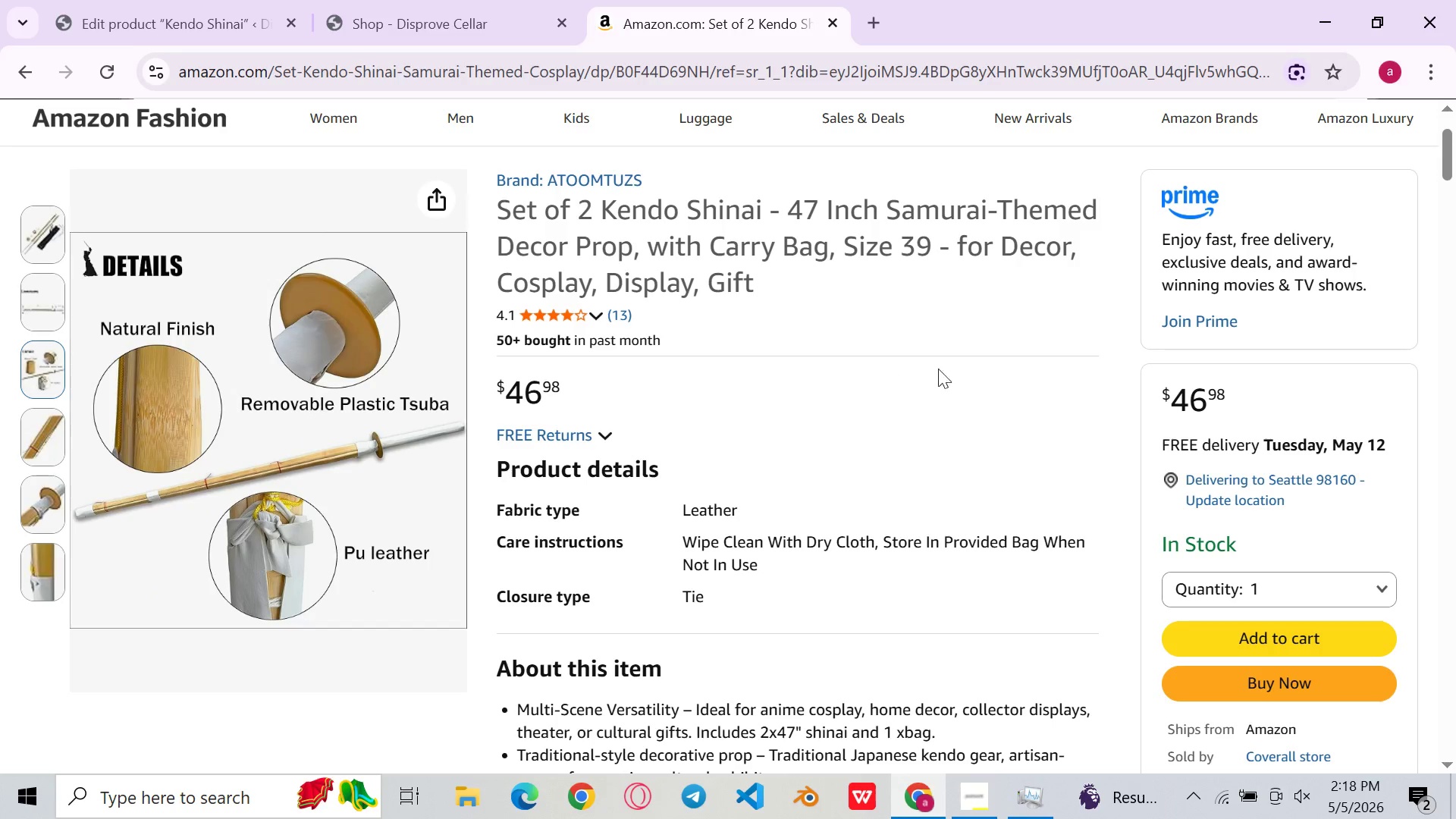 
key(Meta+Shift+S)
 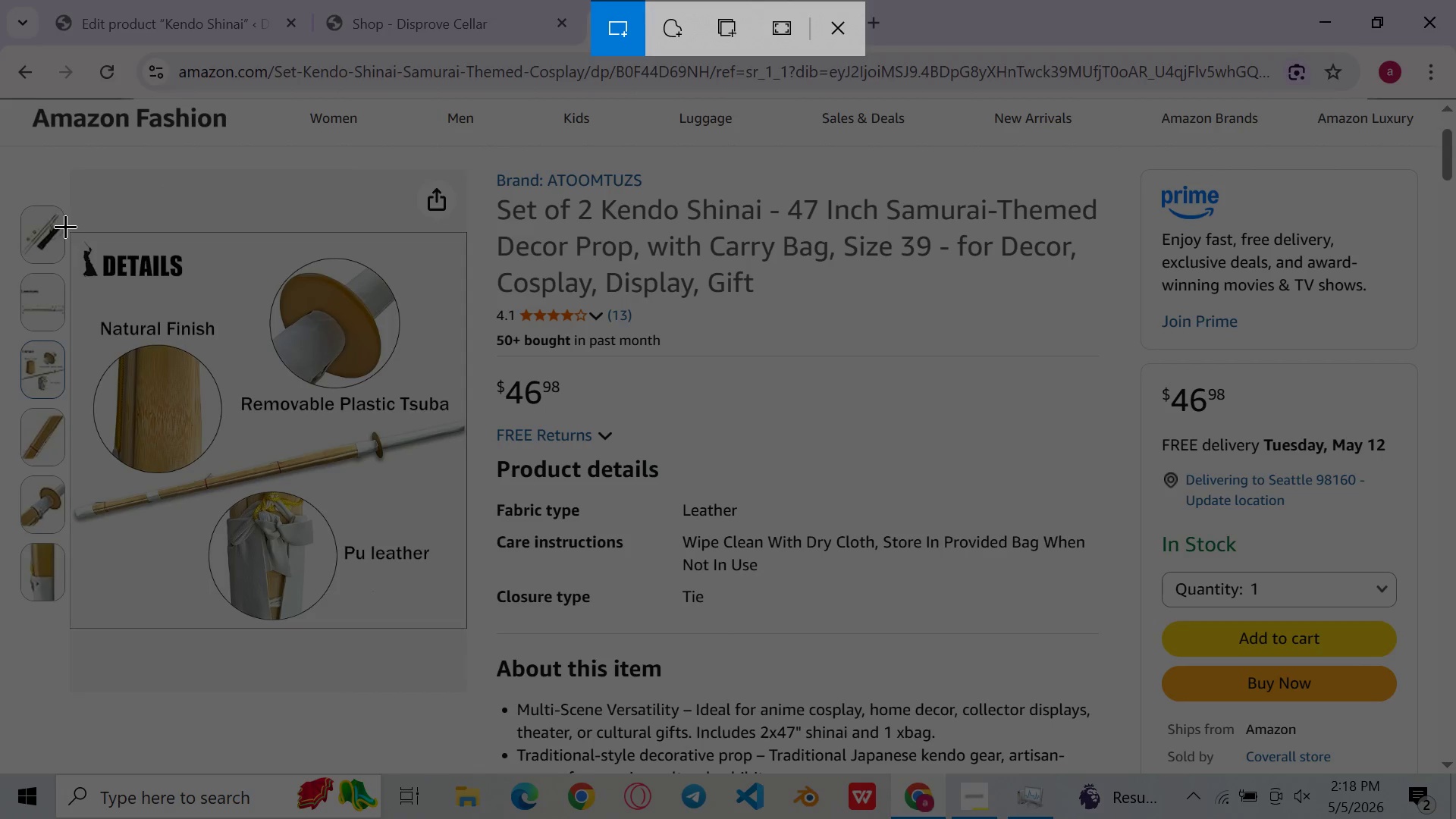 
left_click_drag(start_coordinate=[65, 226], to_coordinate=[474, 666])
 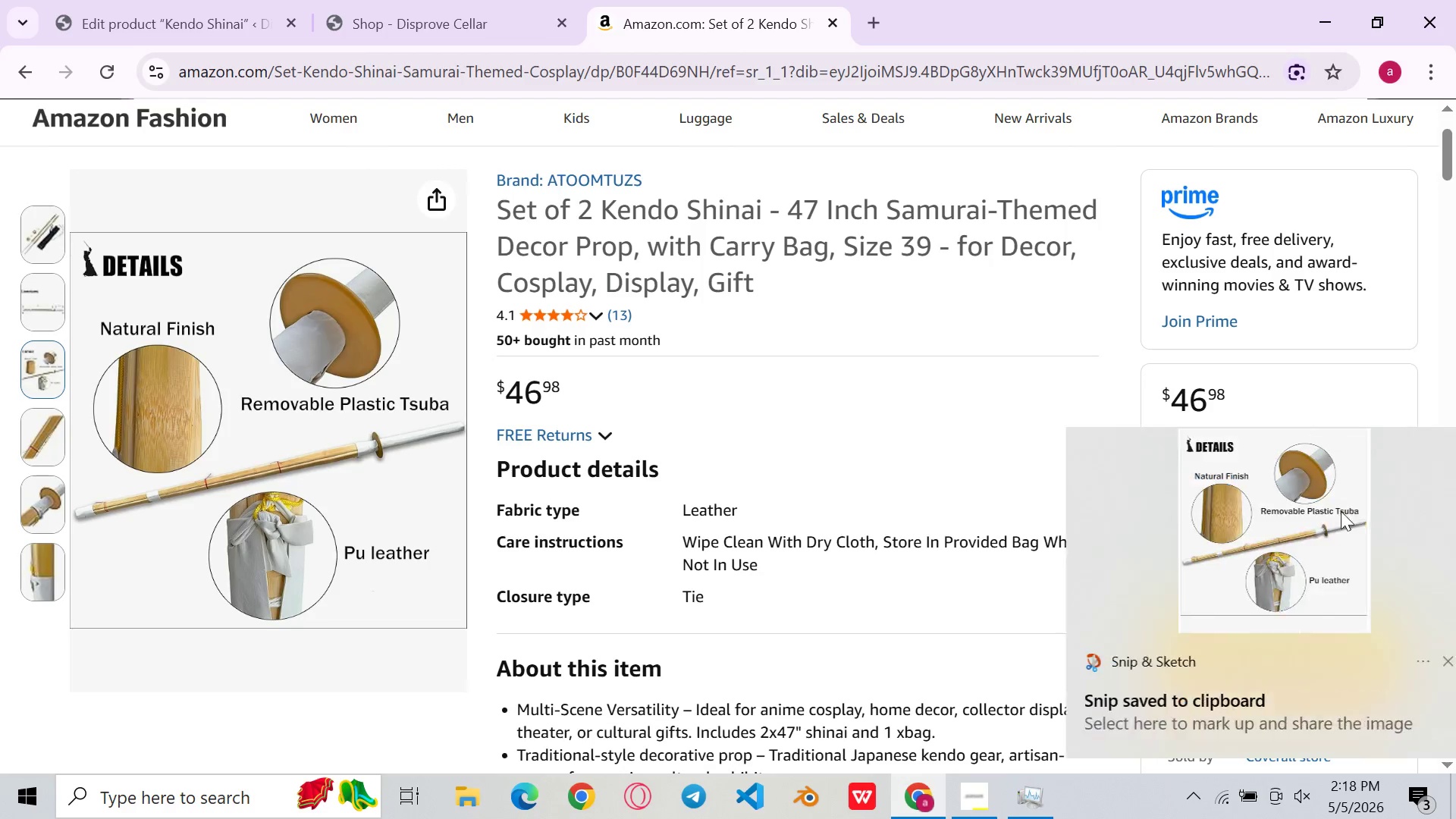 
double_click([1313, 618])
 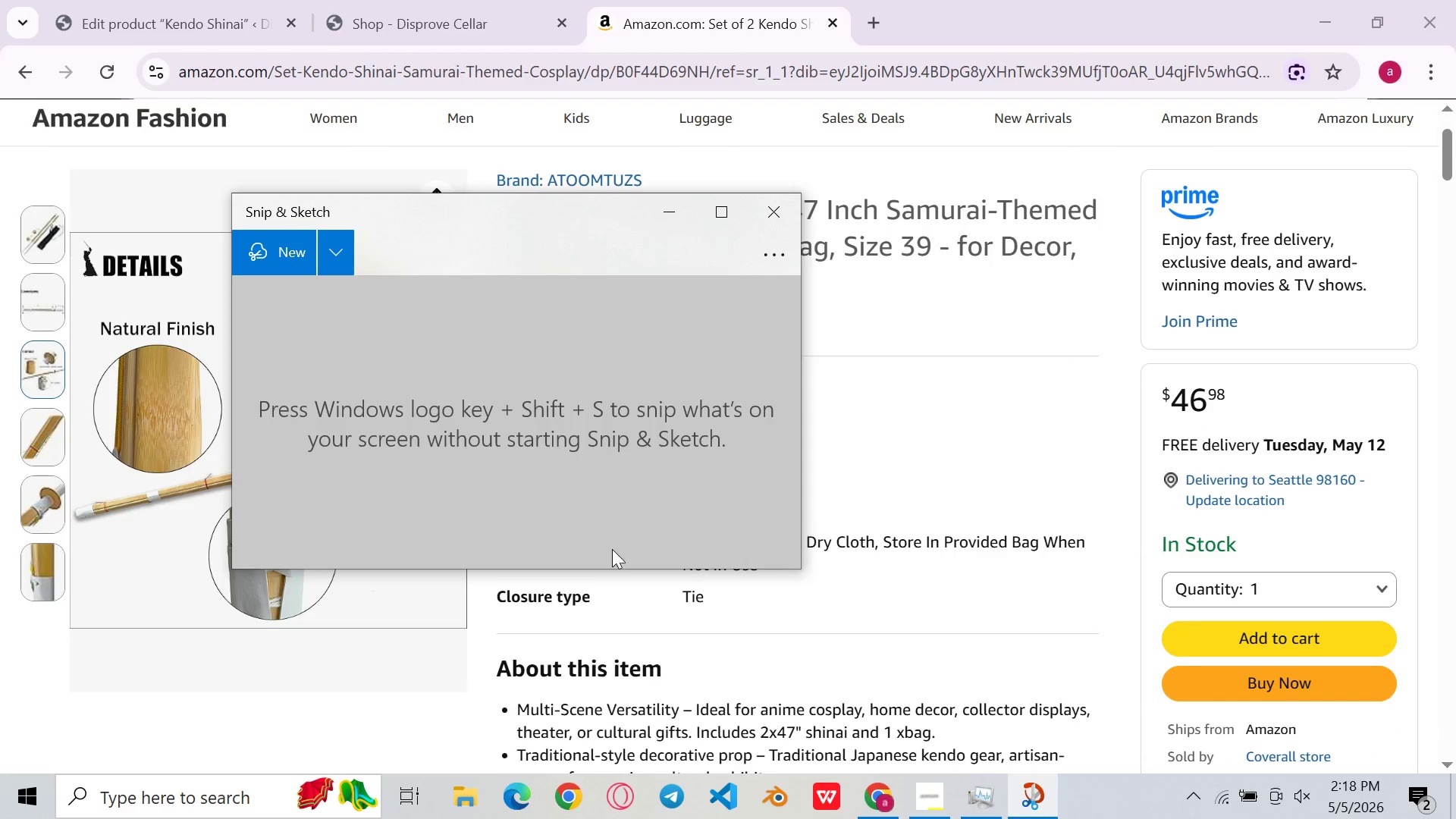 
left_click([621, 555])
 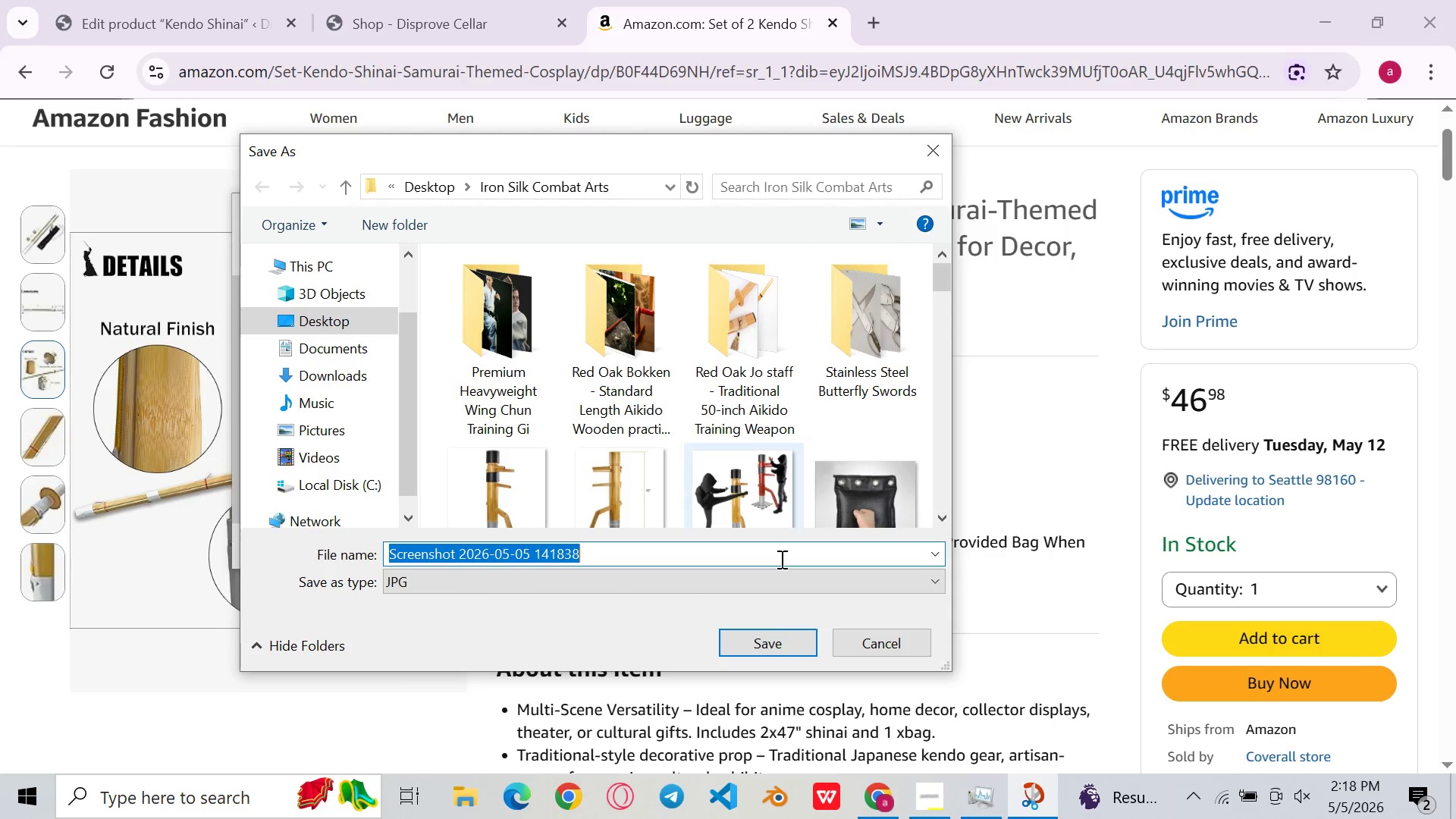 
left_click([766, 642])
 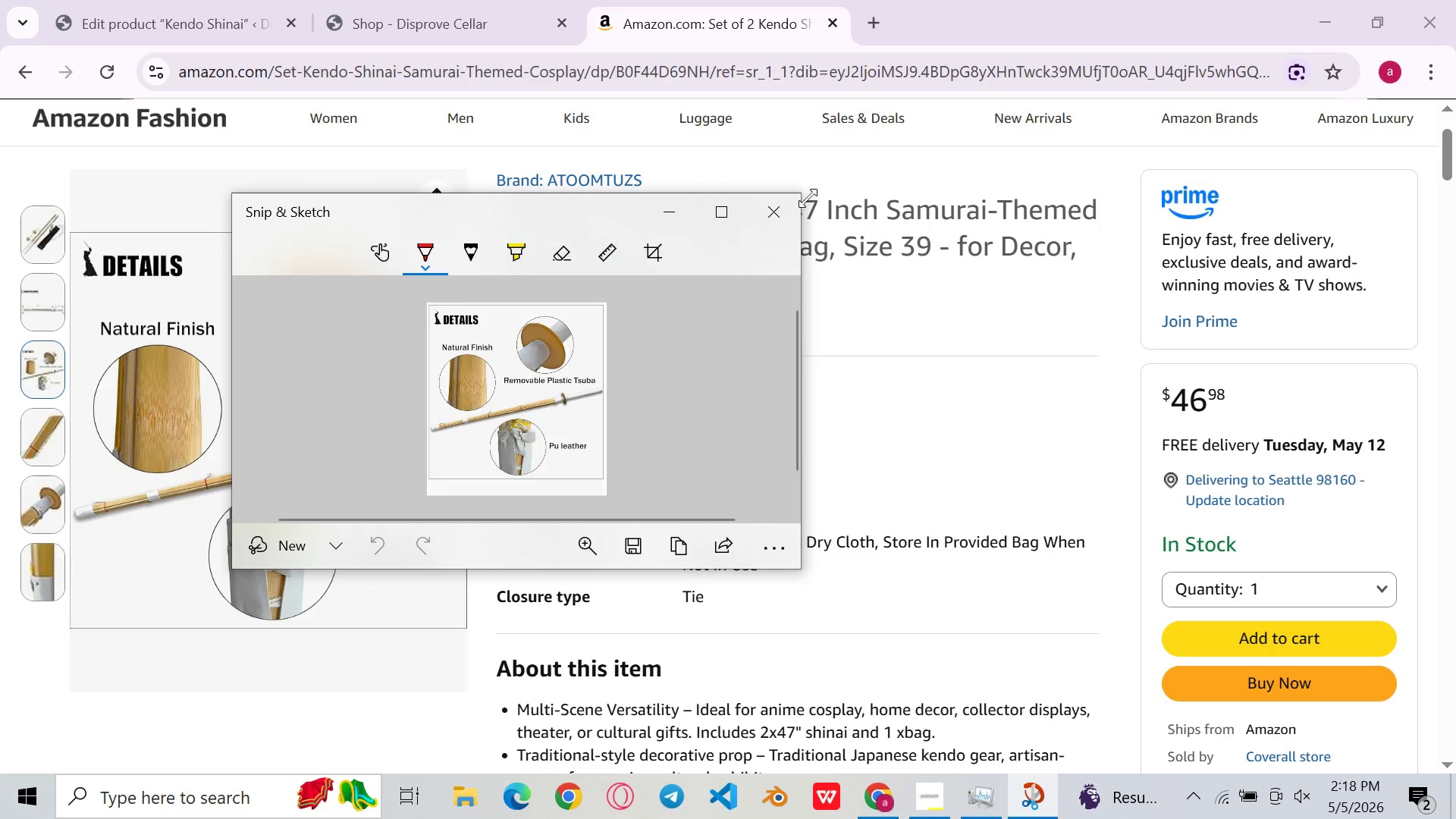 
left_click([792, 206])
 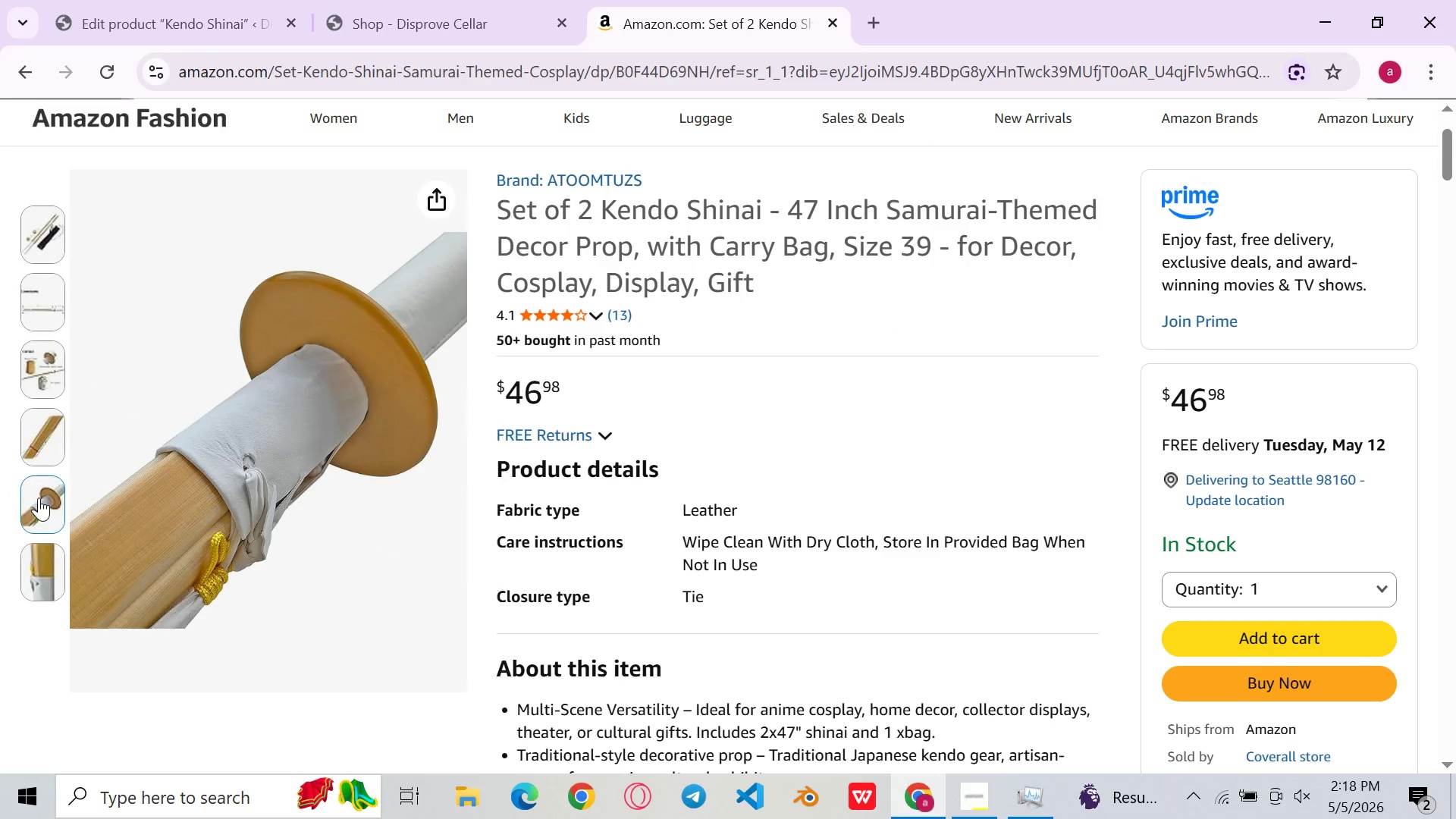 
left_click([39, 497])
 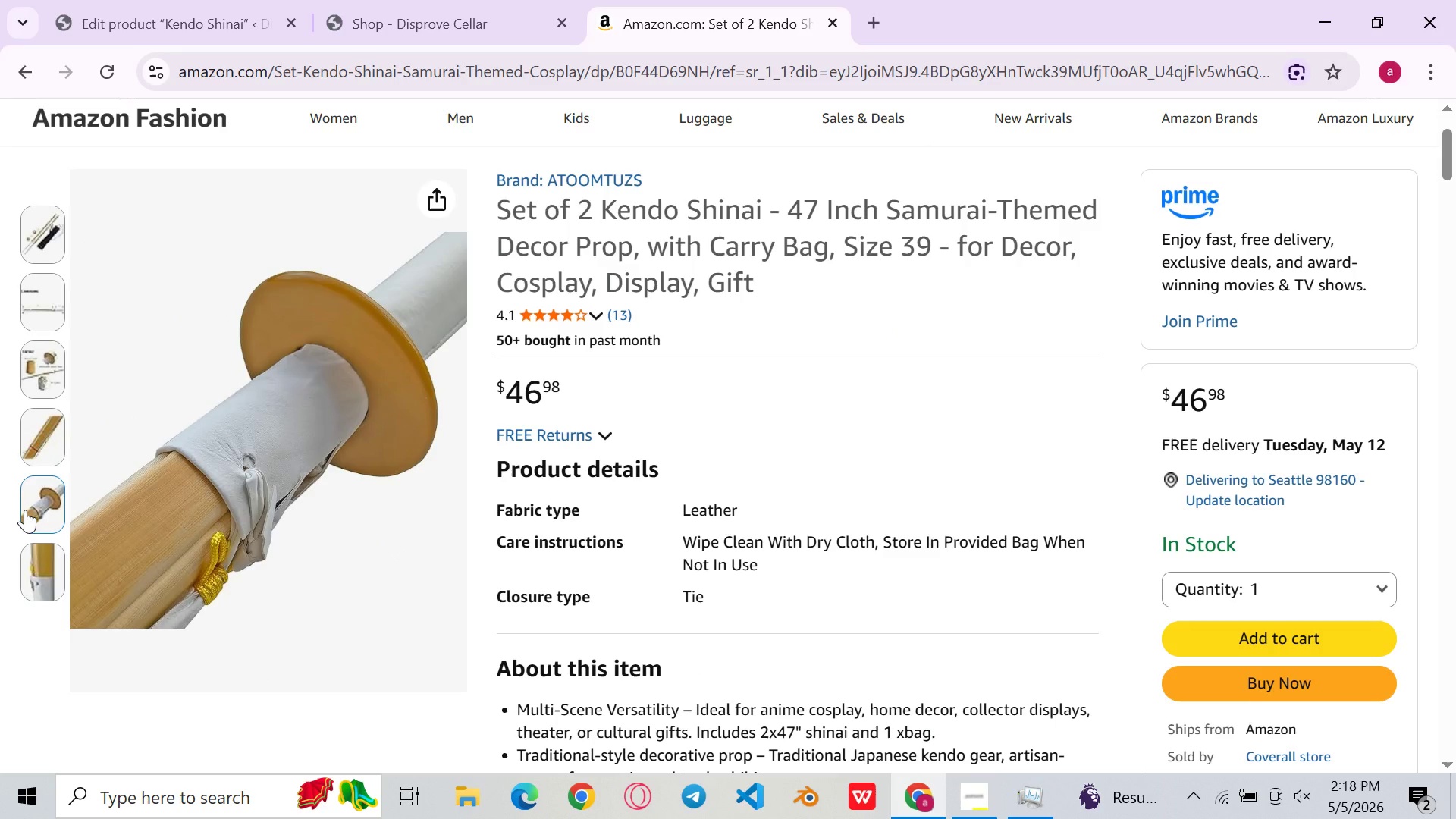 
wait(5.27)
 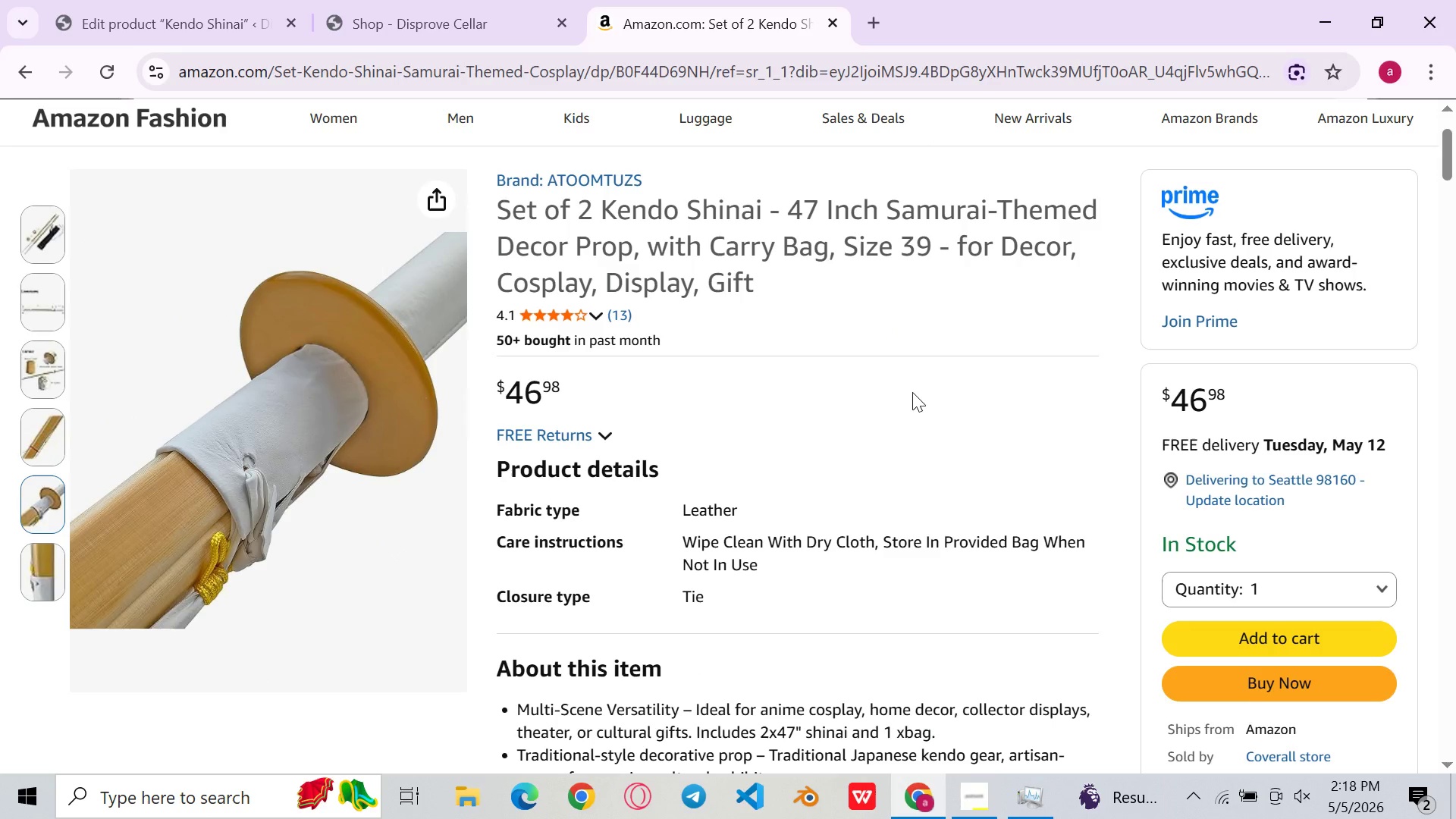 
key(Meta+Shift+S)
 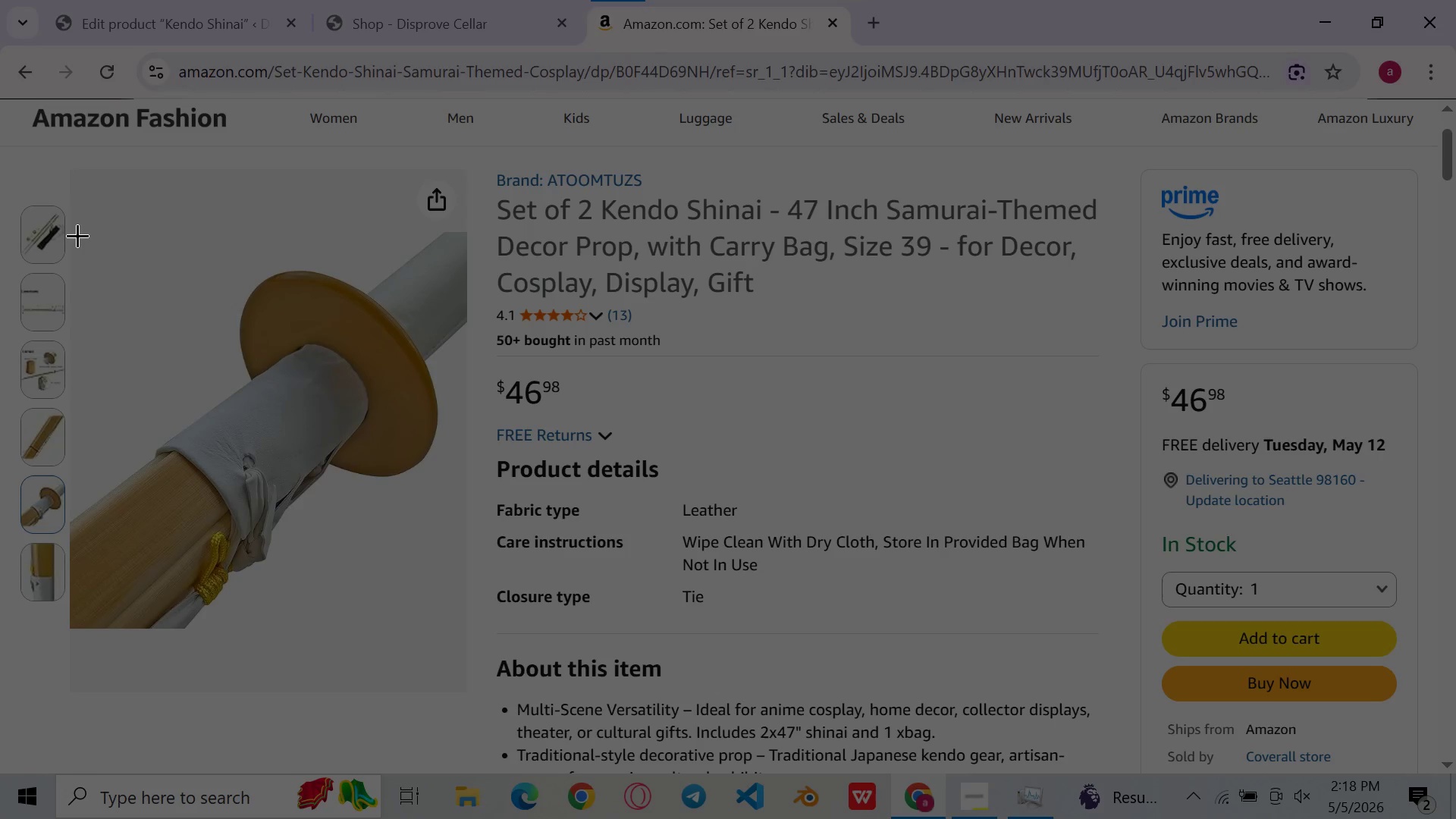 
wait(7.05)
 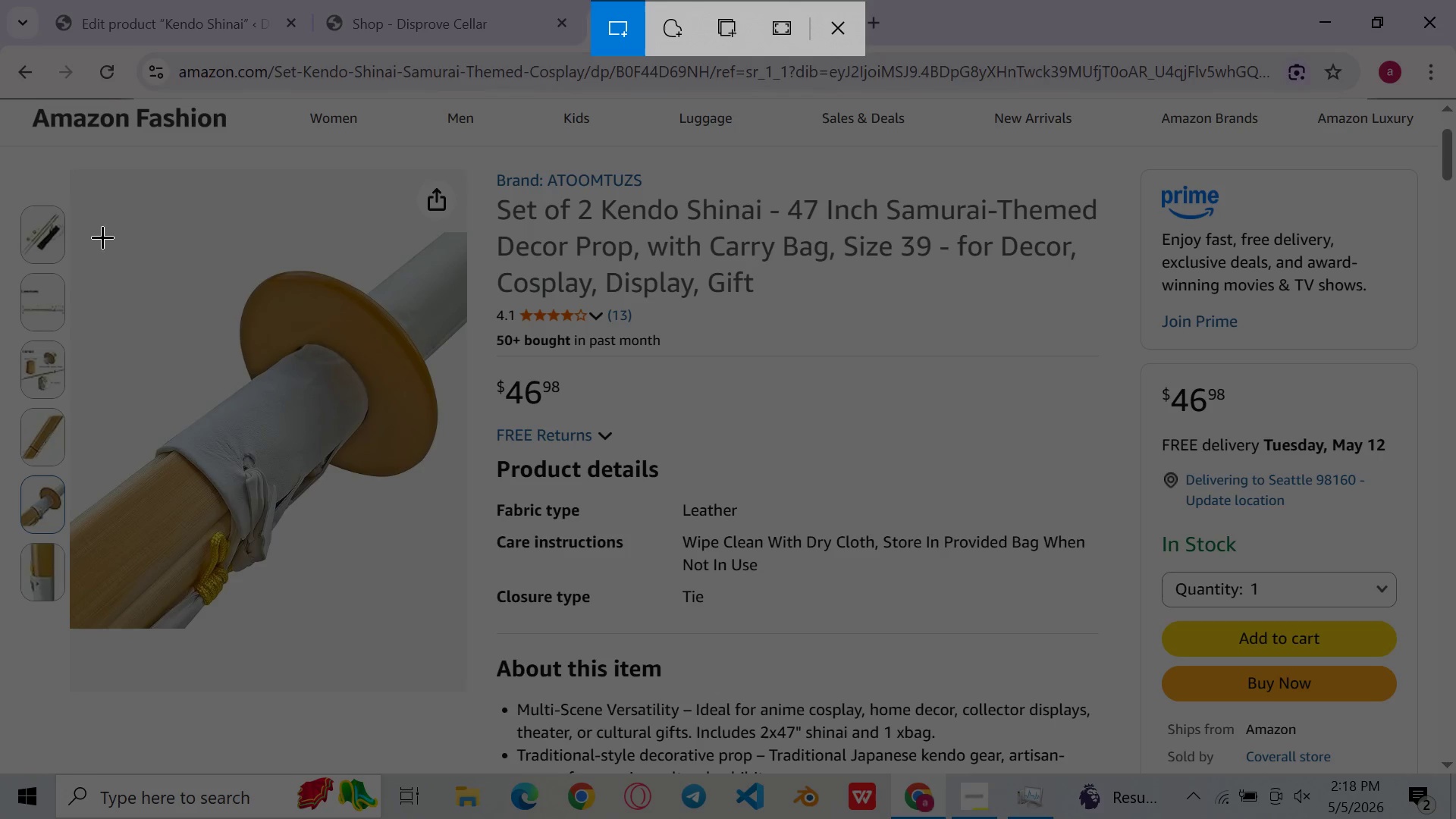 
left_click_drag(start_coordinate=[67, 231], to_coordinate=[477, 680])
 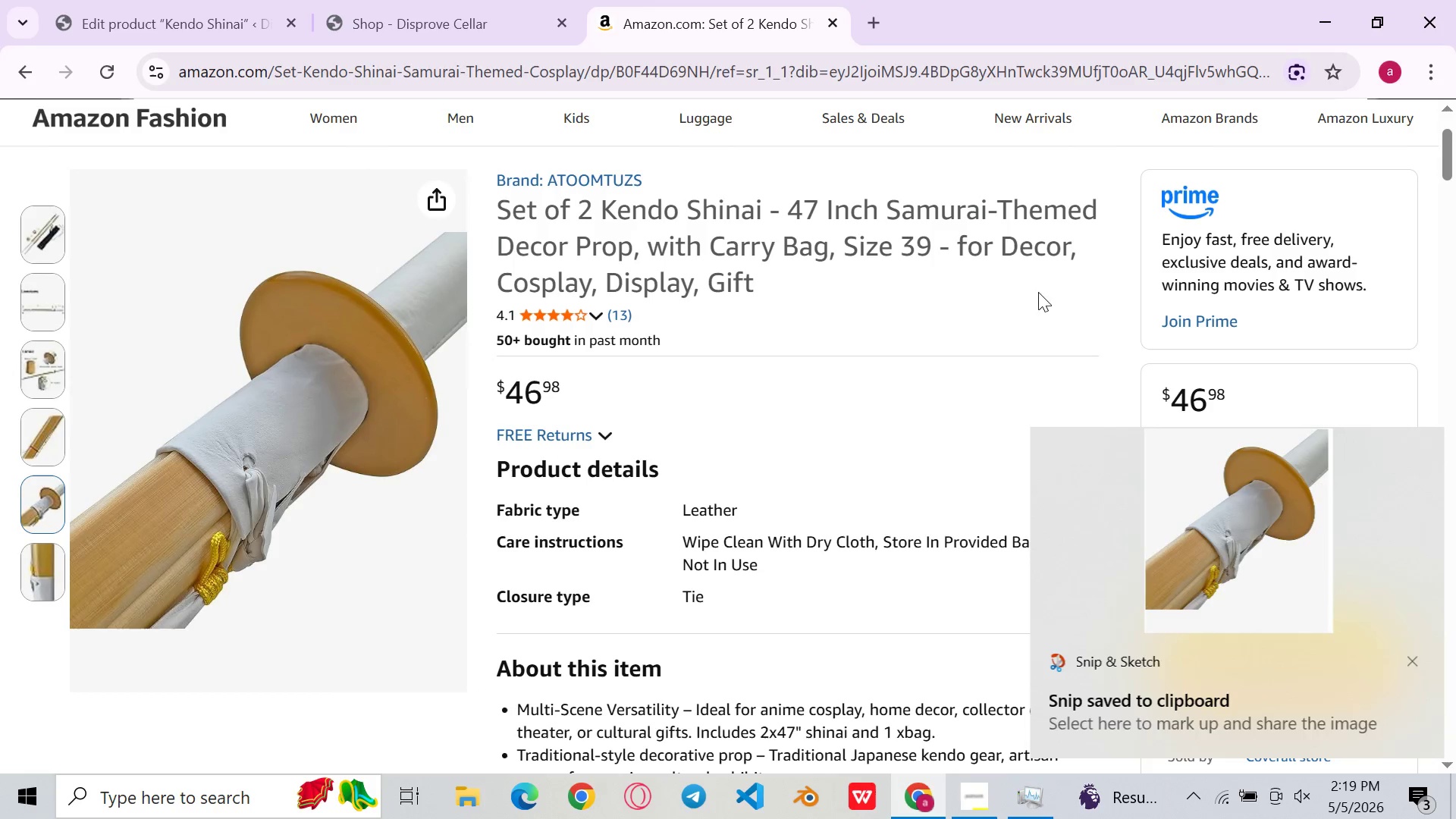 
double_click([1172, 453])
 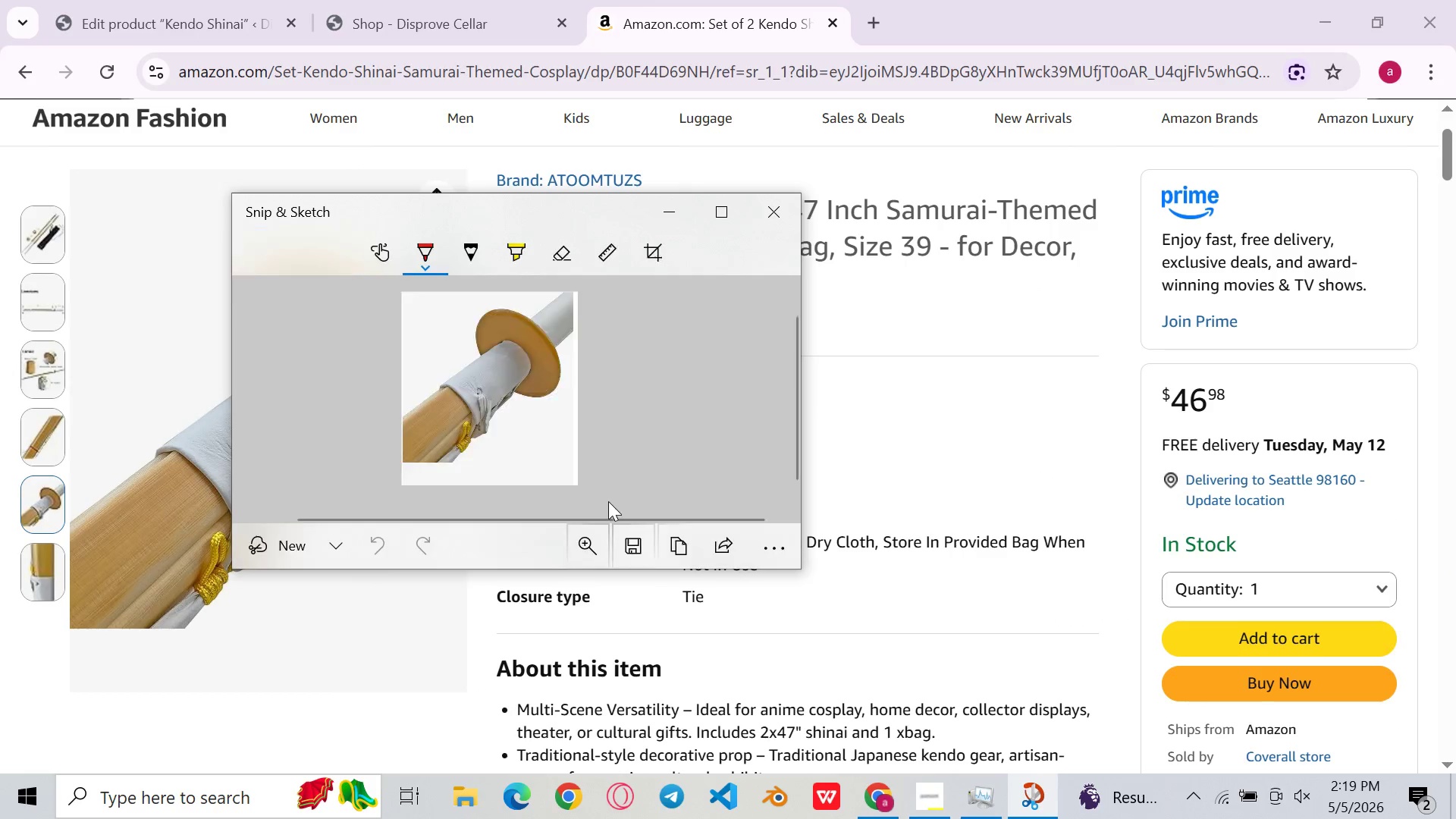 
left_click([632, 538])
 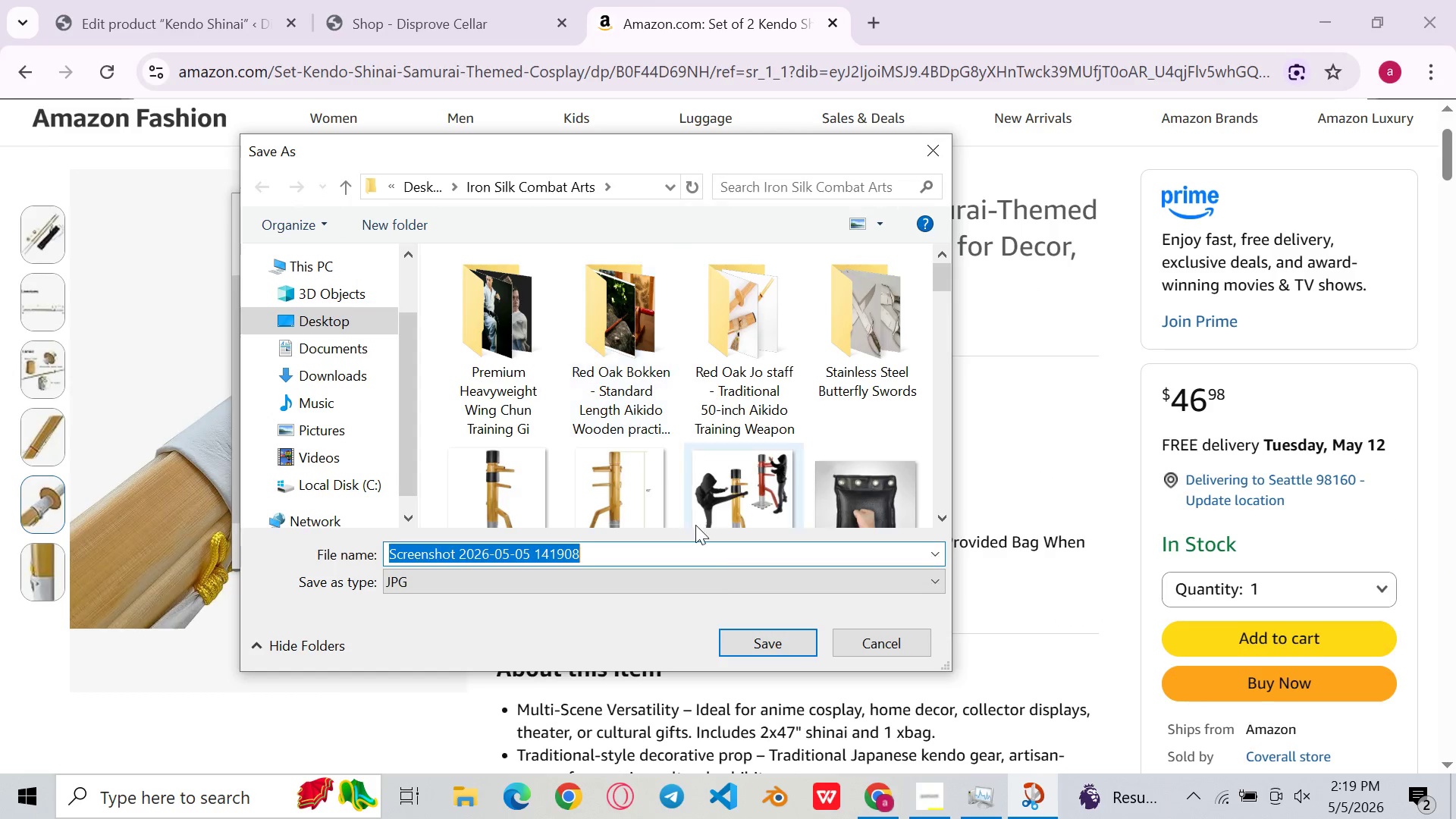 
left_click([770, 638])
 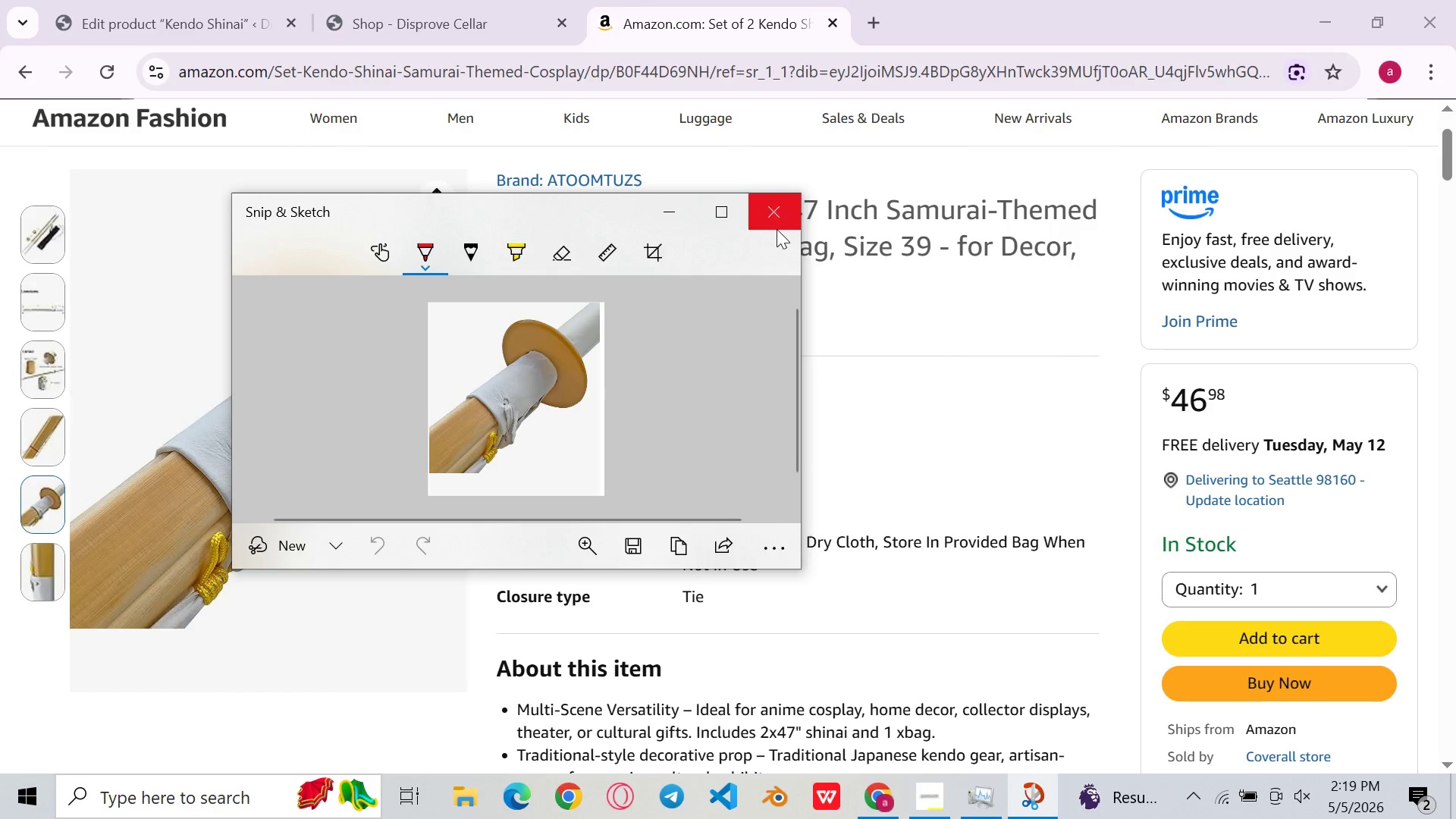 
left_click([780, 215])
 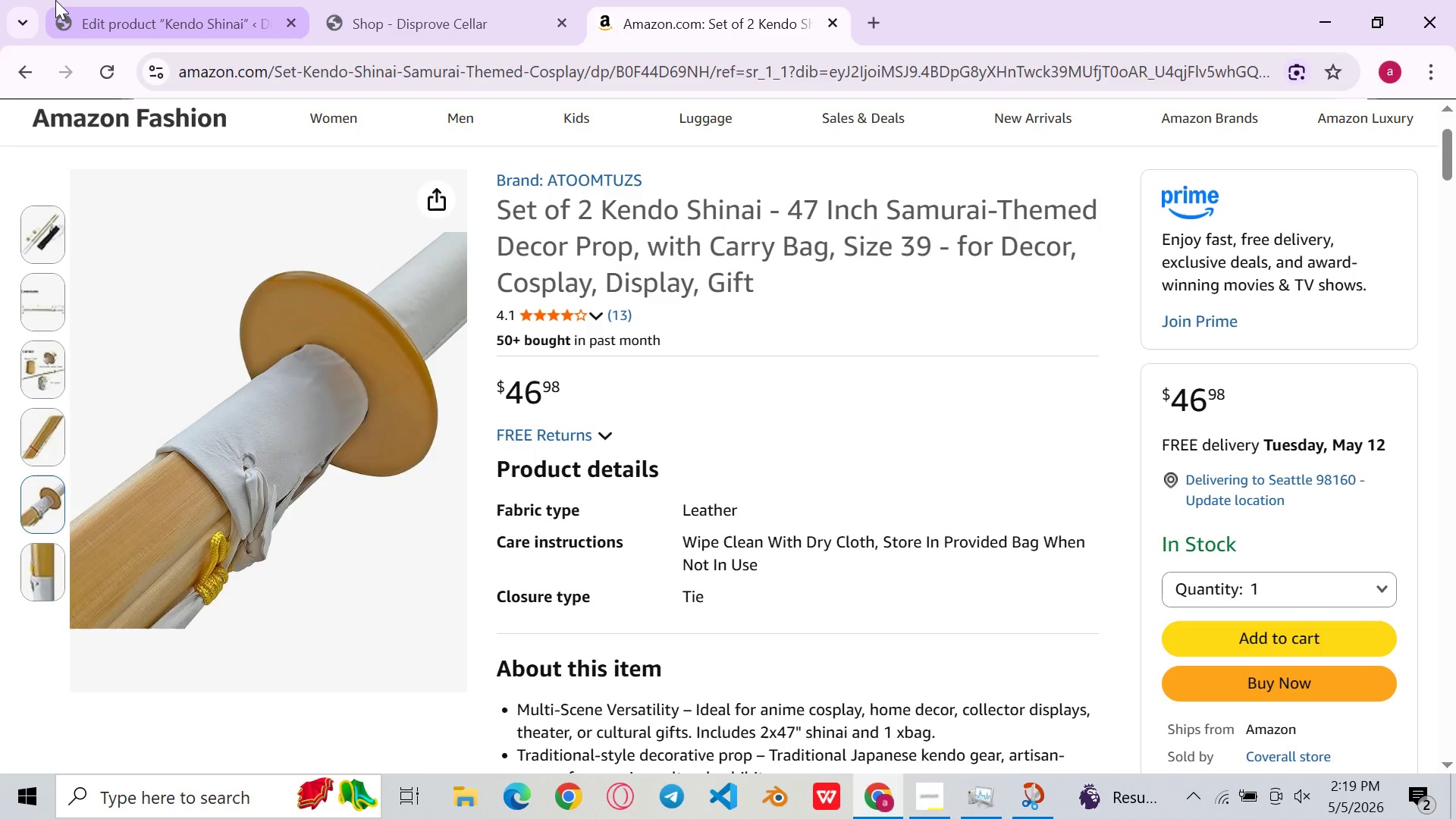 
left_click([55, 0])
 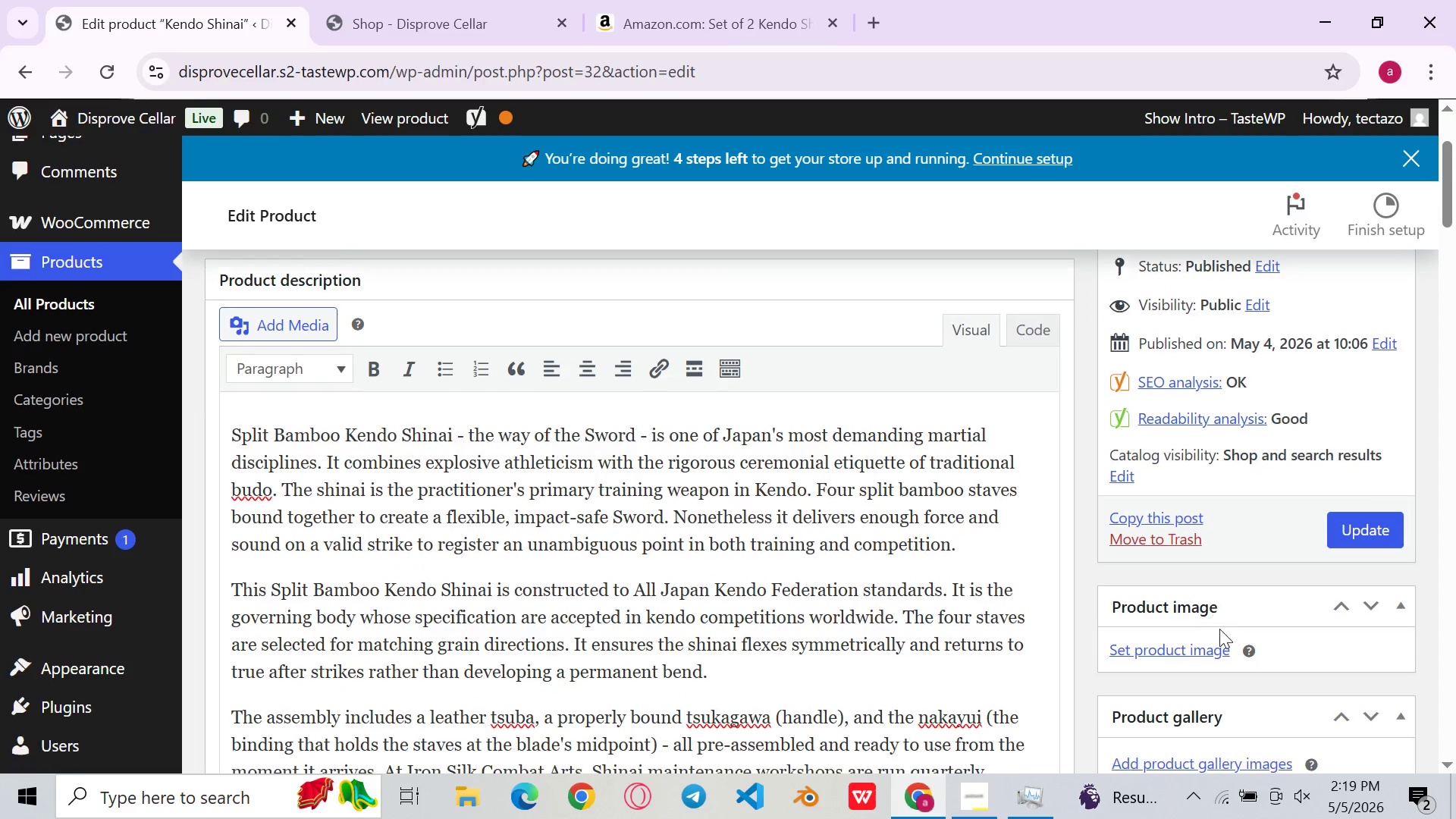 
left_click([1194, 645])
 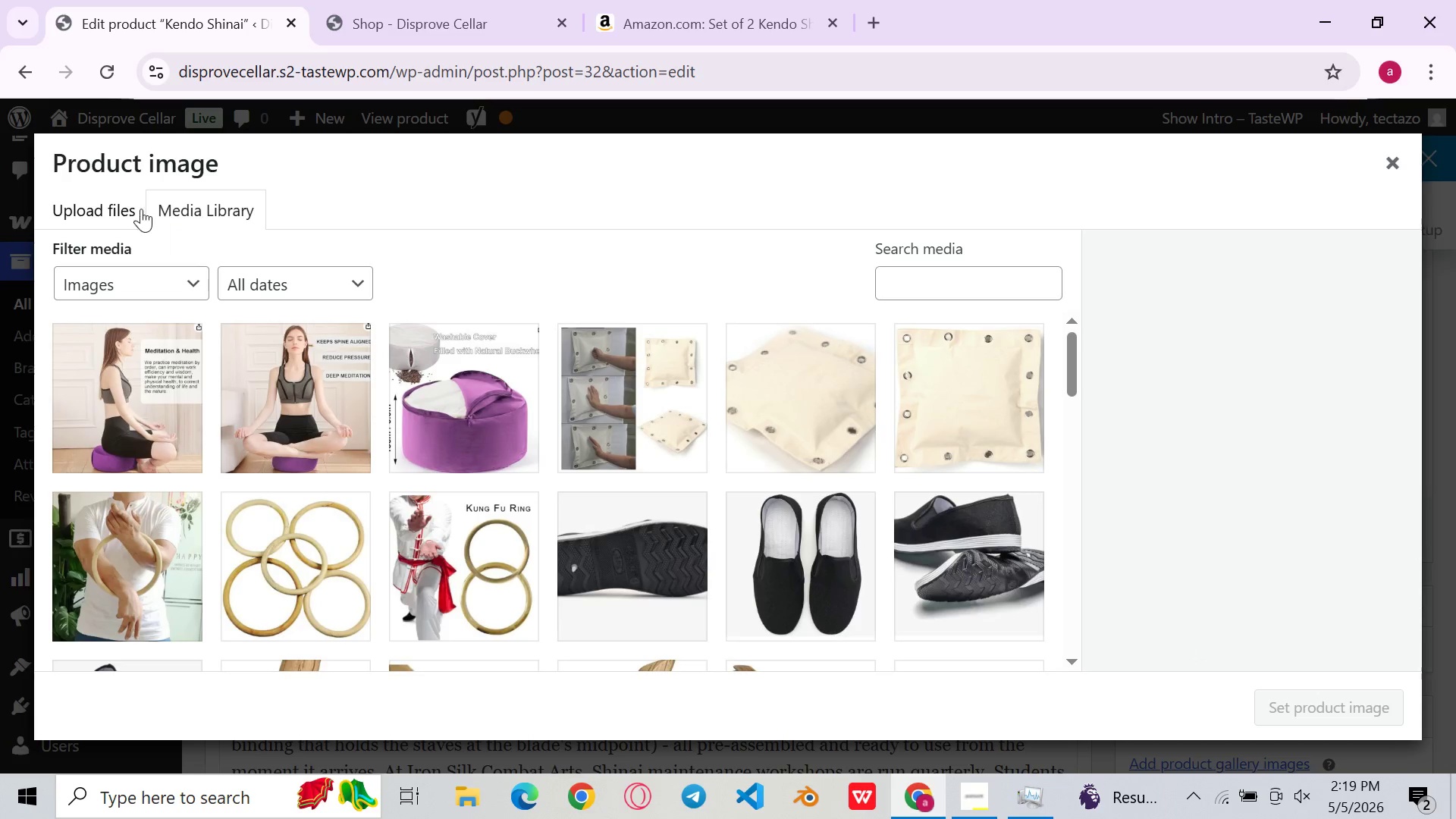 
left_click([106, 204])
 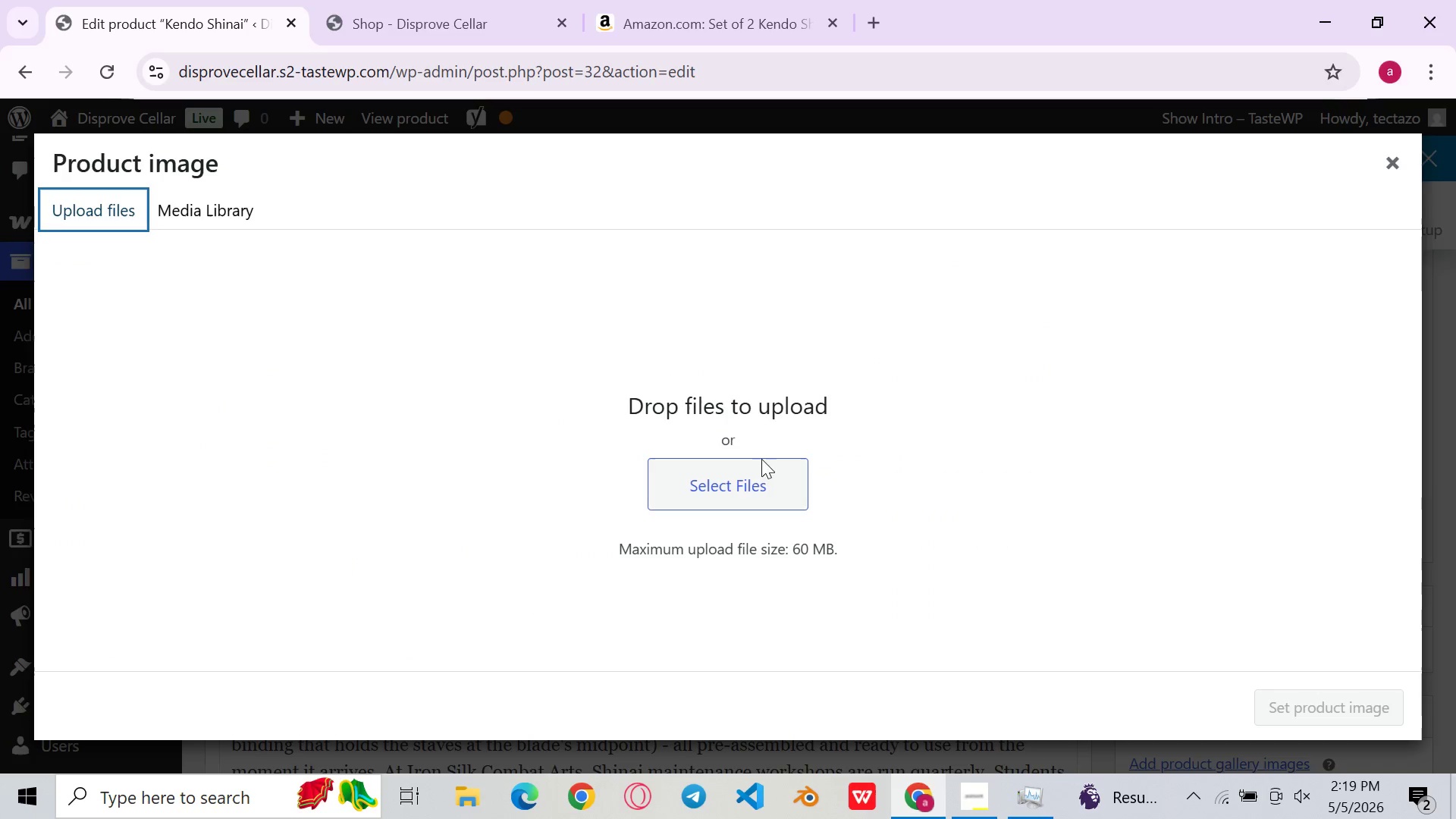 
left_click([736, 477])
 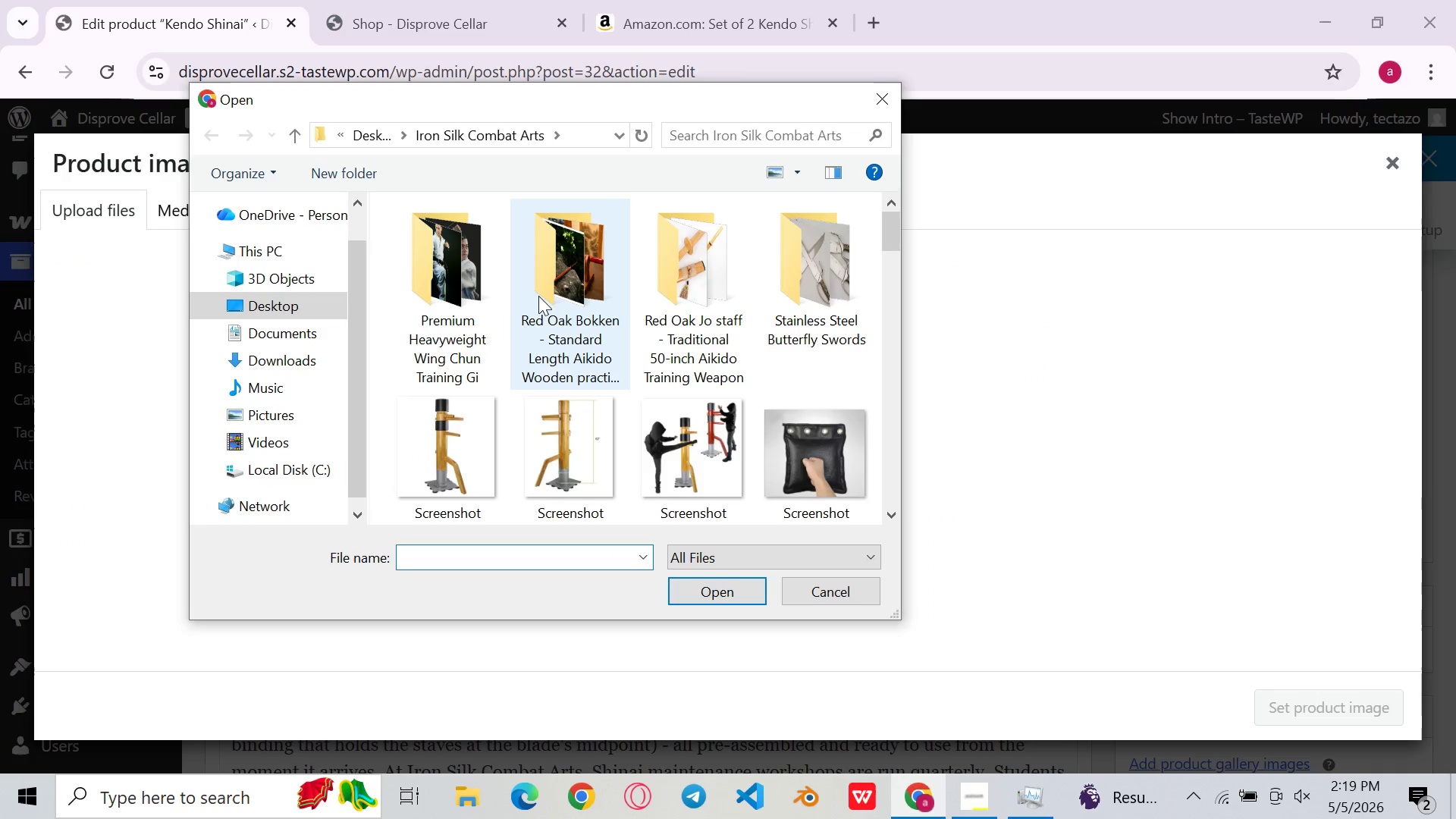 
scroll: coordinate [544, 292], scroll_direction: down, amount: 65.0
 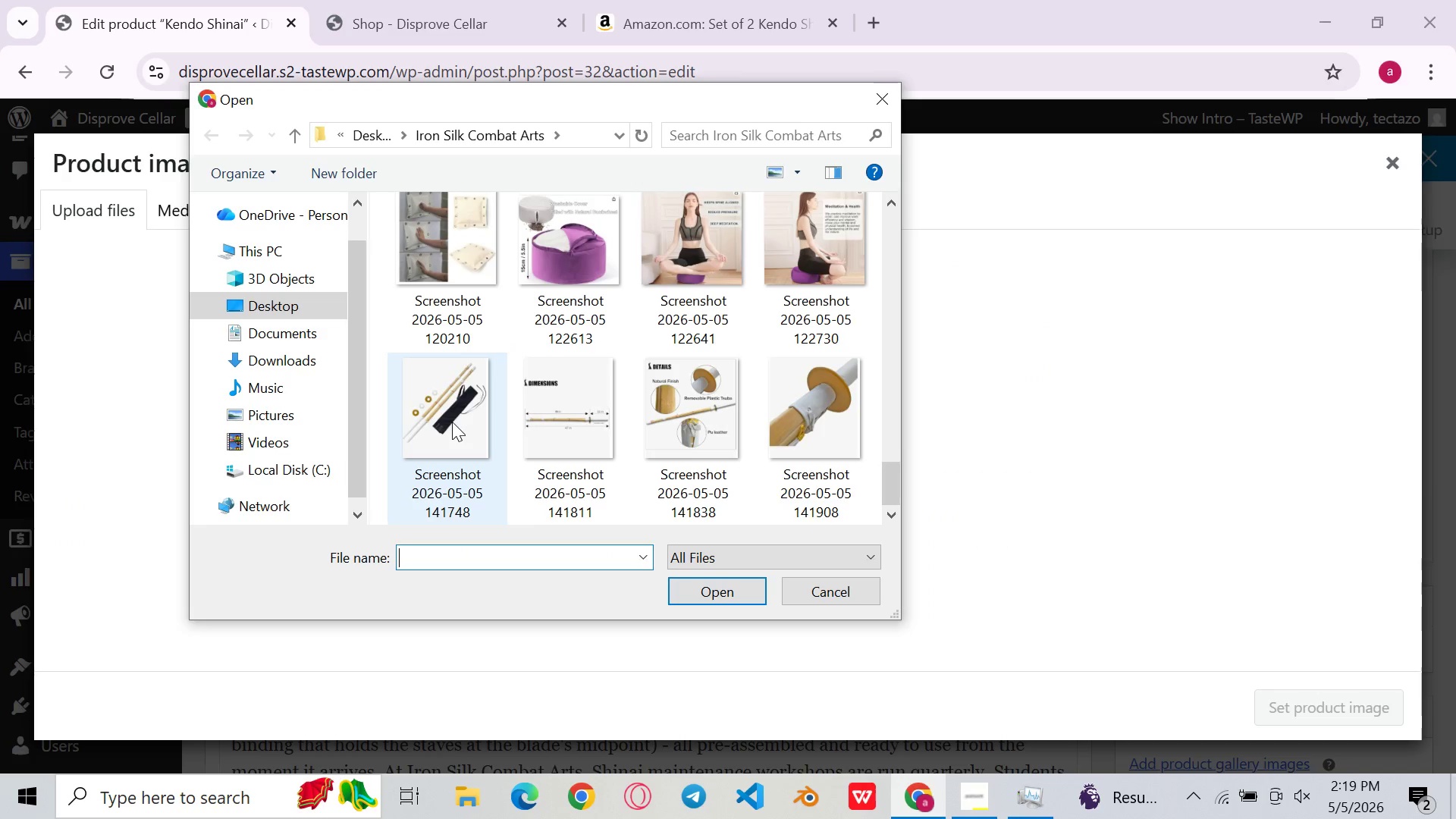 
double_click([452, 422])
 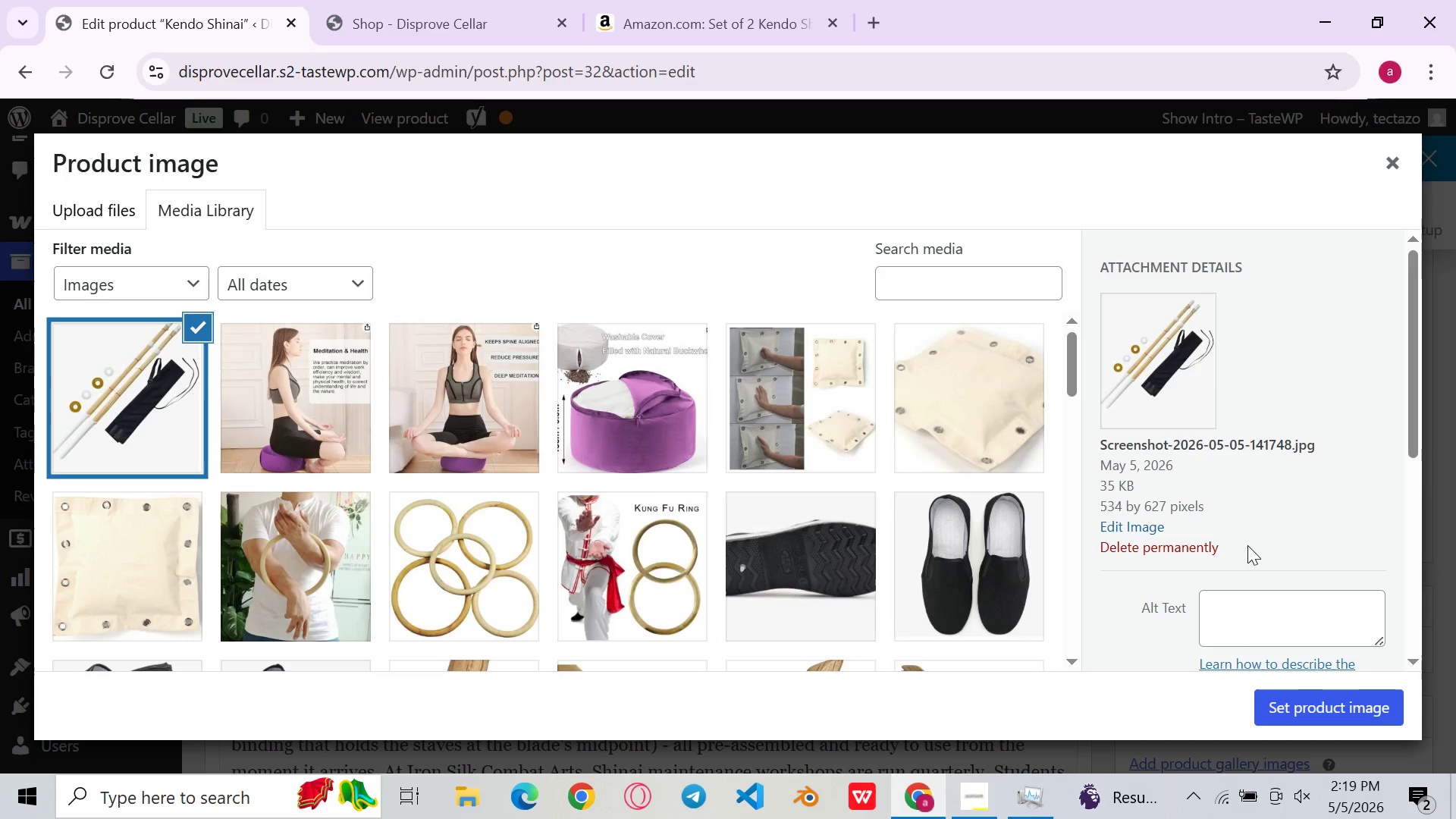 
left_click([1270, 620])
 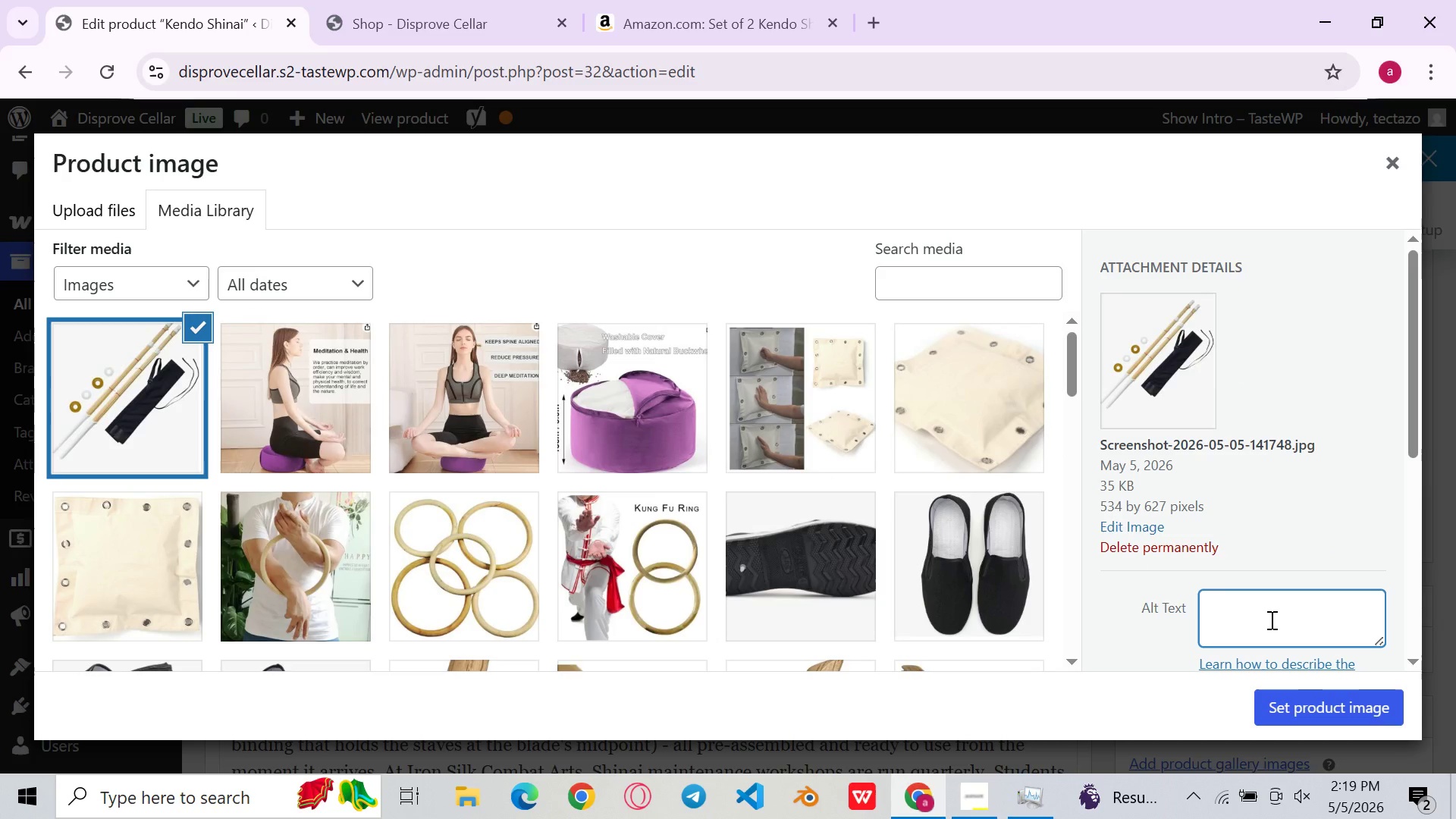 
type(Split bamboo KENDO shinai - adult size 39, full le)
 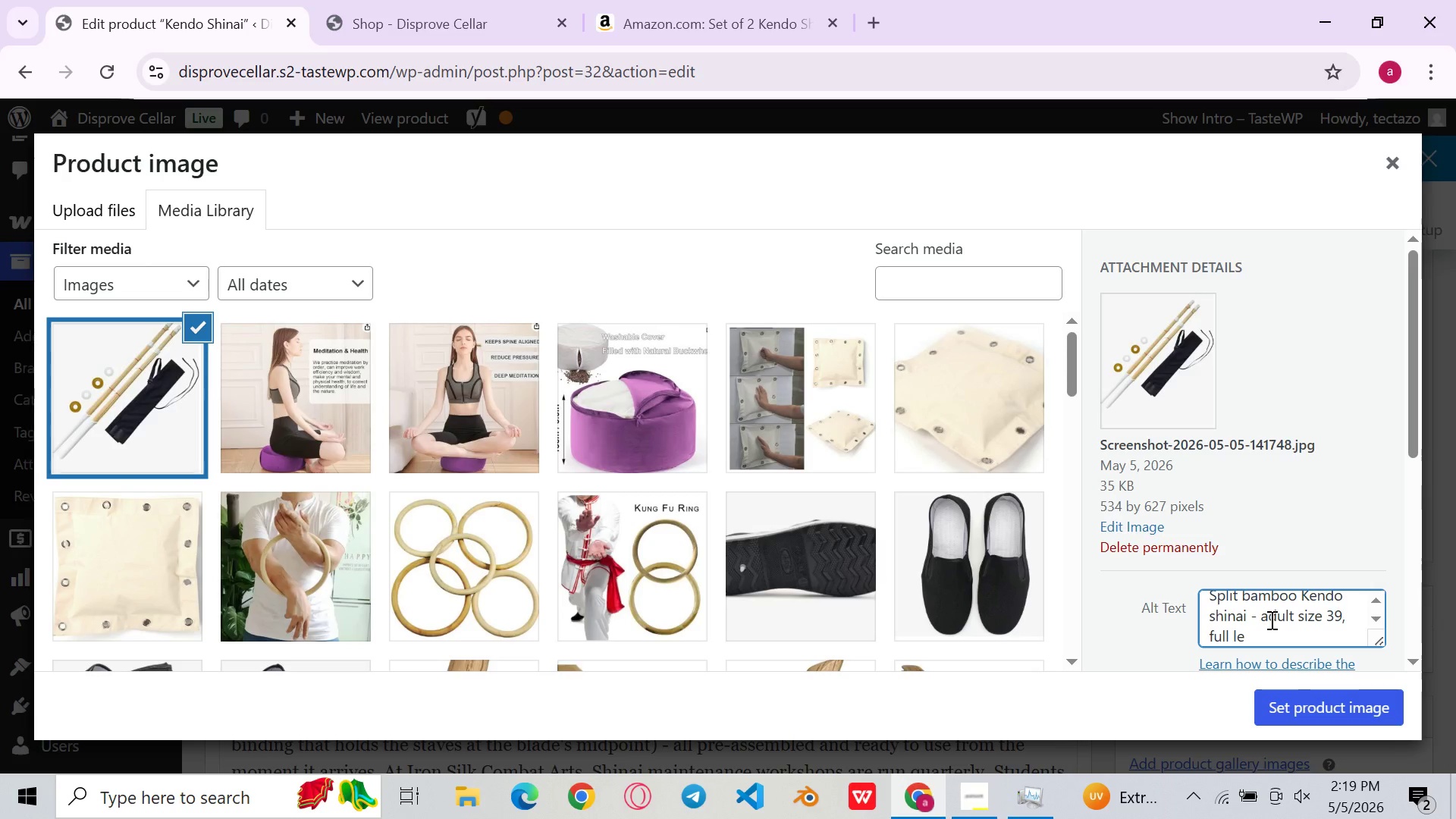 
wait(9.05)
 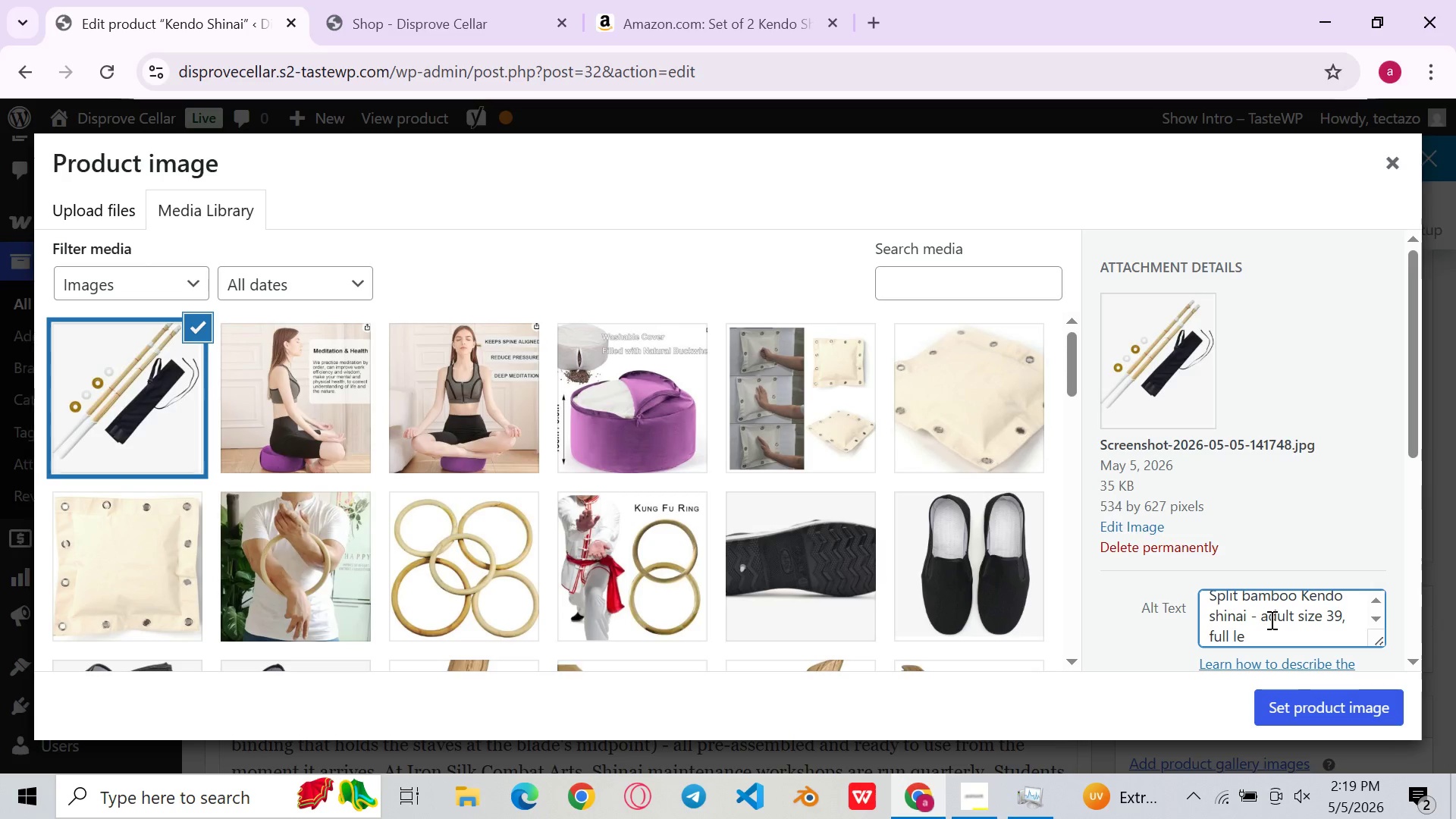 
key(Control+Z)
 